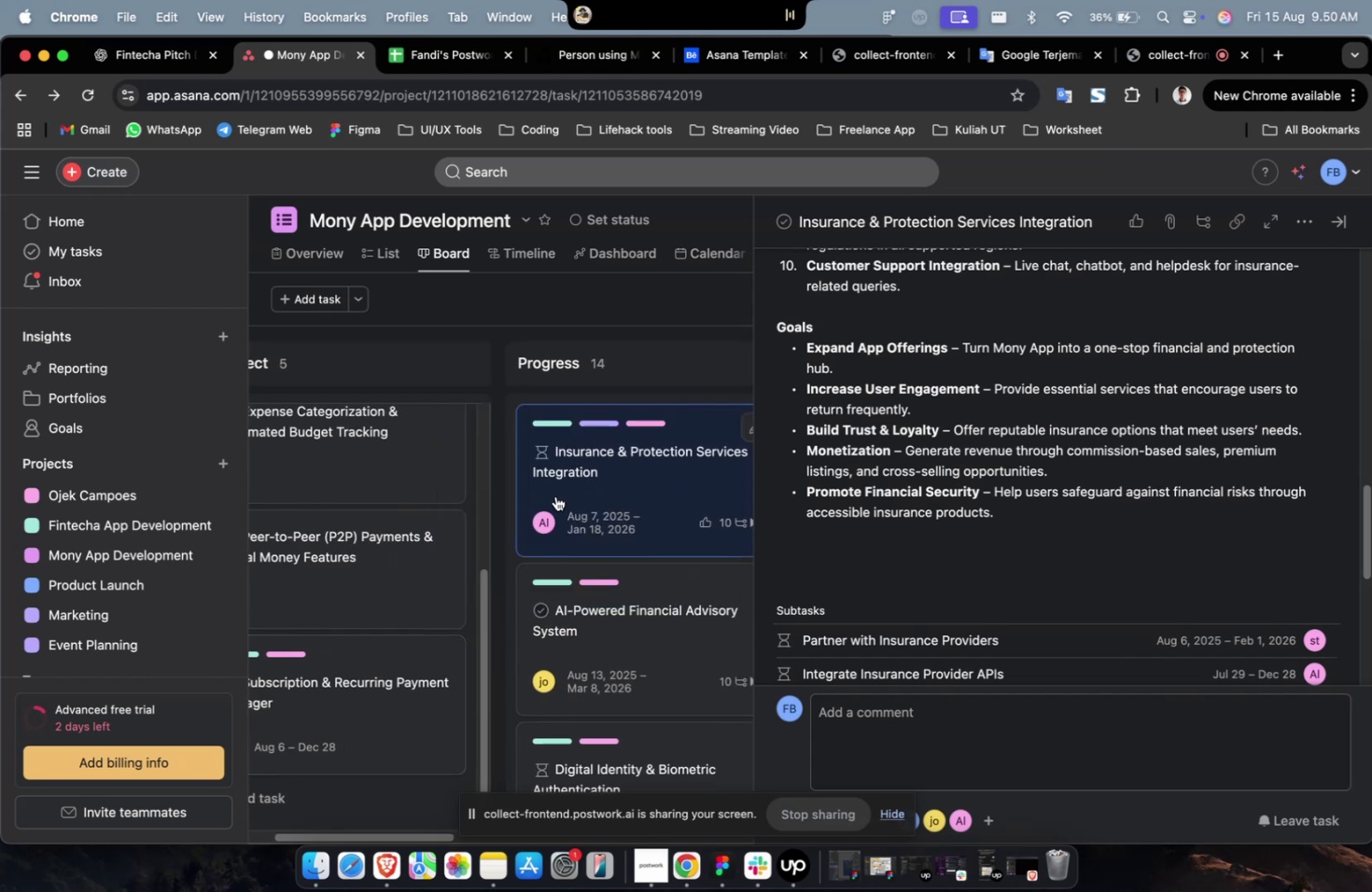 
key(Shift+ShiftLeft)
 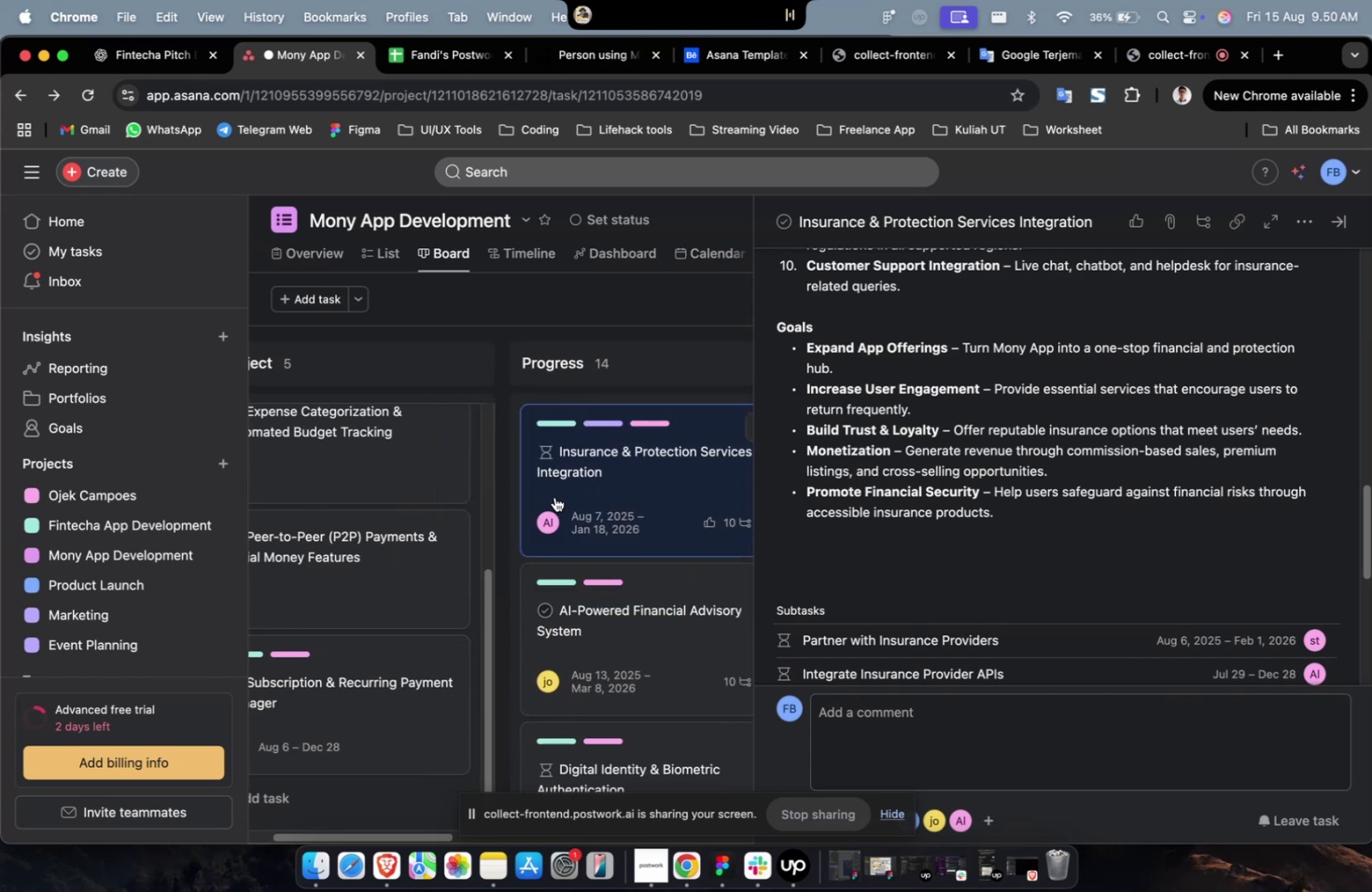 
scroll: coordinate [554, 496], scroll_direction: up, amount: 5.0
 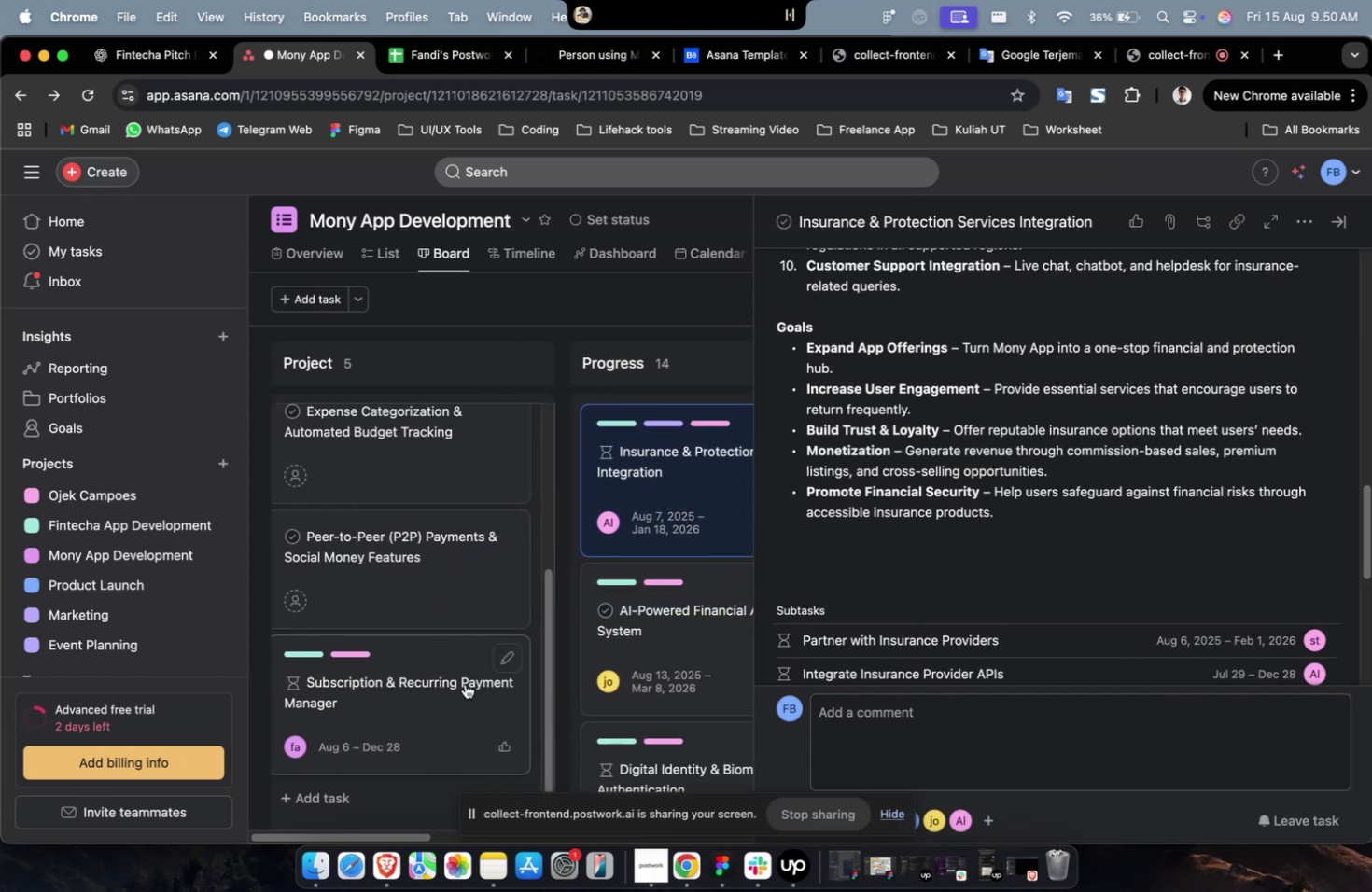 
left_click([465, 682])
 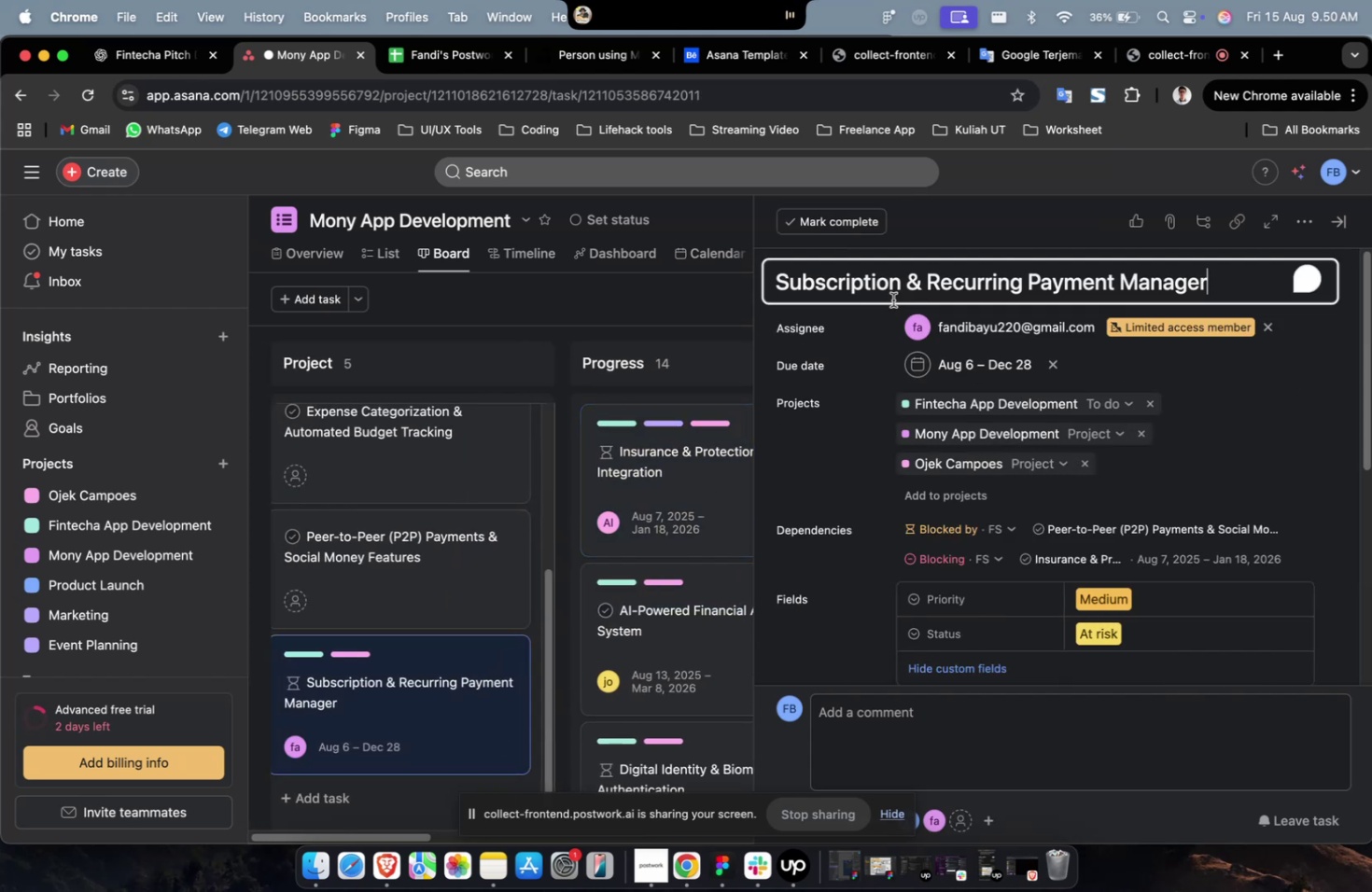 
key(Meta+A)
 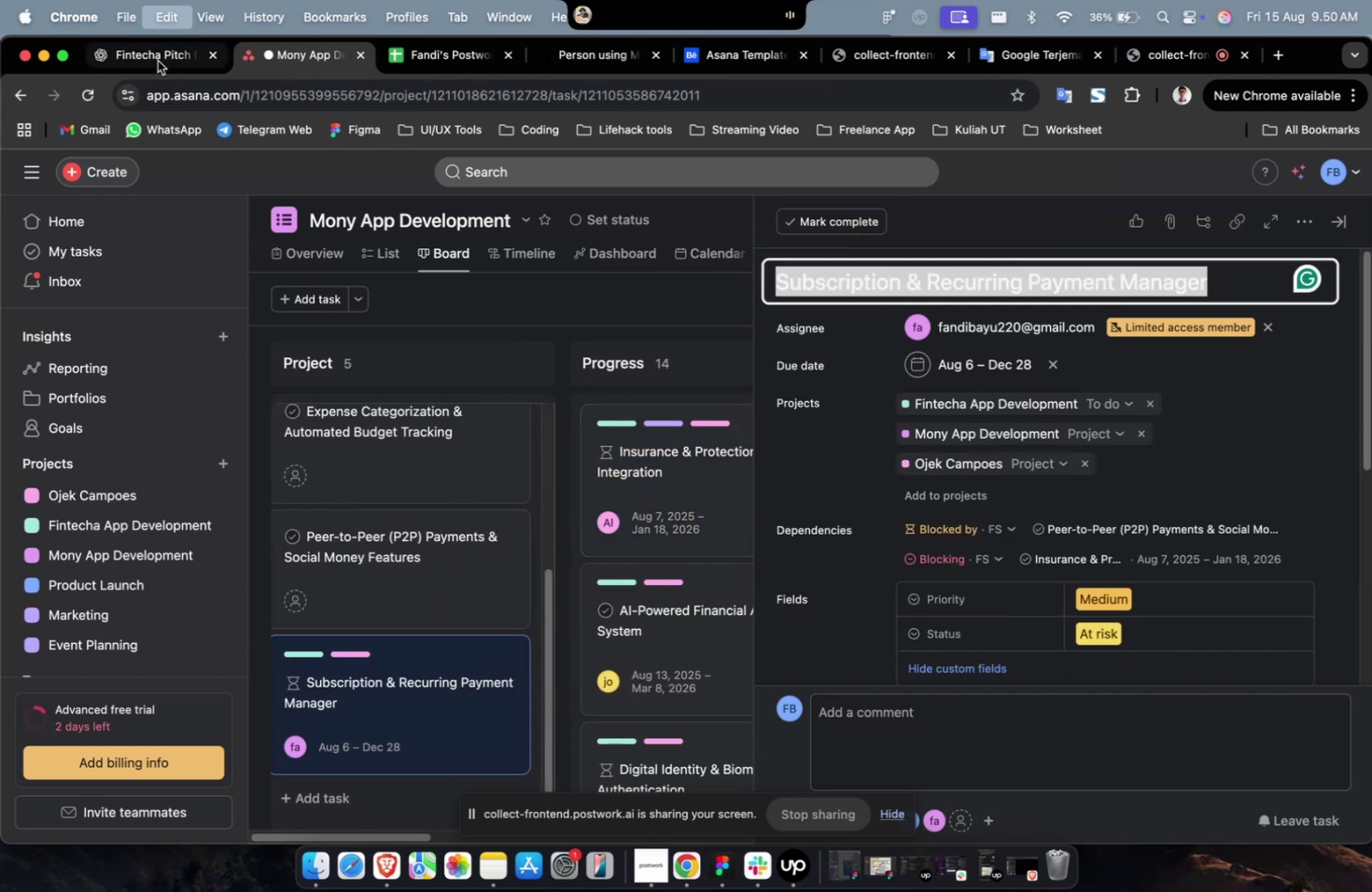 
key(Meta+C)
 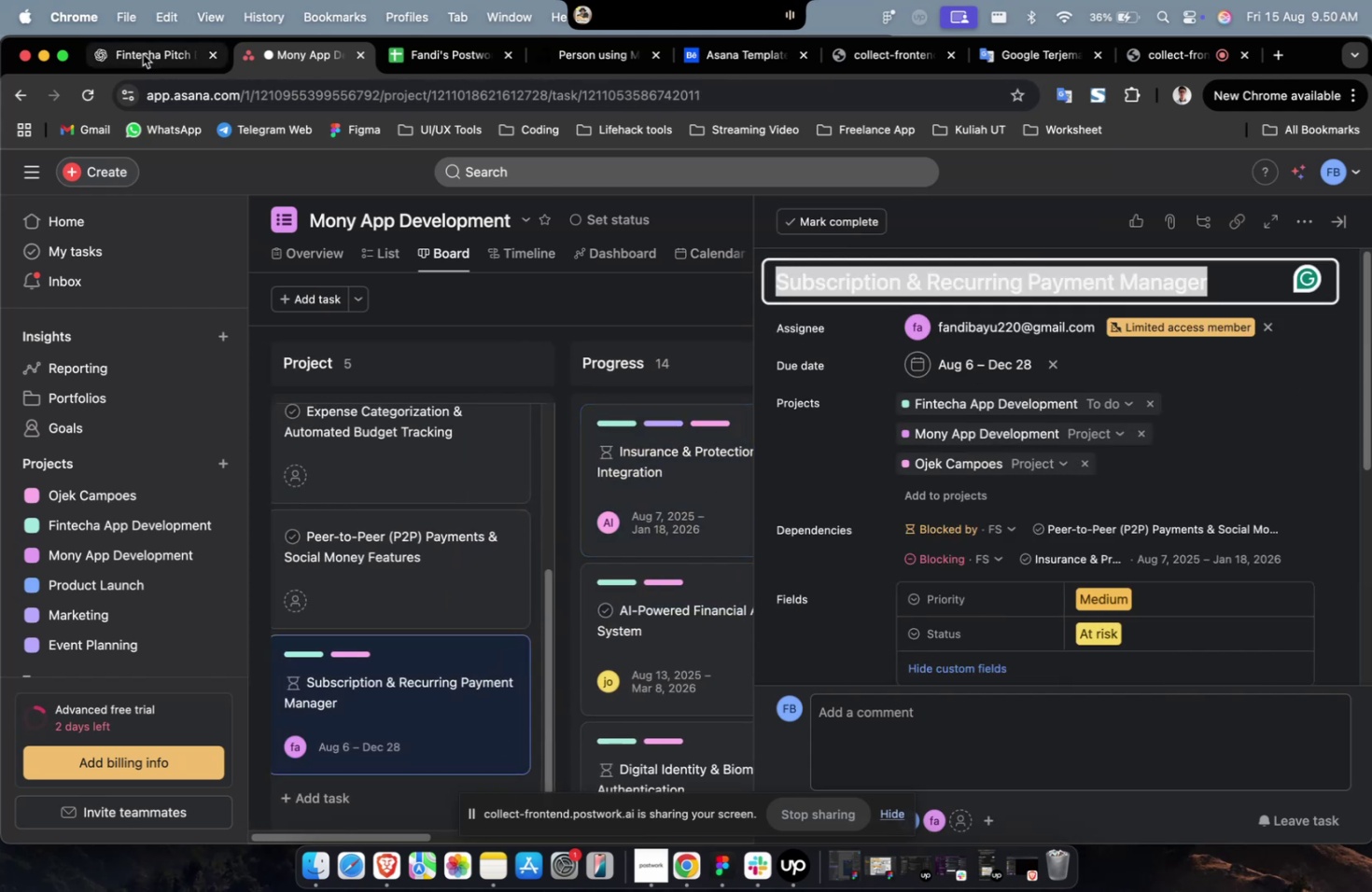 
left_click([143, 54])
 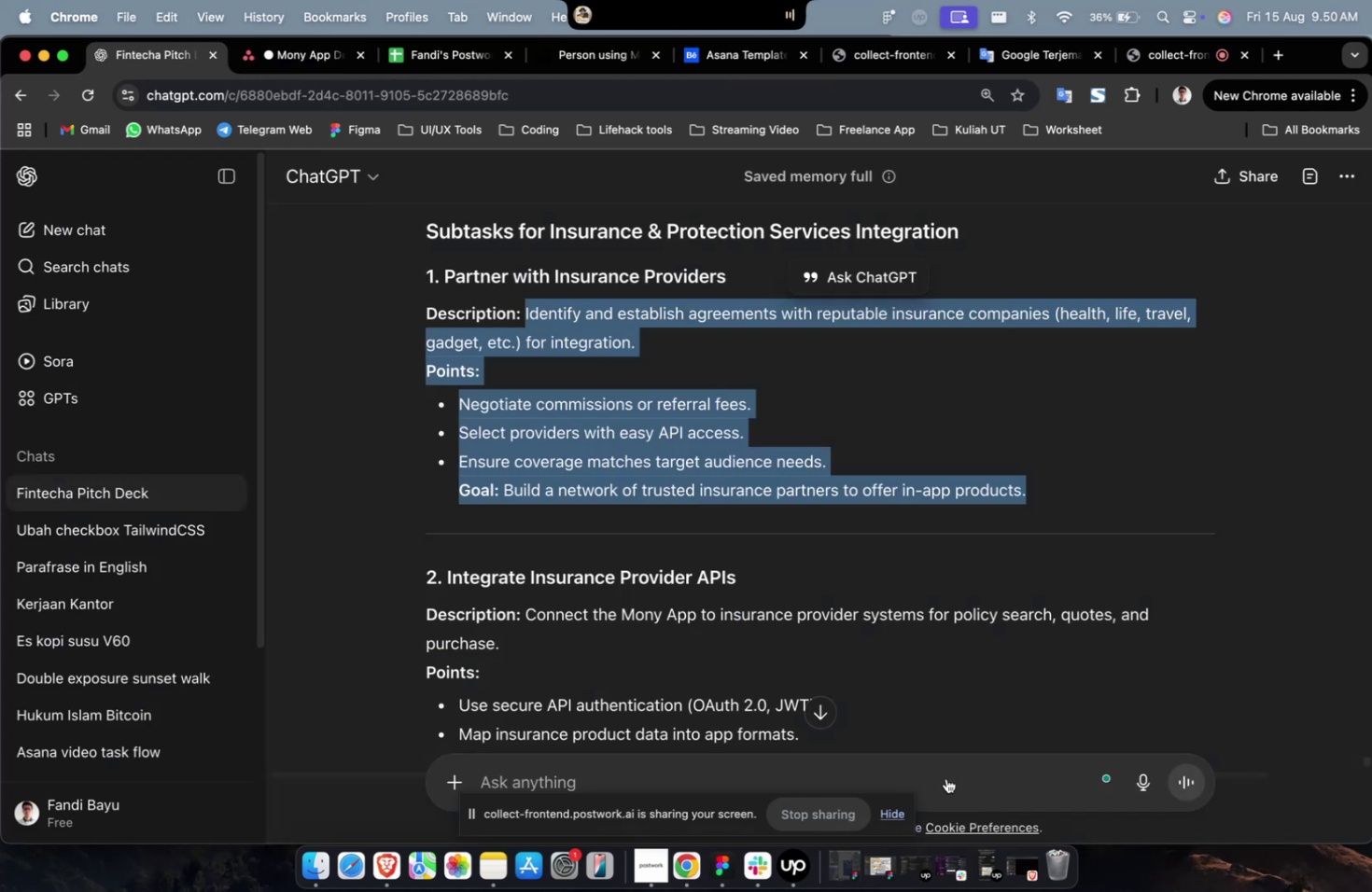 
left_click([945, 777])
 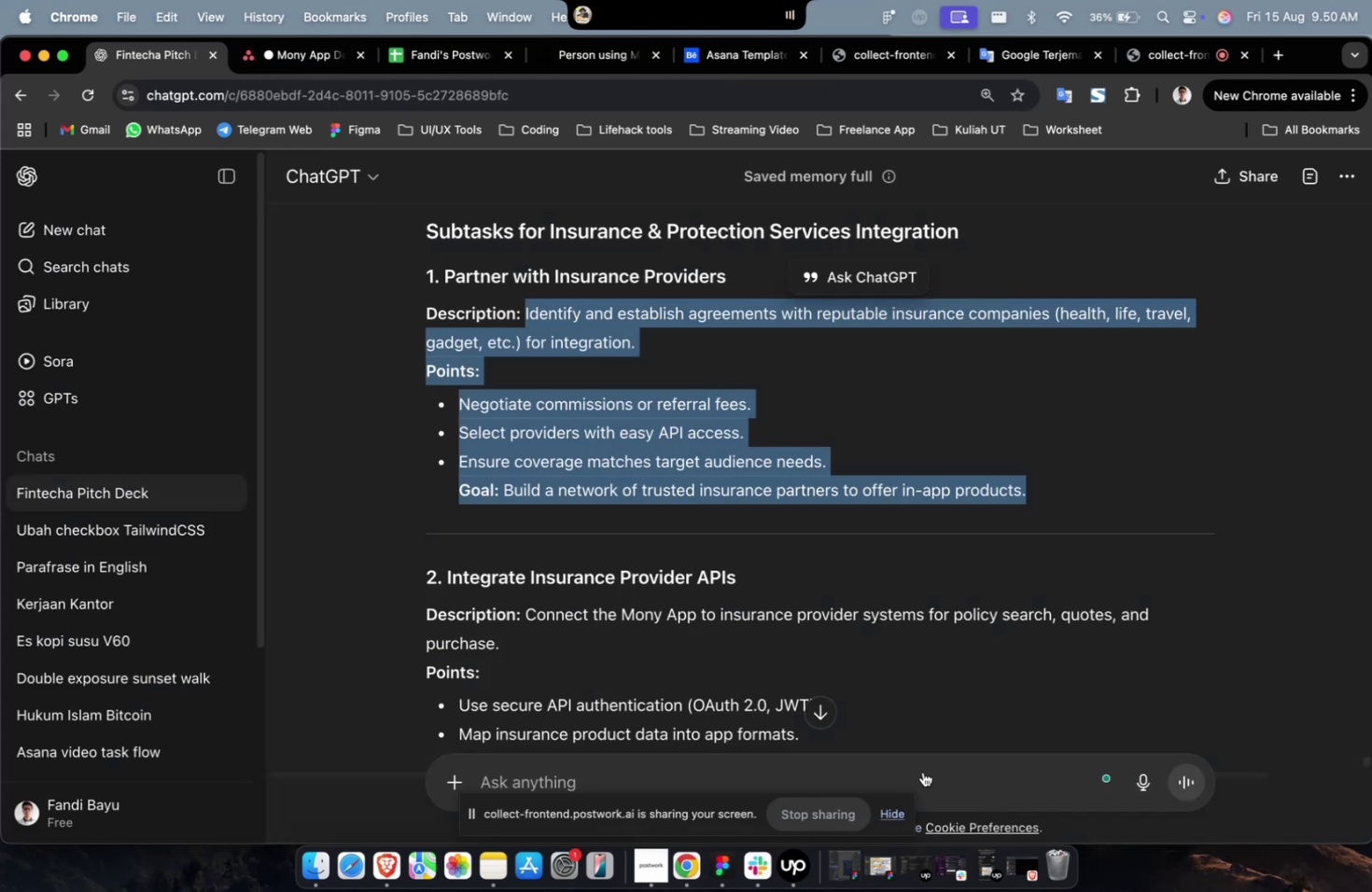 
double_click([922, 771])
 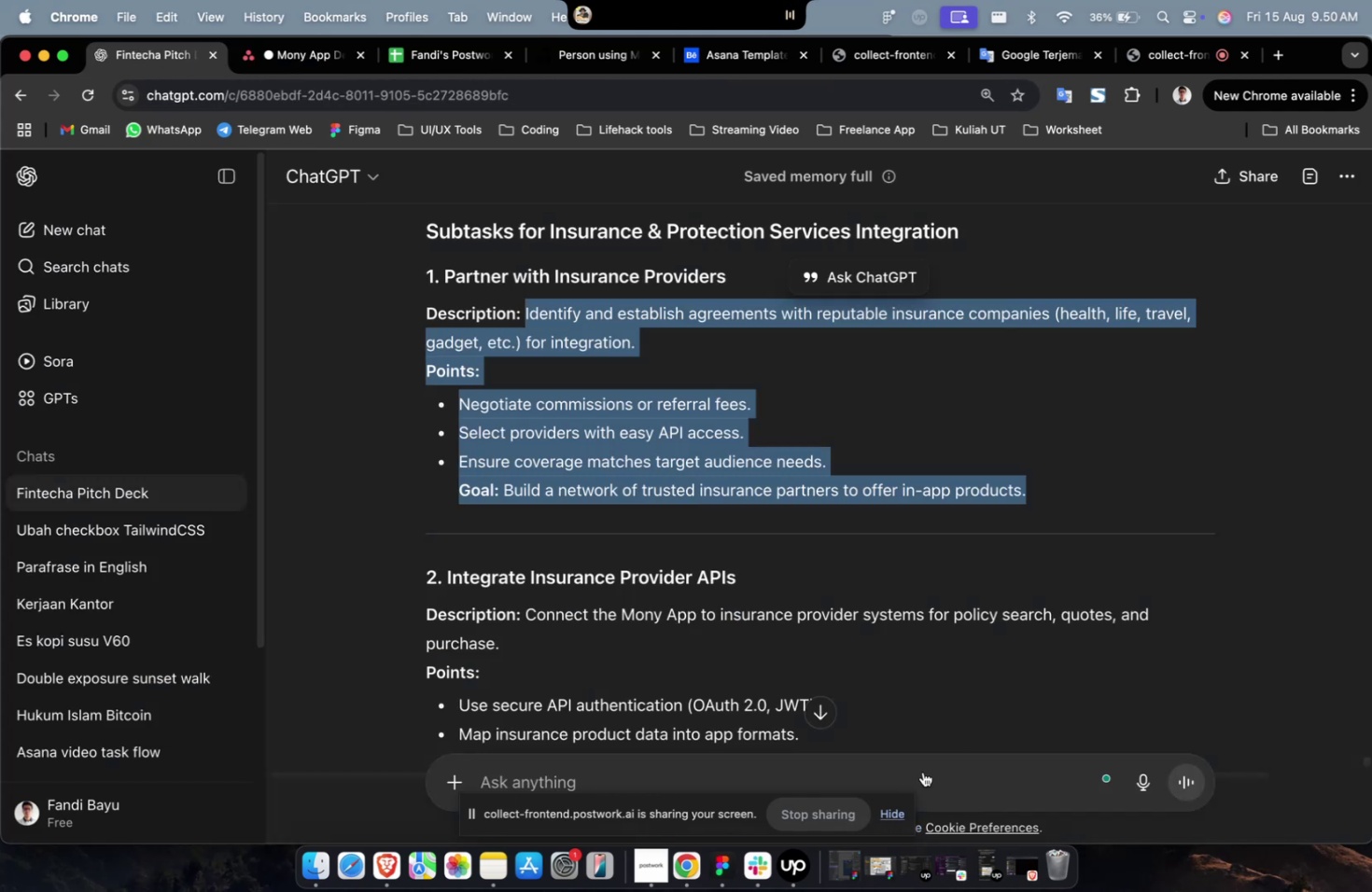 
type(please create 10 subtask about )
 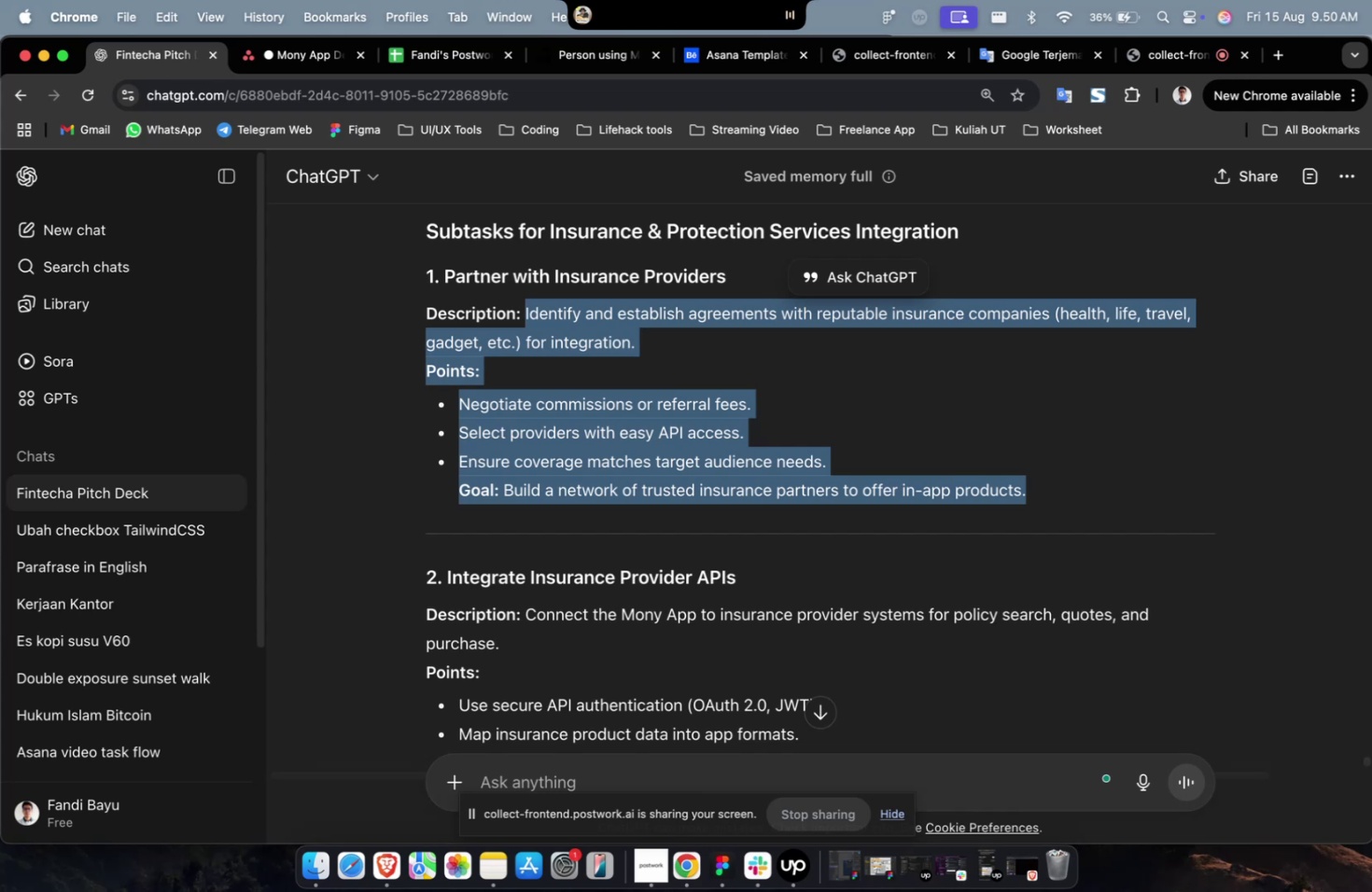 
key(Meta+CommandLeft)
 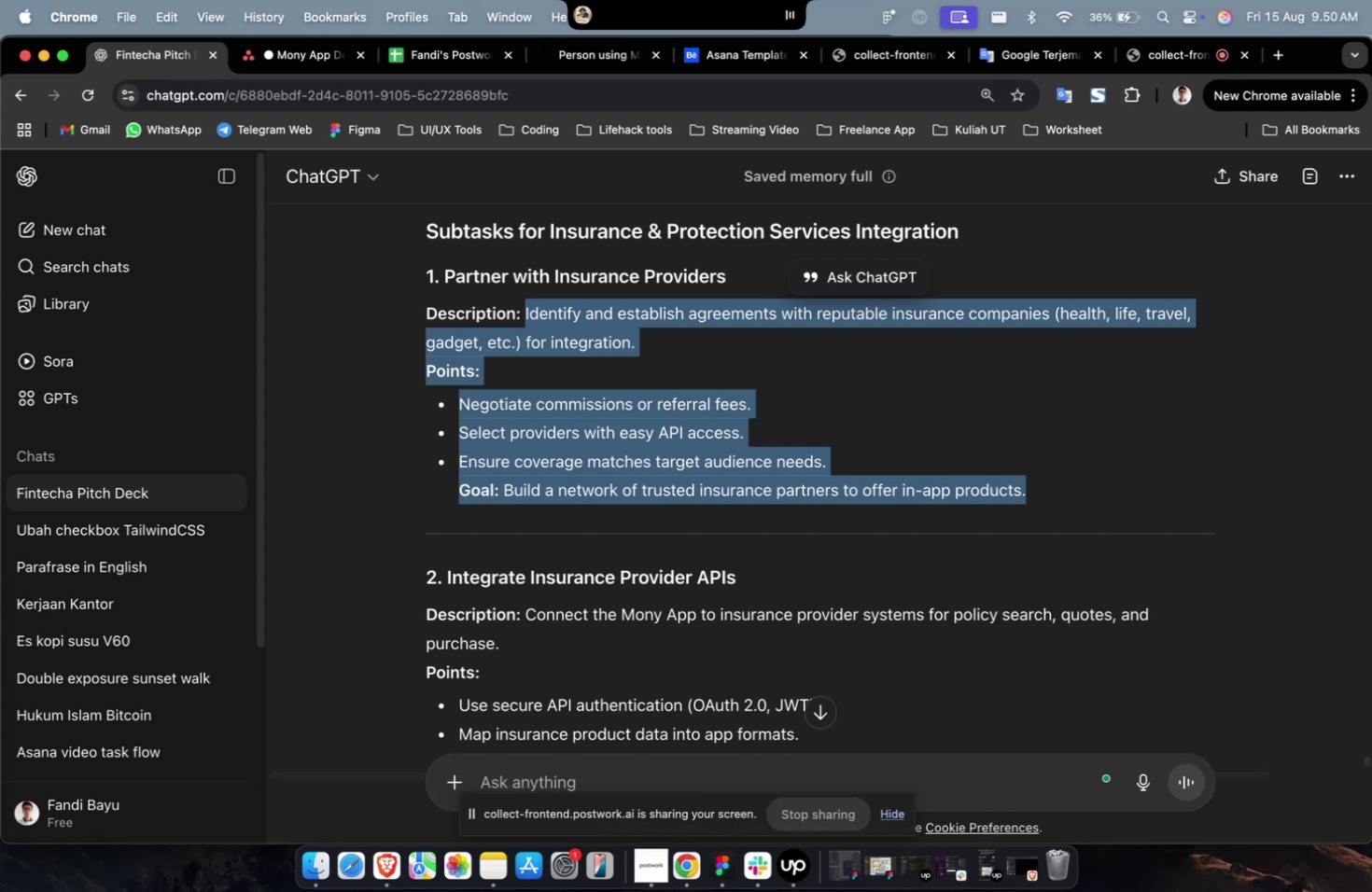 
key(Meta+A)
 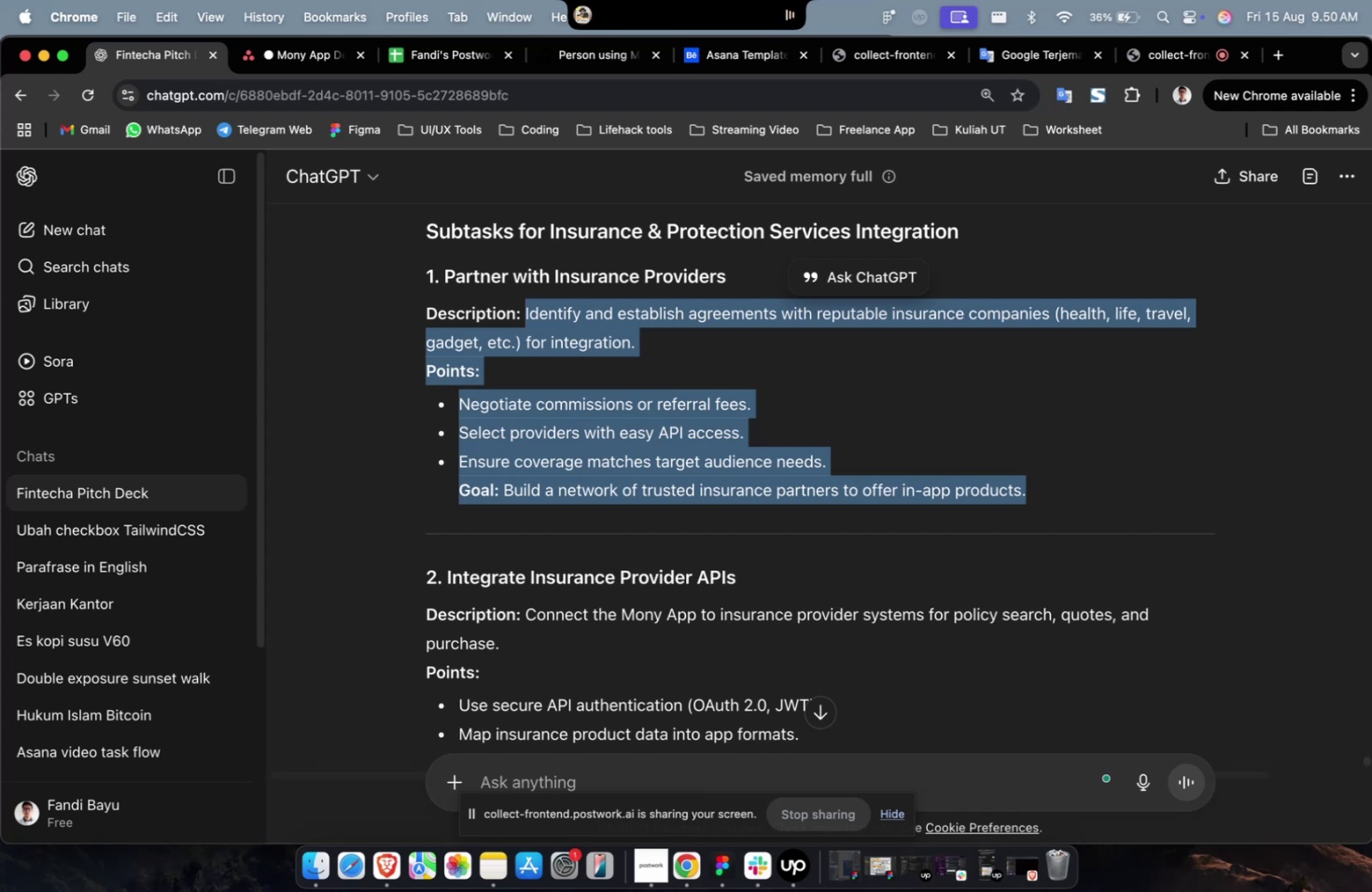 
type(please detailed this main task )
 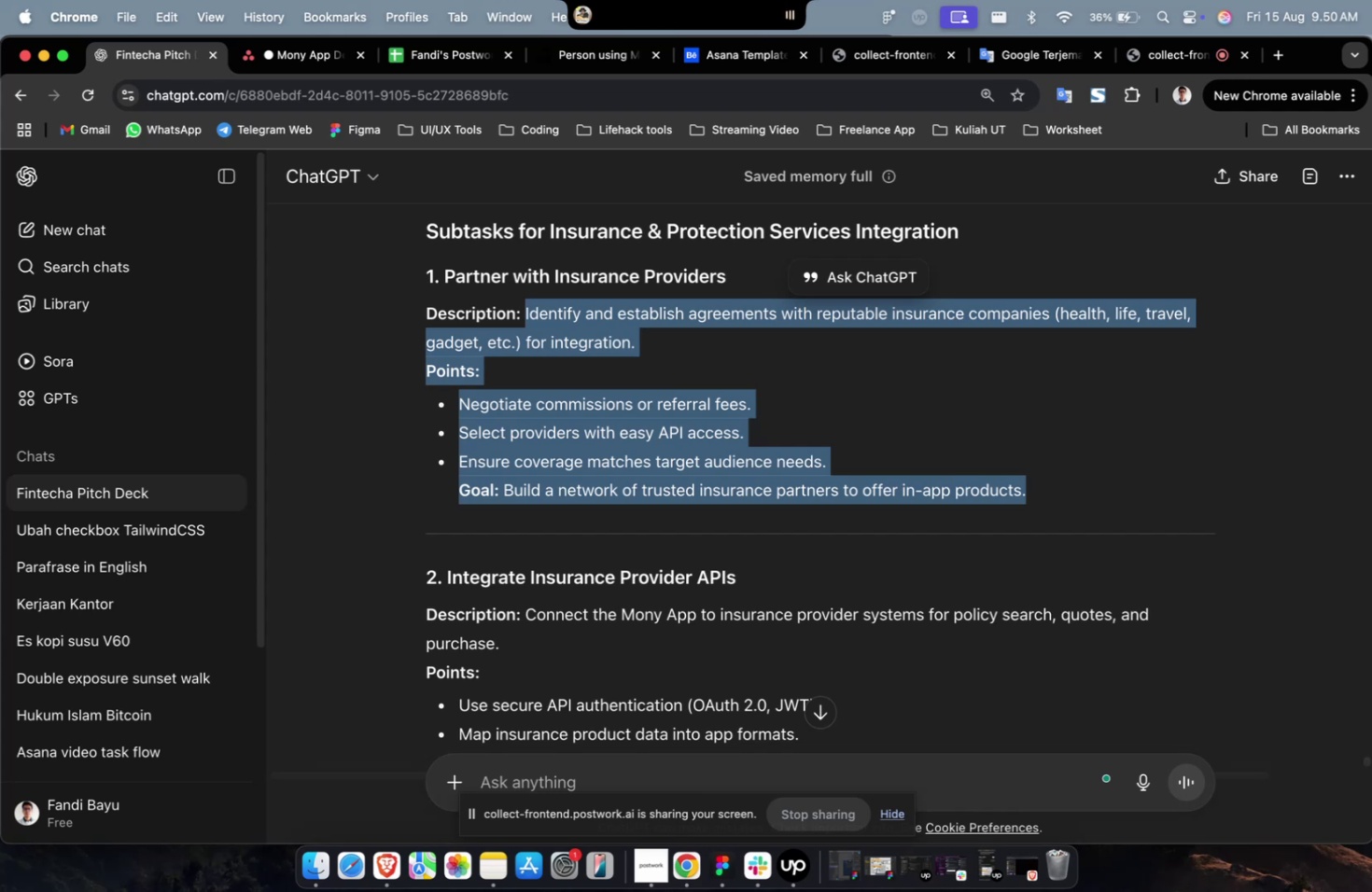 
key(Meta+CommandLeft)
 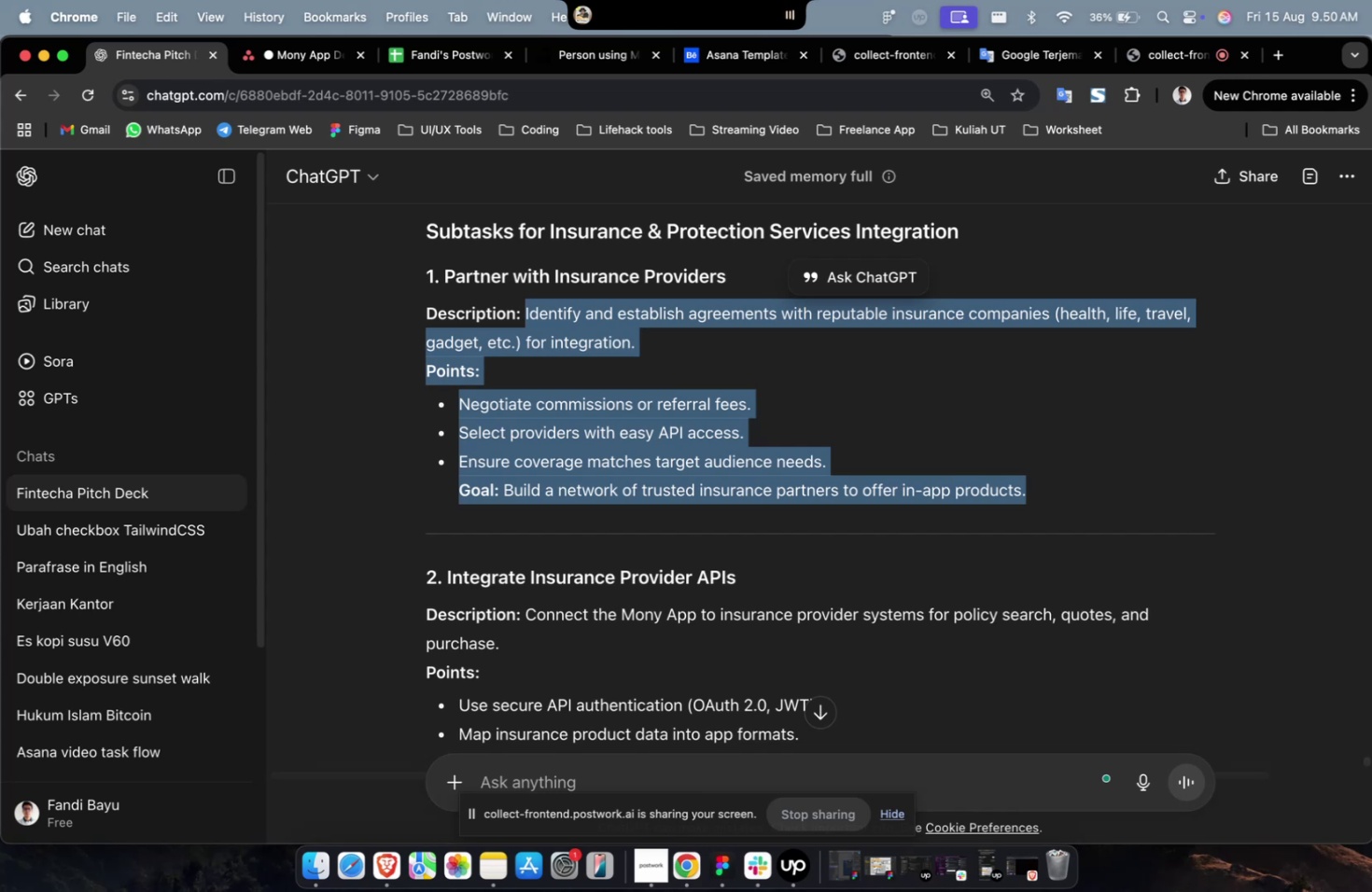 
key(Meta+V)
 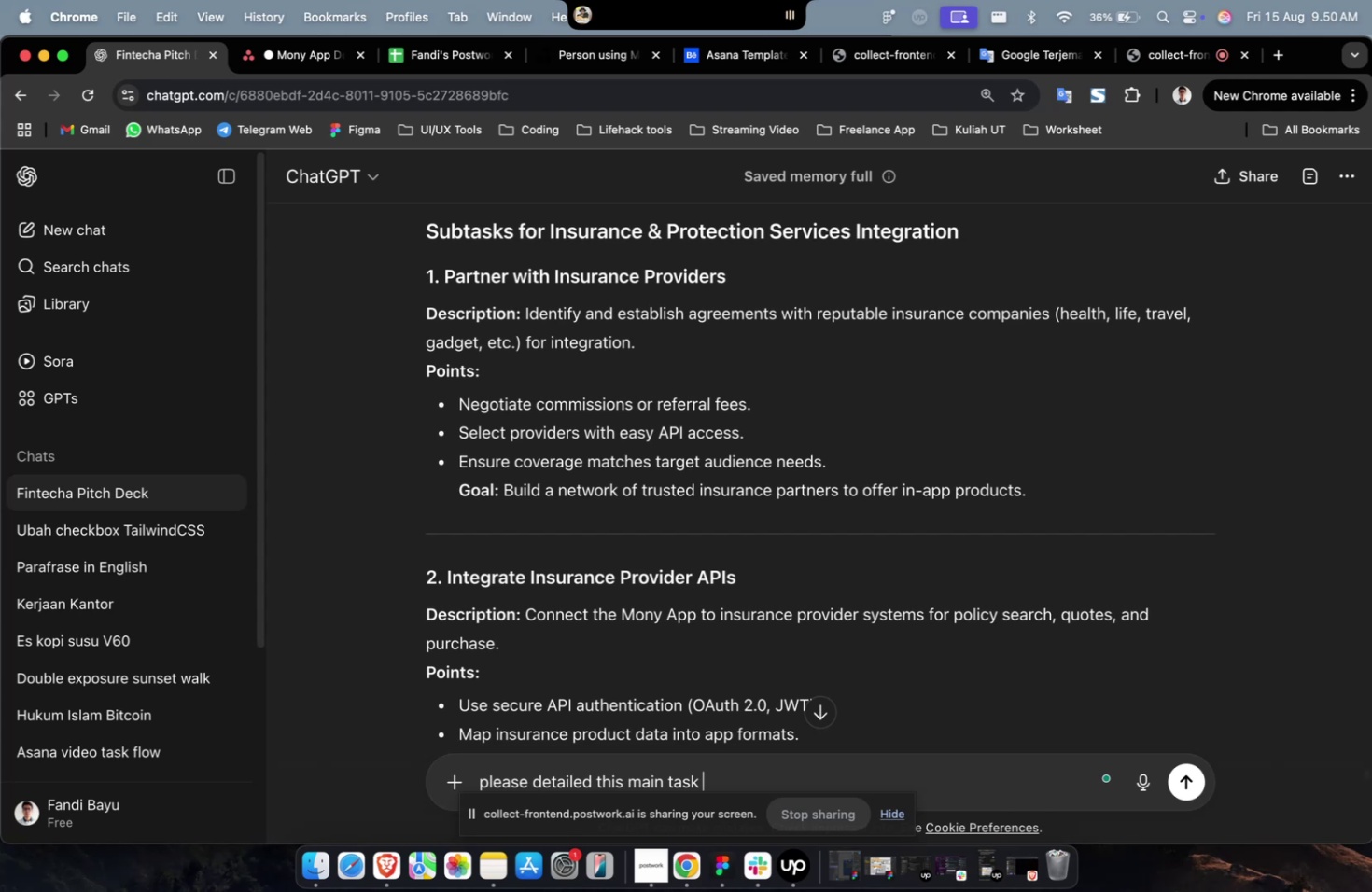 
wait(5.22)
 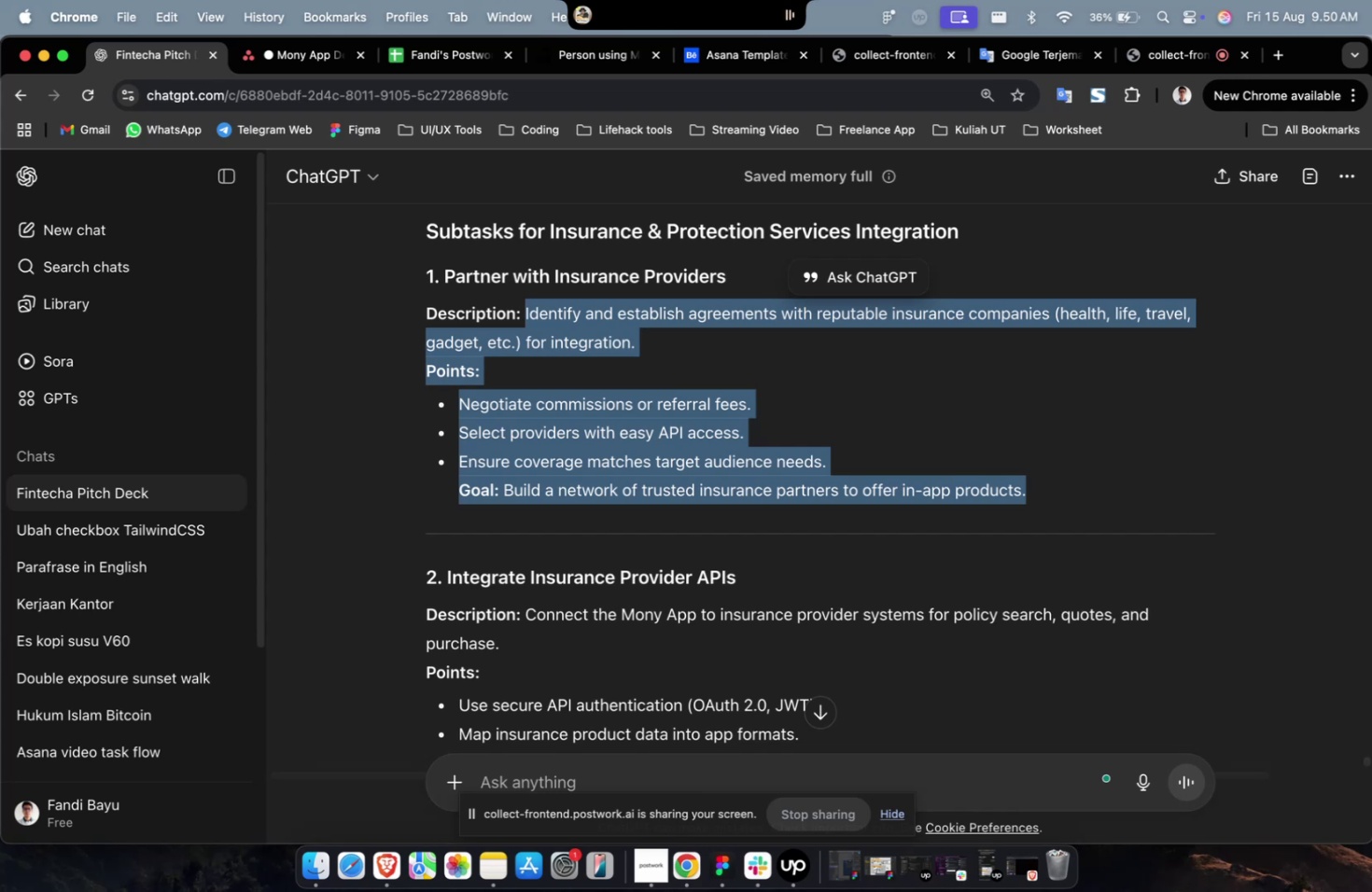 
key(Enter)
 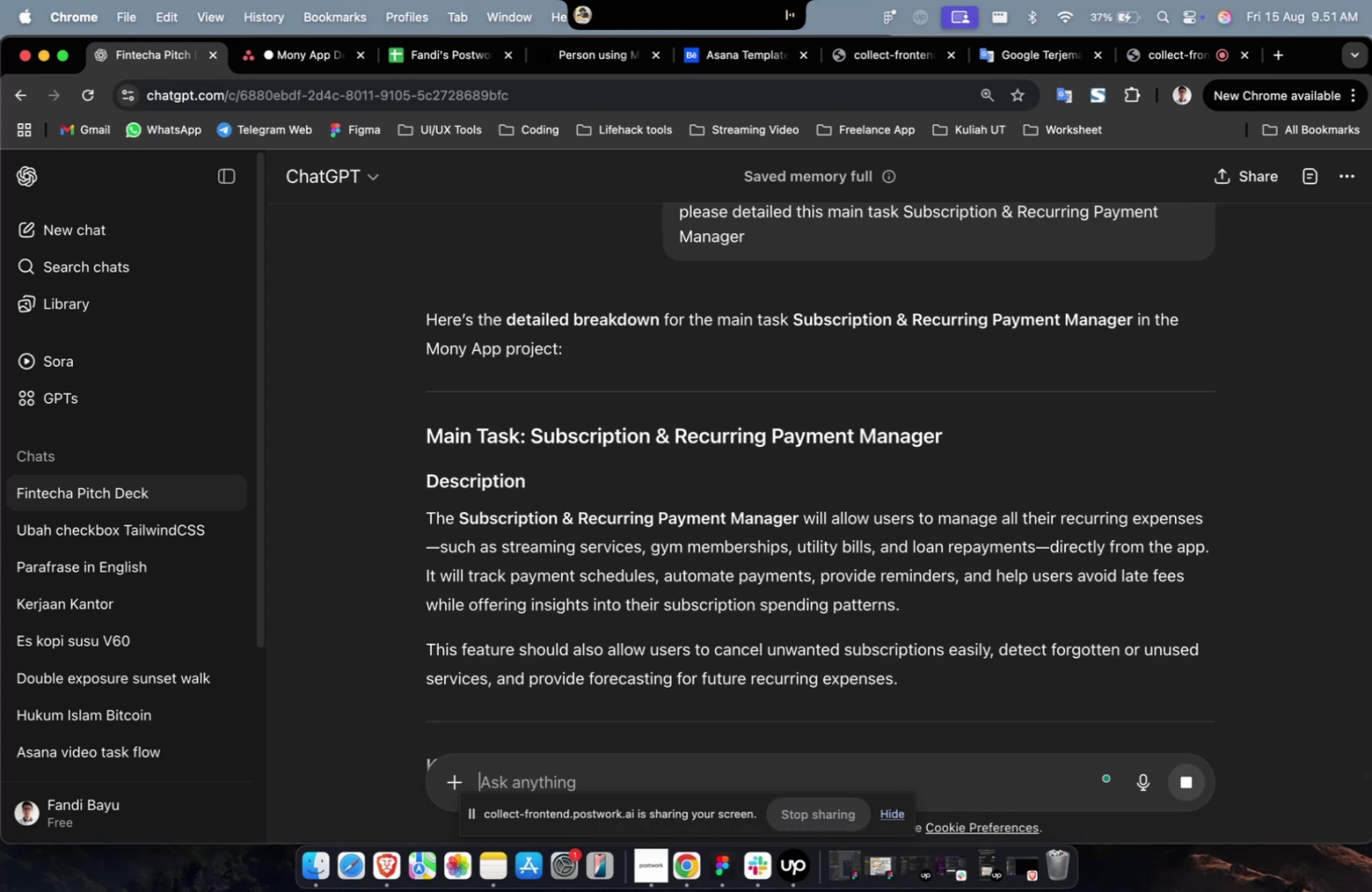 
wait(91.43)
 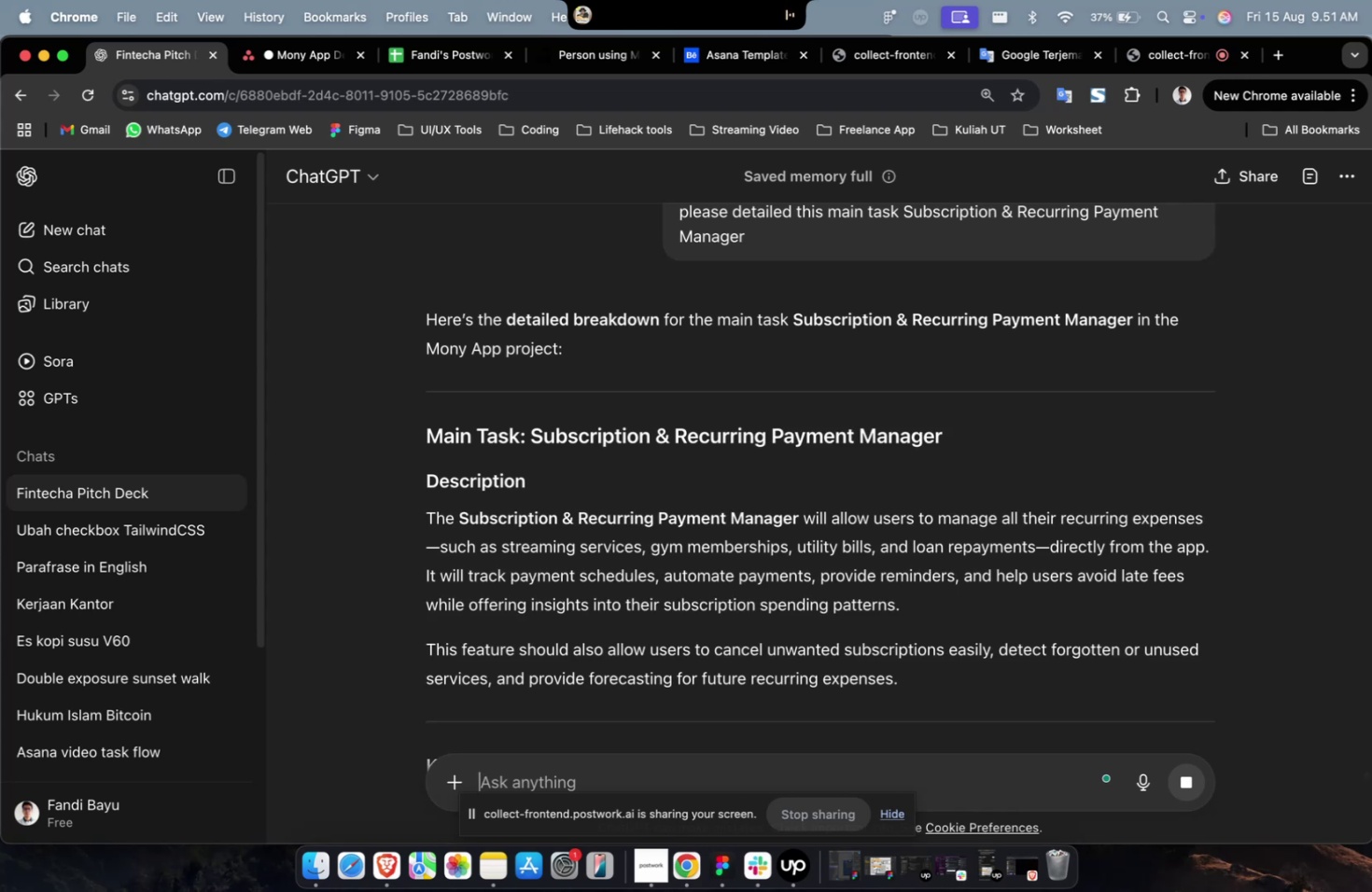 
scroll: coordinate [922, 770], scroll_direction: down, amount: 6.0
 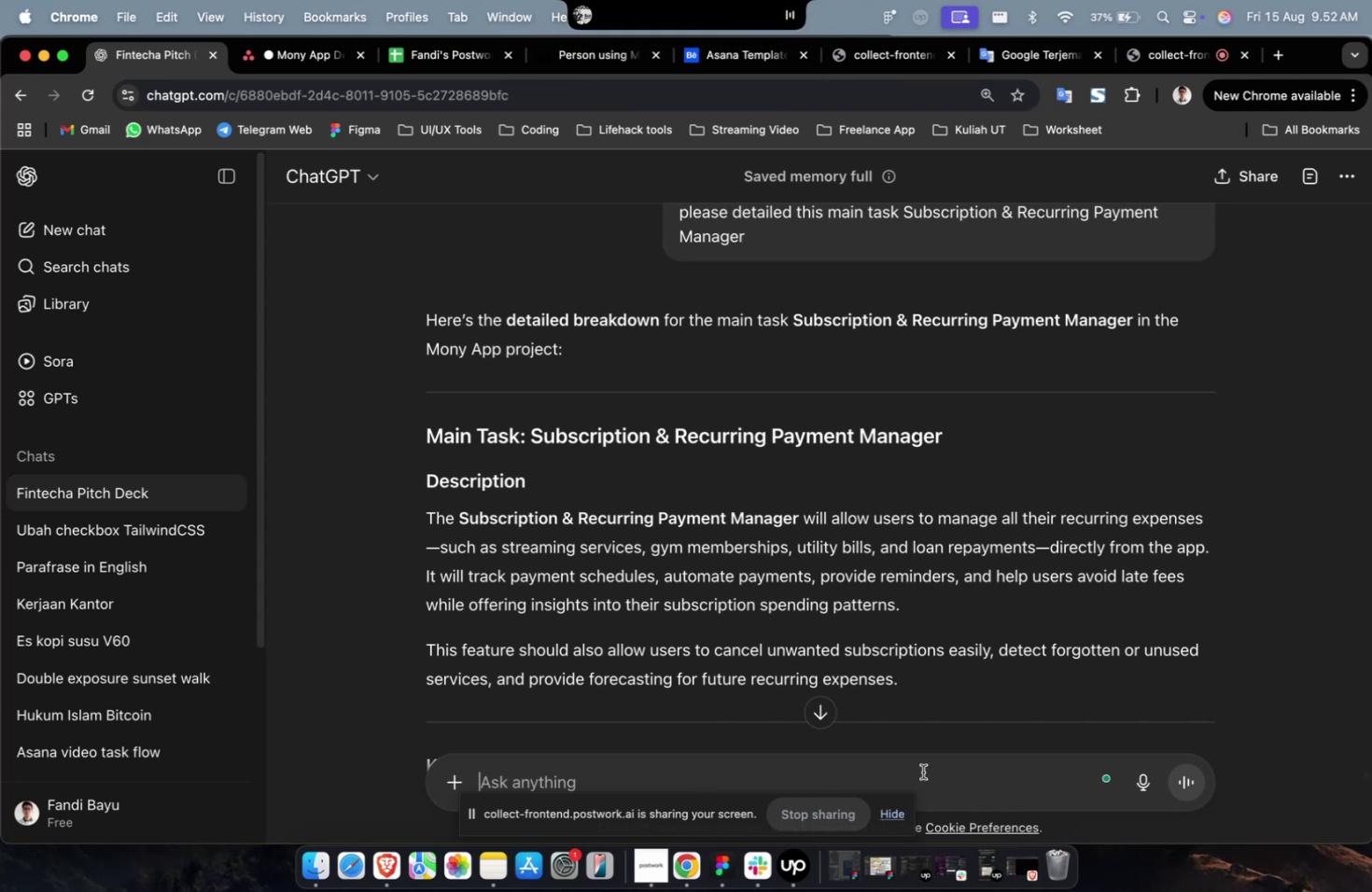 
wait(5.06)
 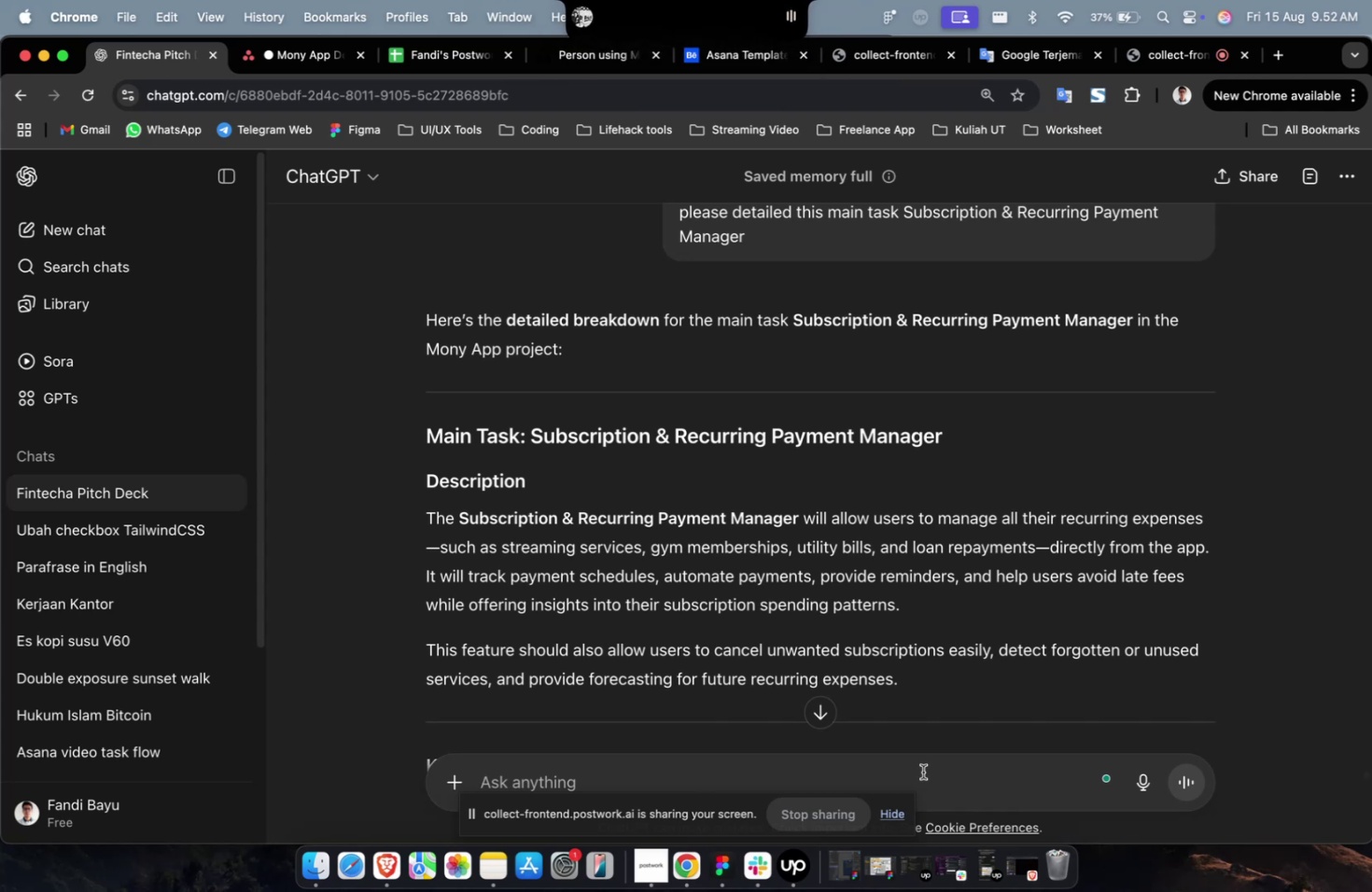 
scroll: coordinate [980, 654], scroll_direction: down, amount: 7.0
 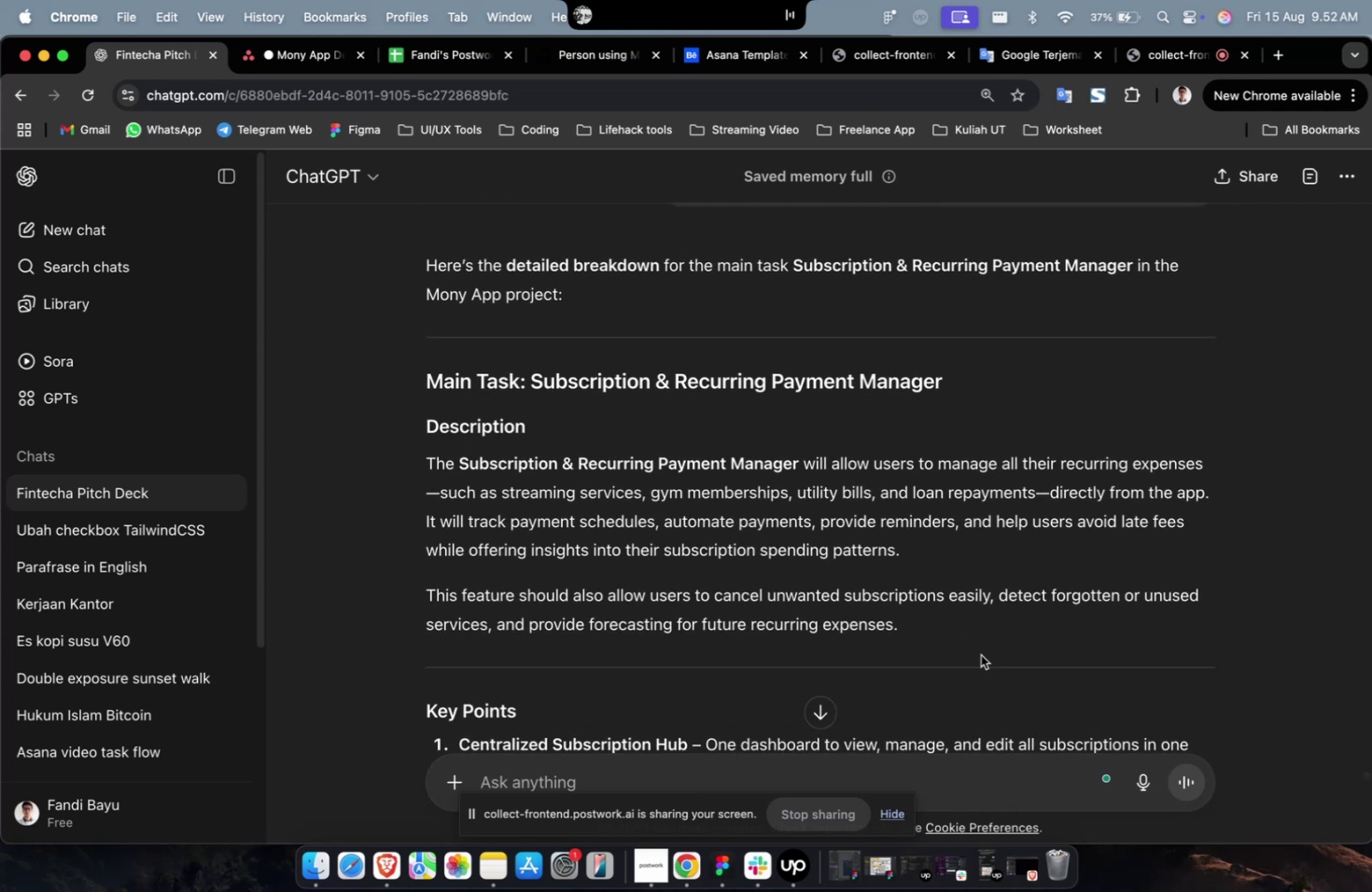 
wait(9.67)
 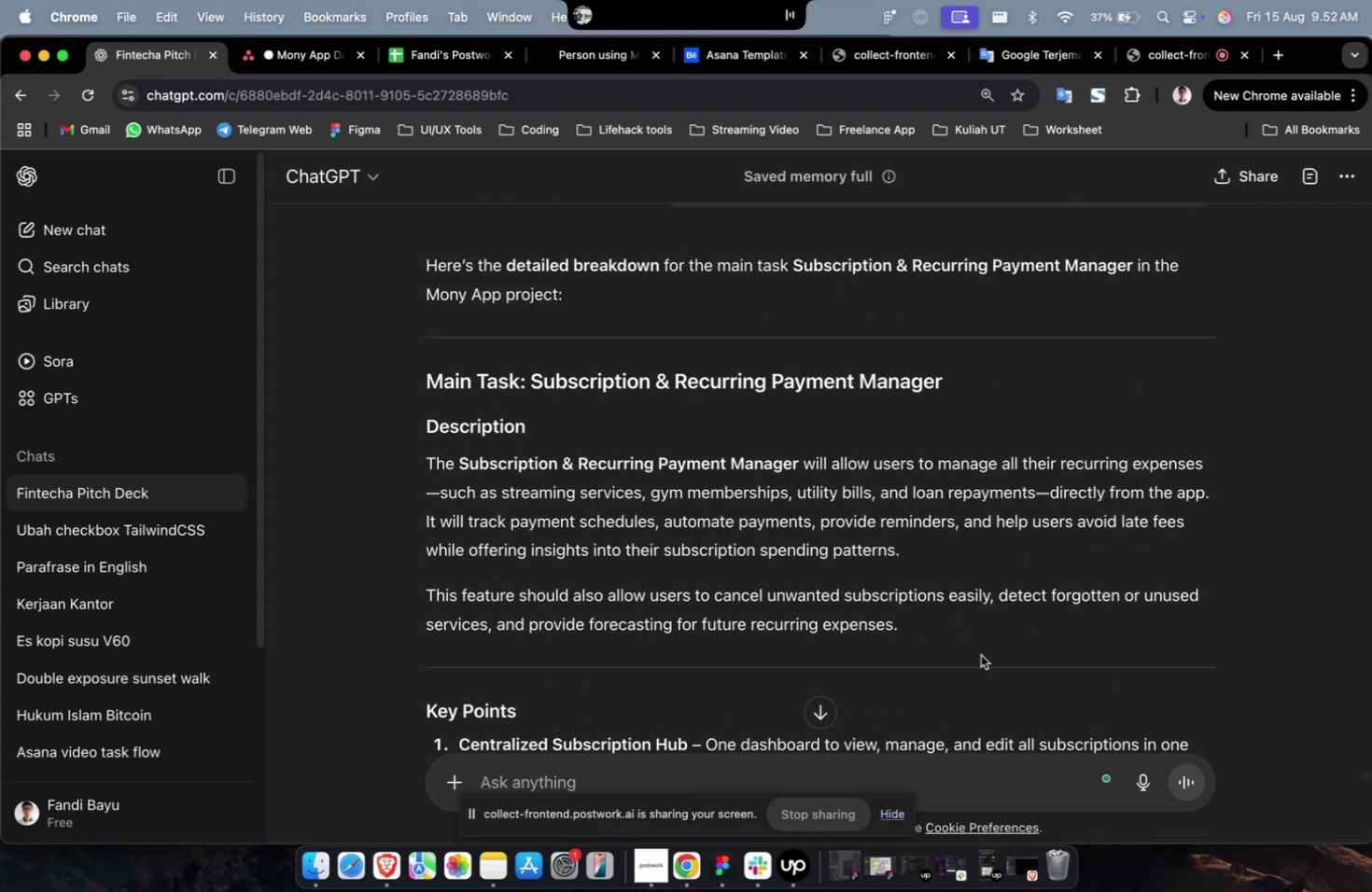 
scroll: coordinate [911, 445], scroll_direction: down, amount: 23.0
 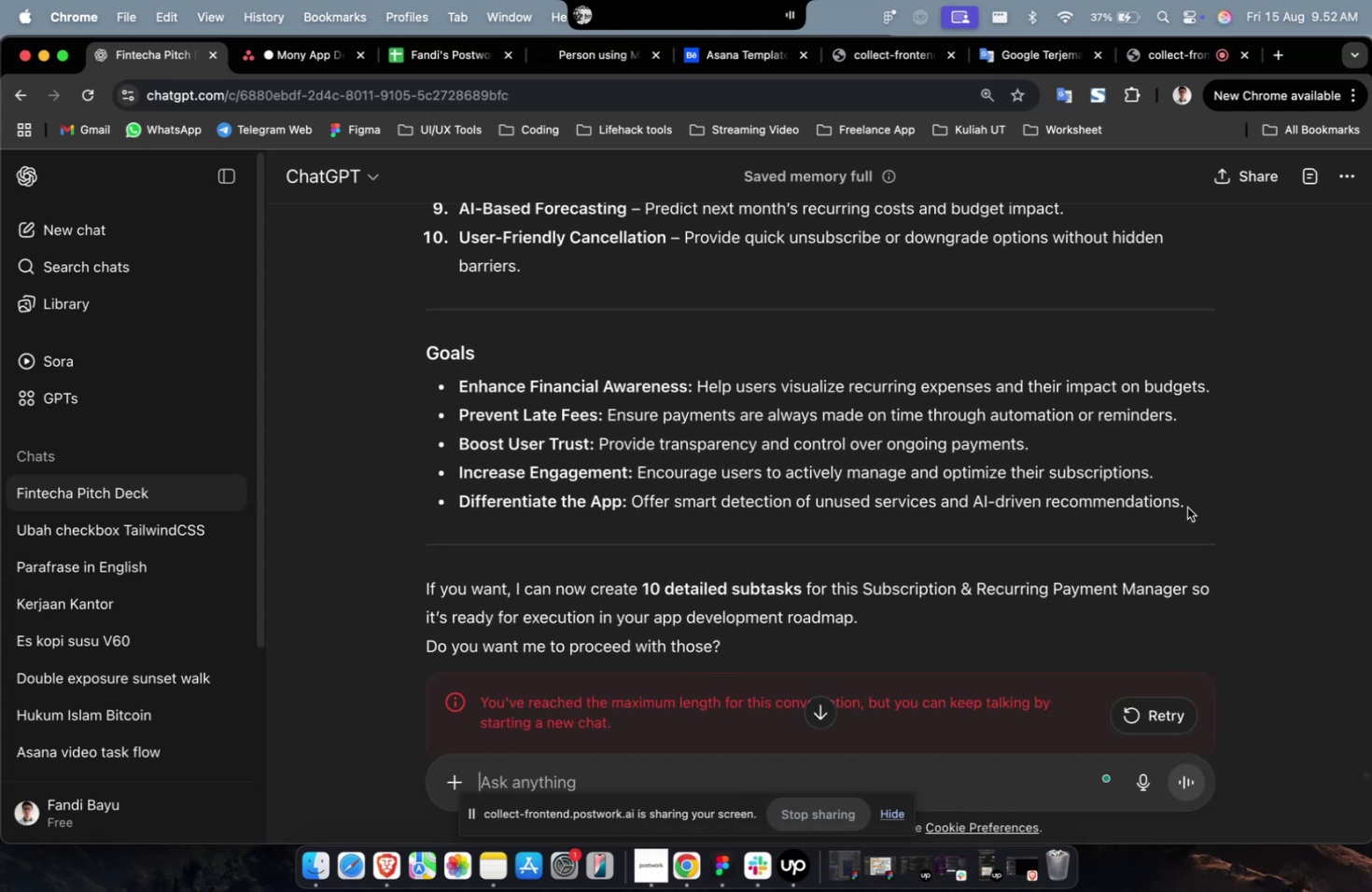 
left_click_drag(start_coordinate=[1195, 506], to_coordinate=[364, 475])
 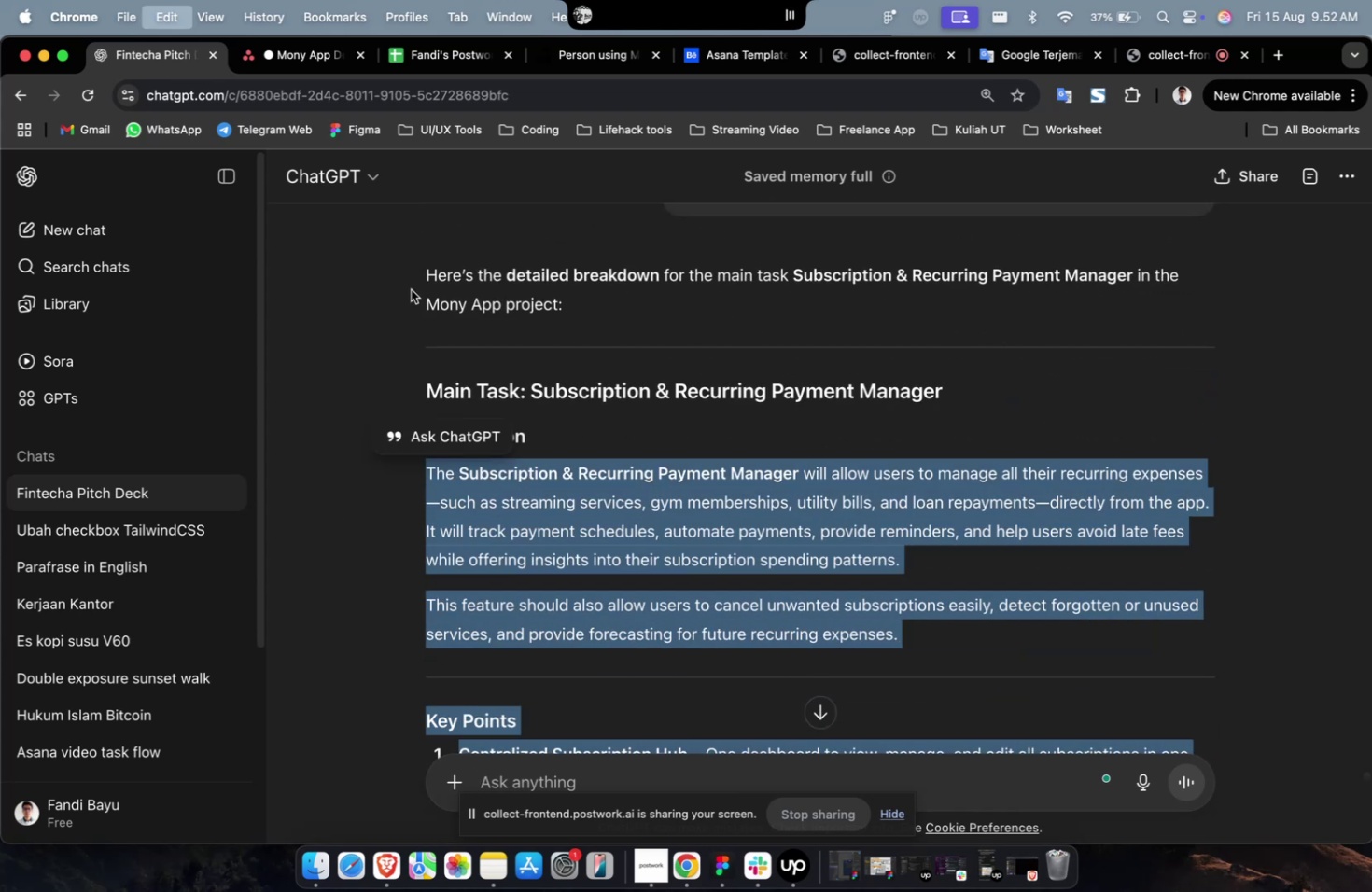 
scroll: coordinate [567, 445], scroll_direction: up, amount: 23.0
 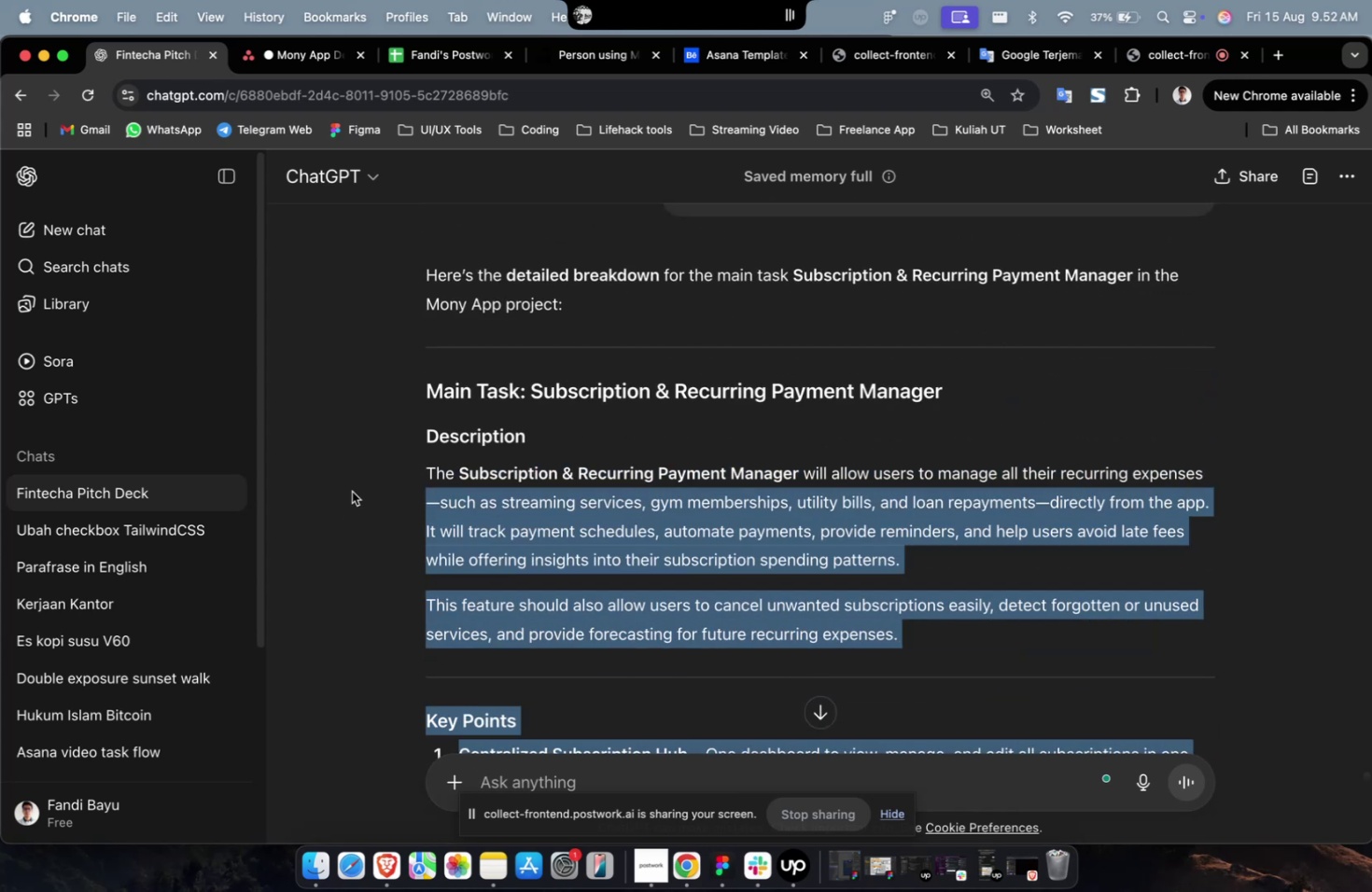 
key(Meta+C)
 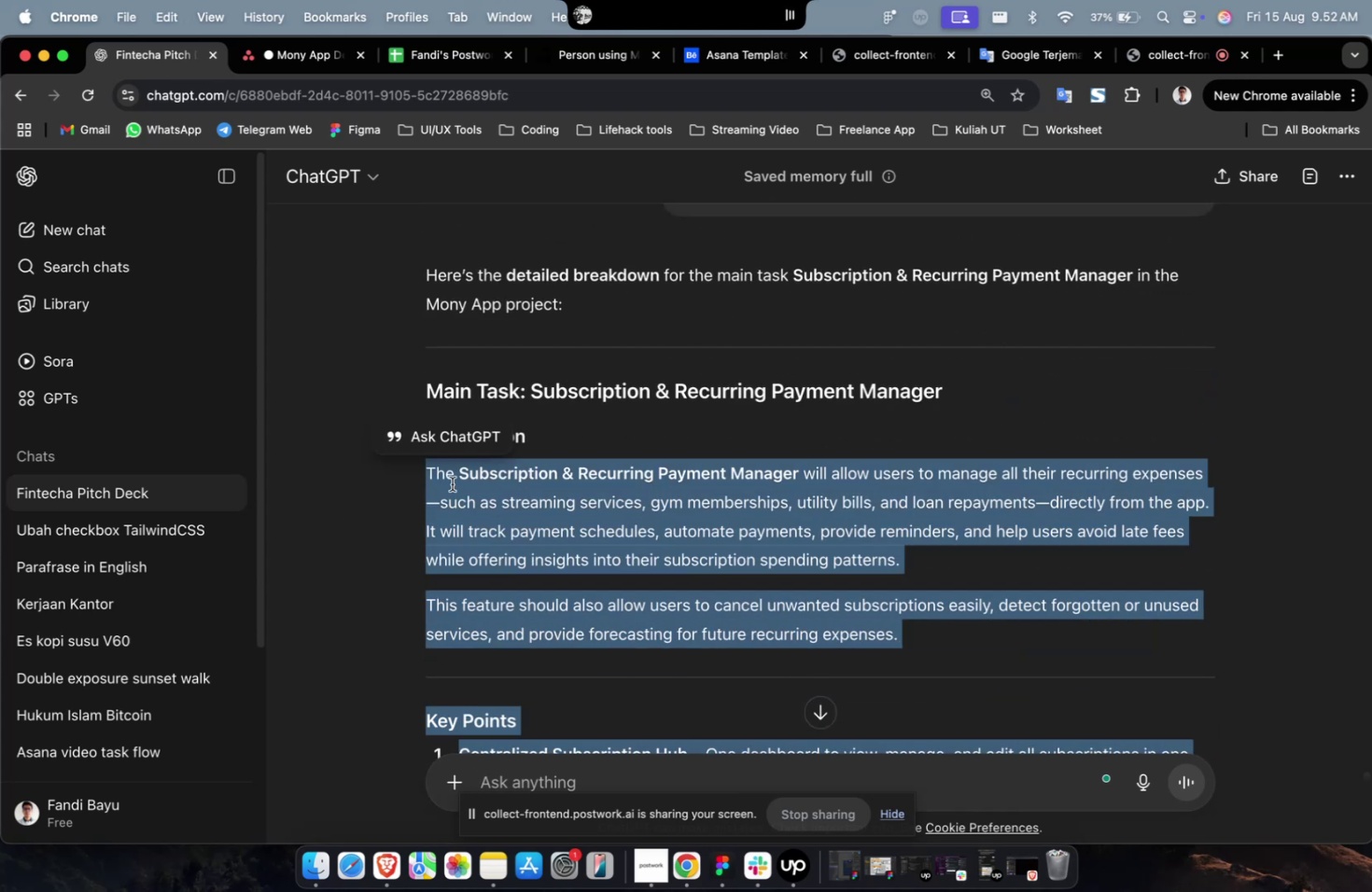 
key(Meta+C)
 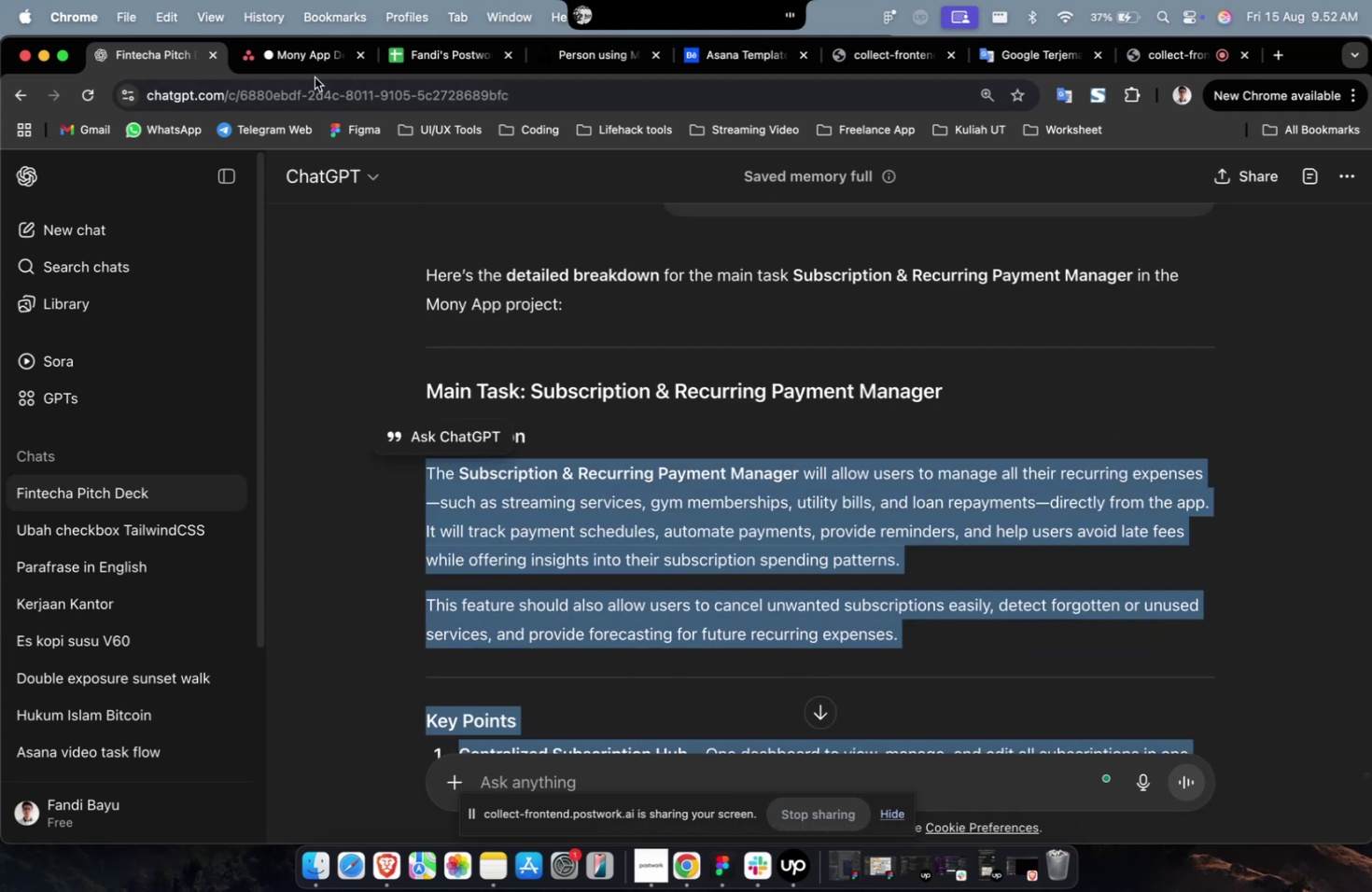 
double_click([317, 64])
 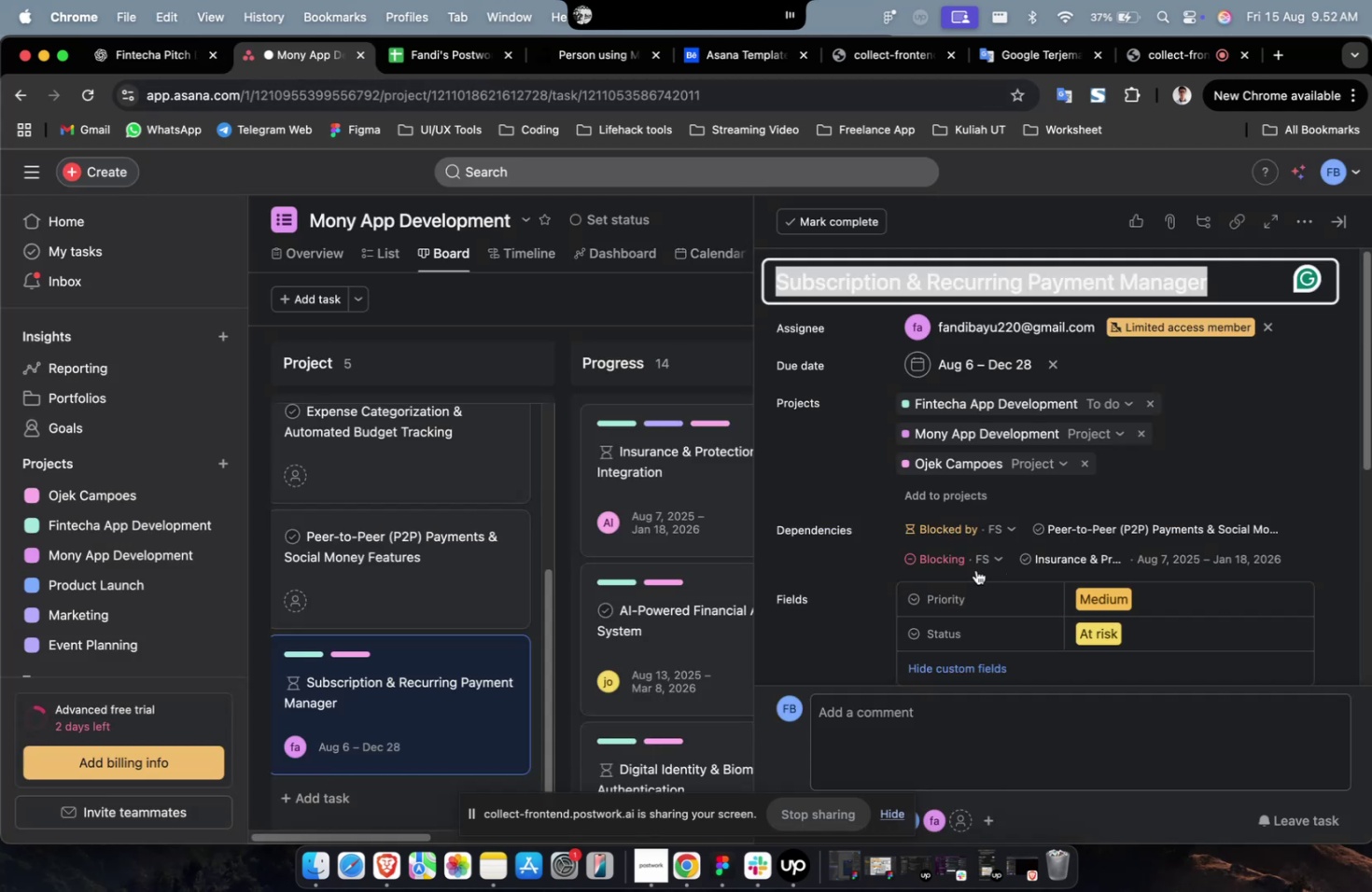 
scroll: coordinate [971, 568], scroll_direction: down, amount: 19.0
 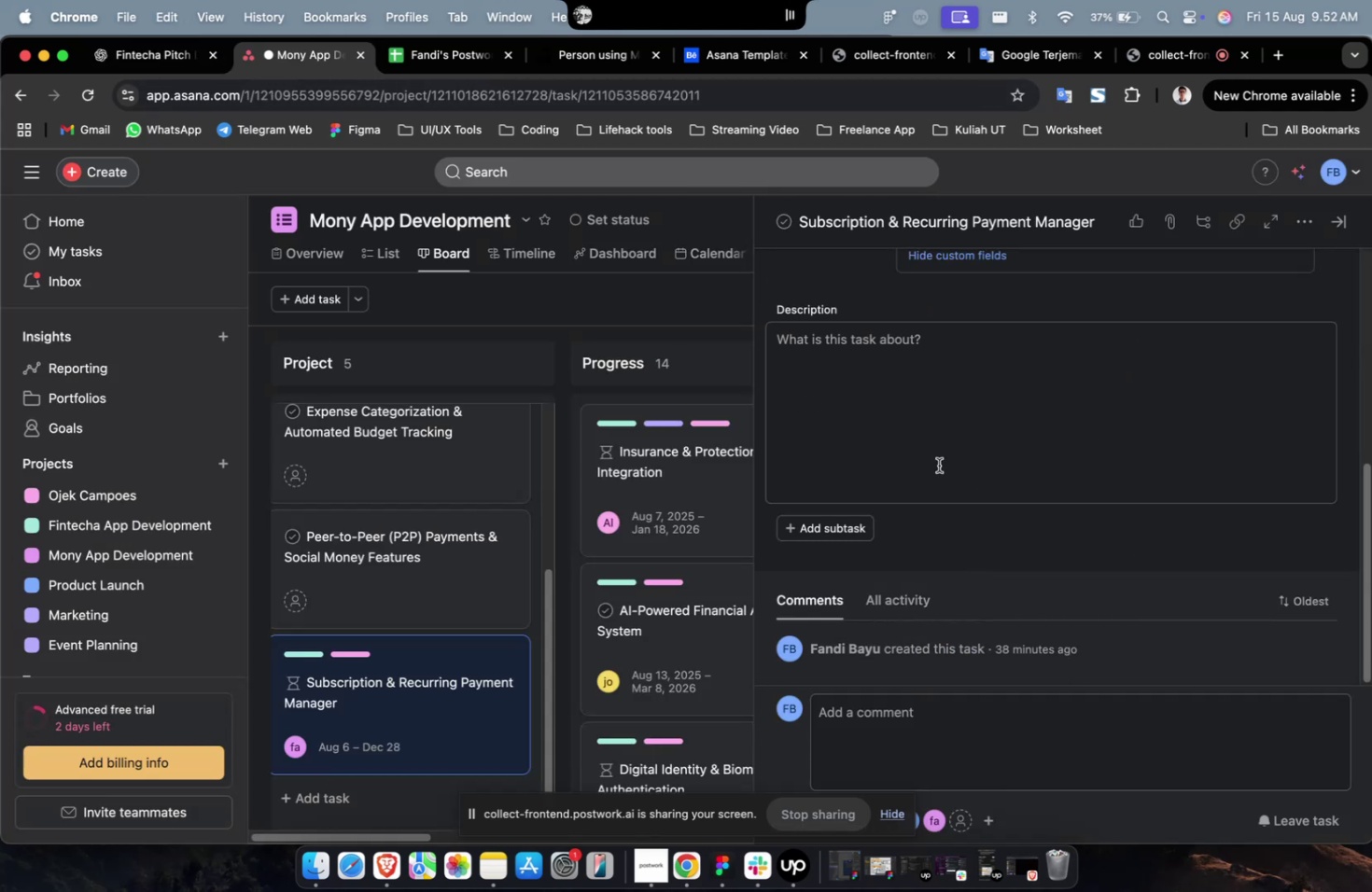 
left_click([938, 465])
 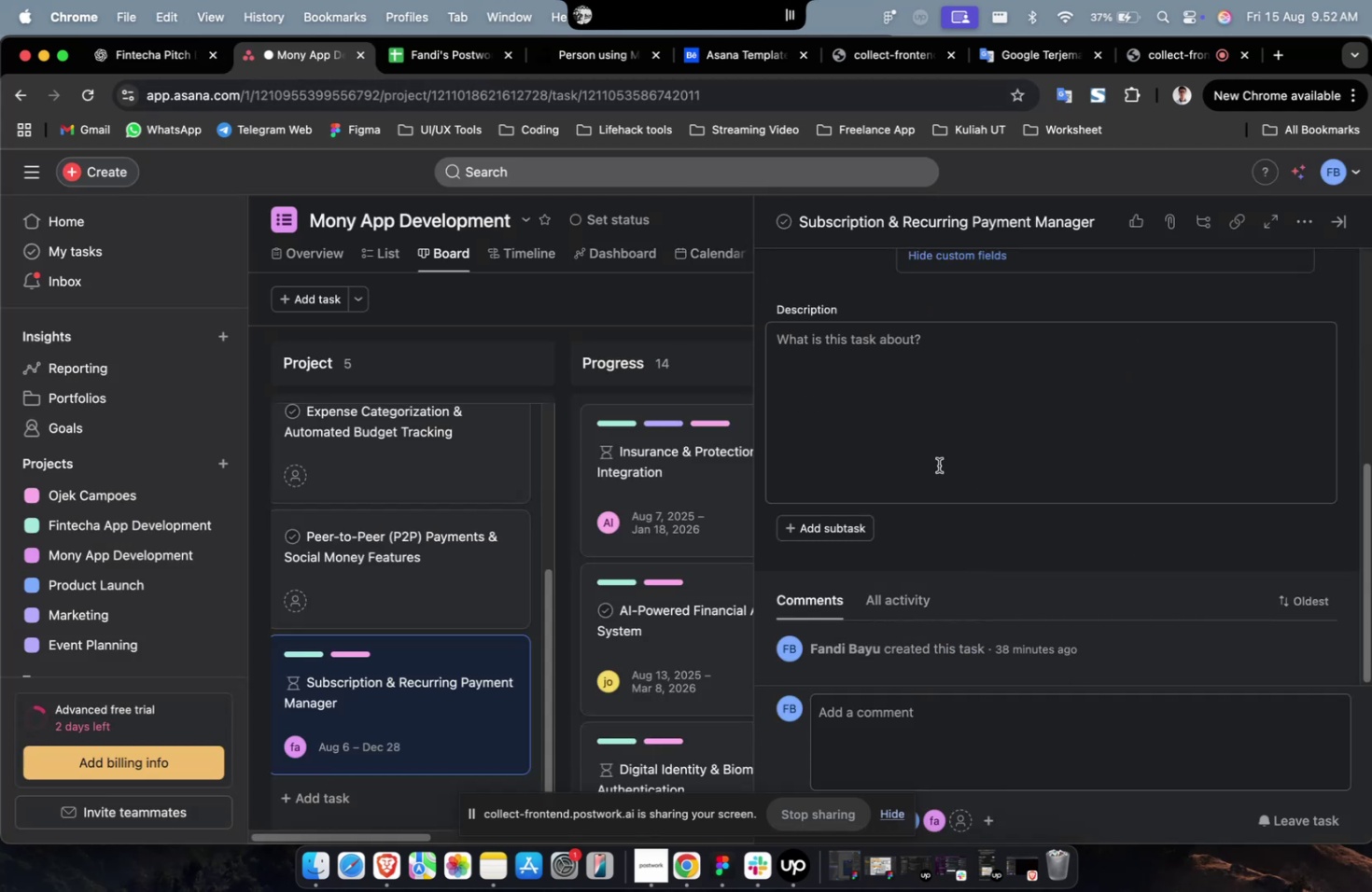 
key(Meta+V)
 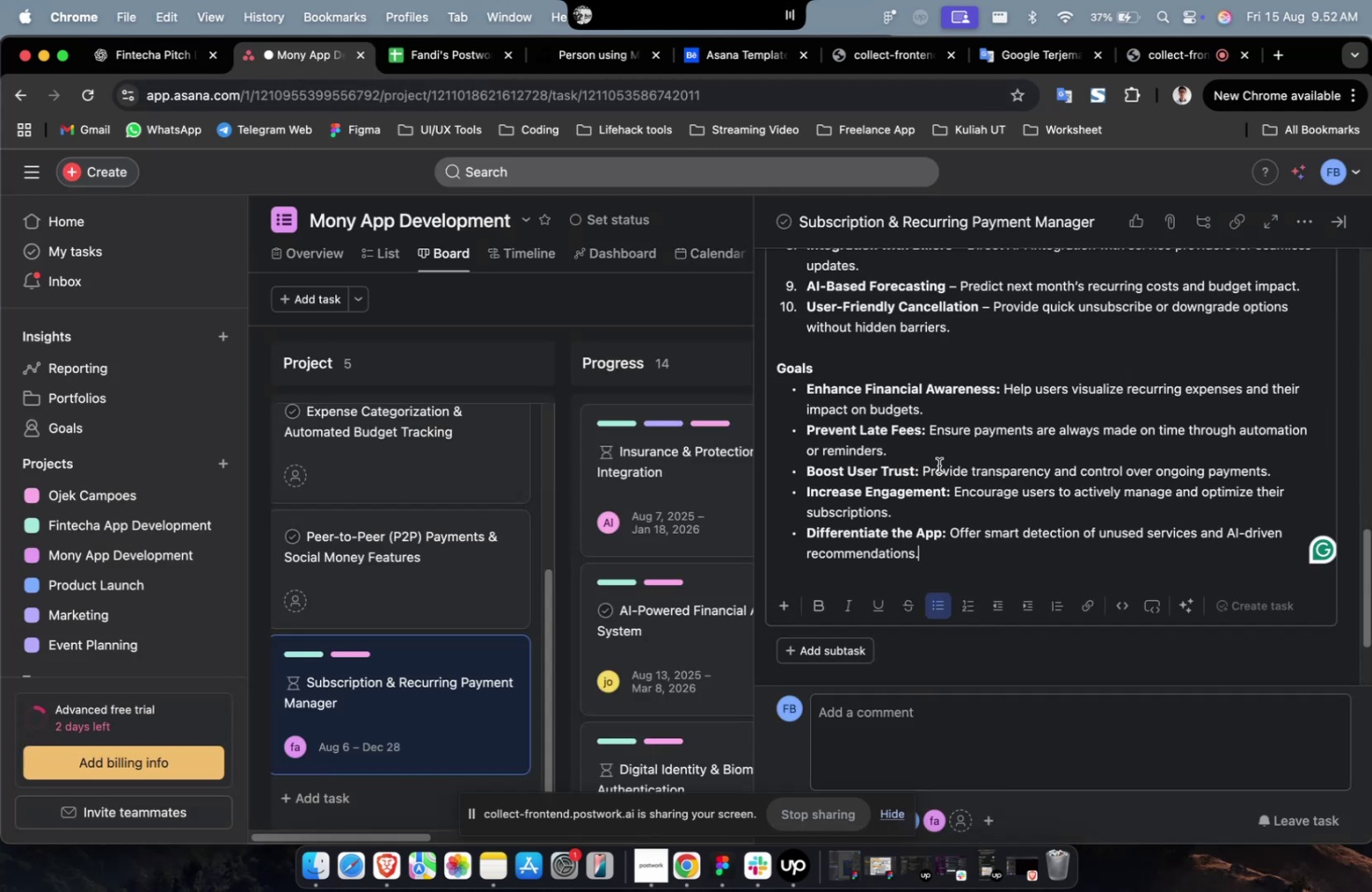 
scroll: coordinate [1127, 408], scroll_direction: up, amount: 35.0
 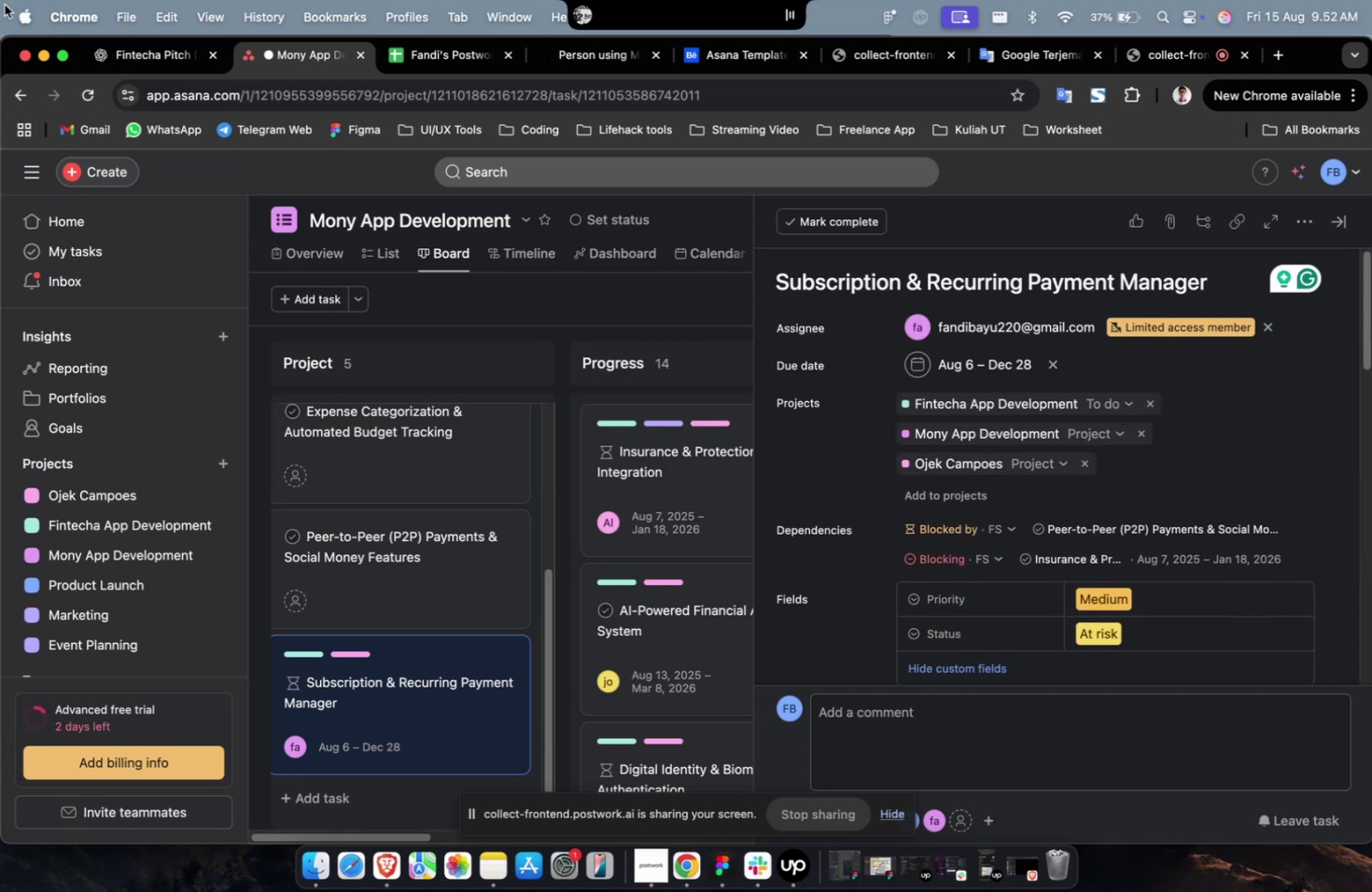 
left_click([156, 55])
 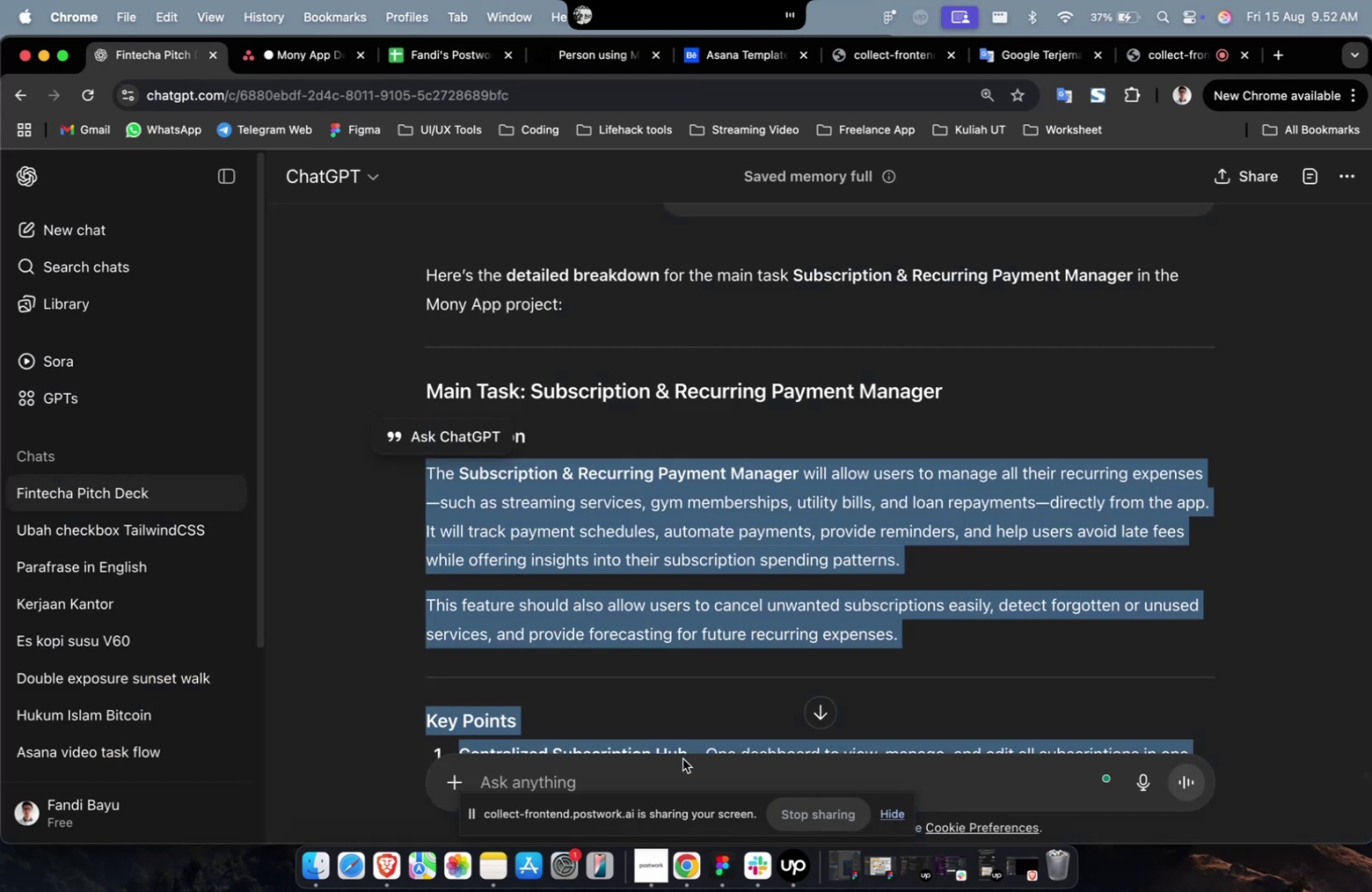 
left_click([682, 759])
 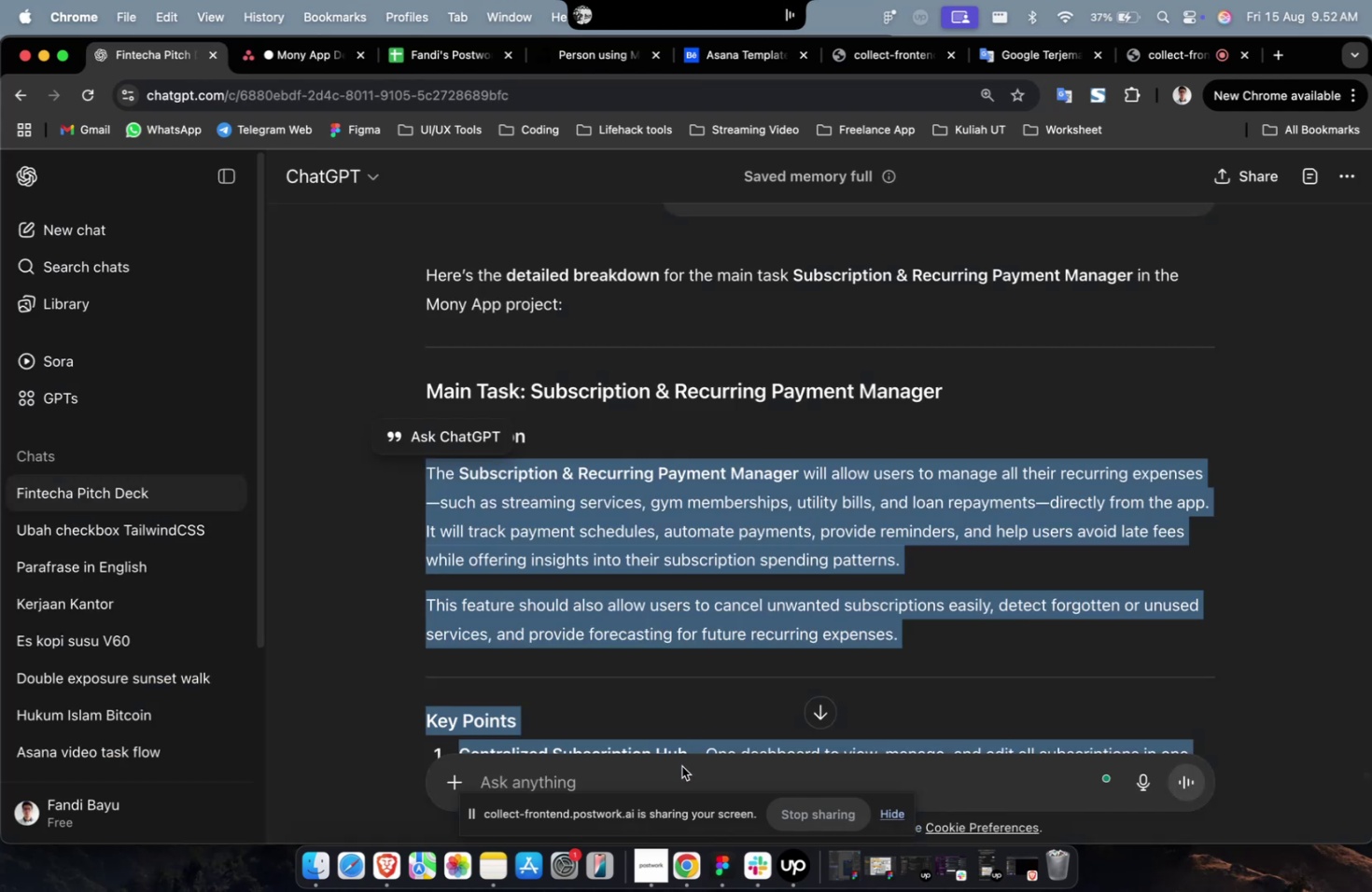 
double_click([681, 765])
 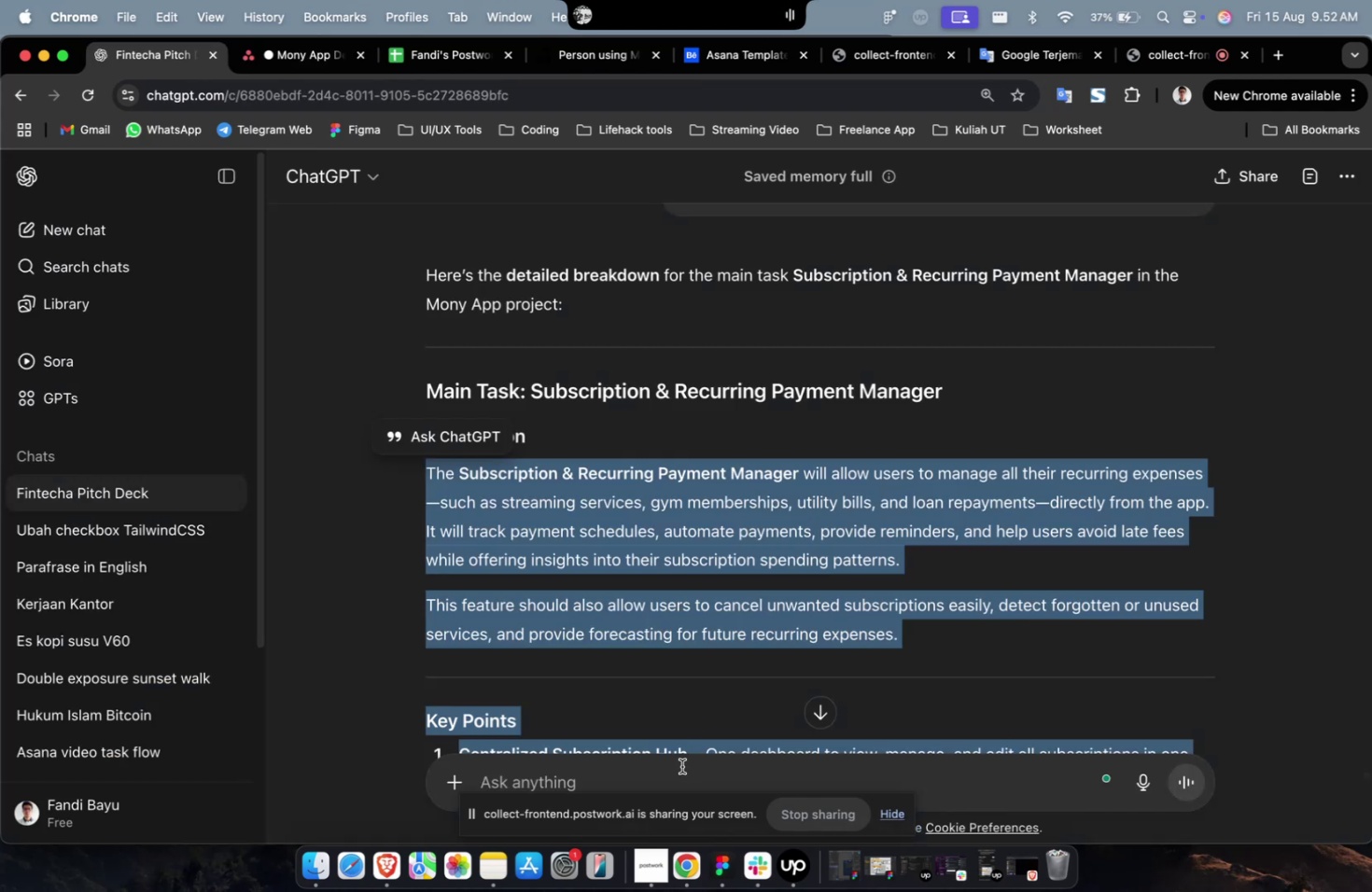 
left_click([681, 765])
 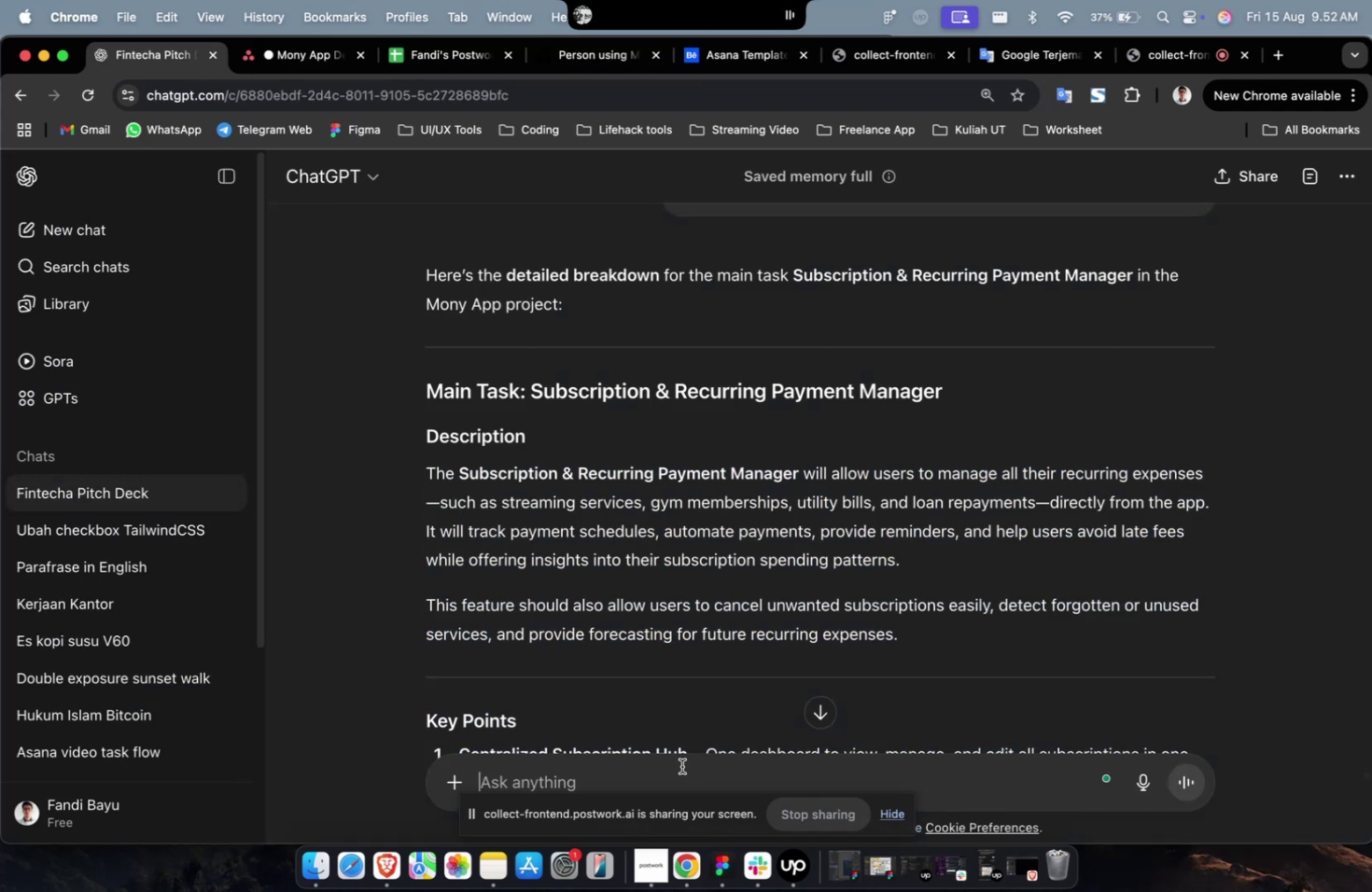 
type(please create 10)
key(Backspace)
type(0 subtask for )
 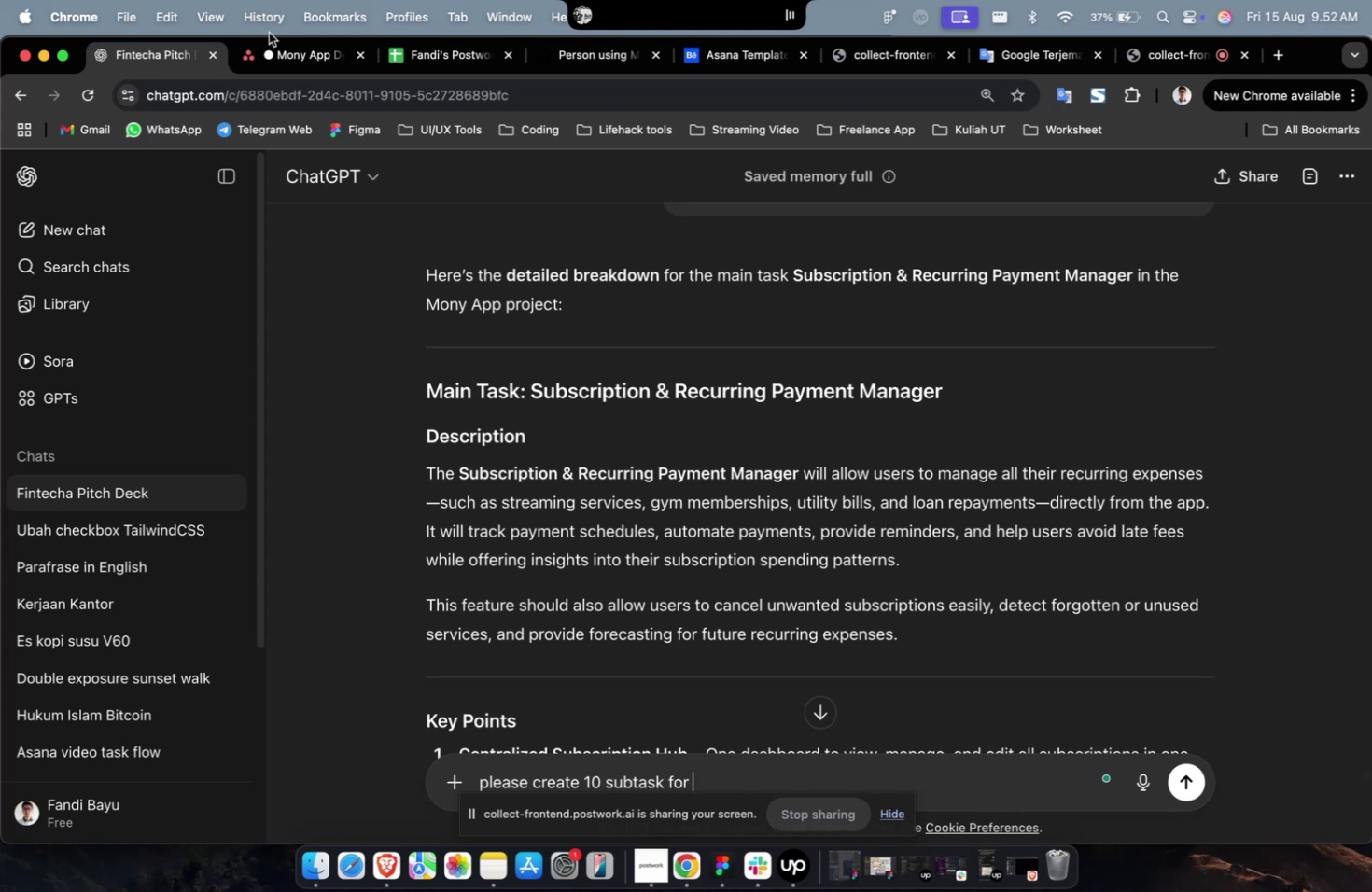 
left_click([288, 45])
 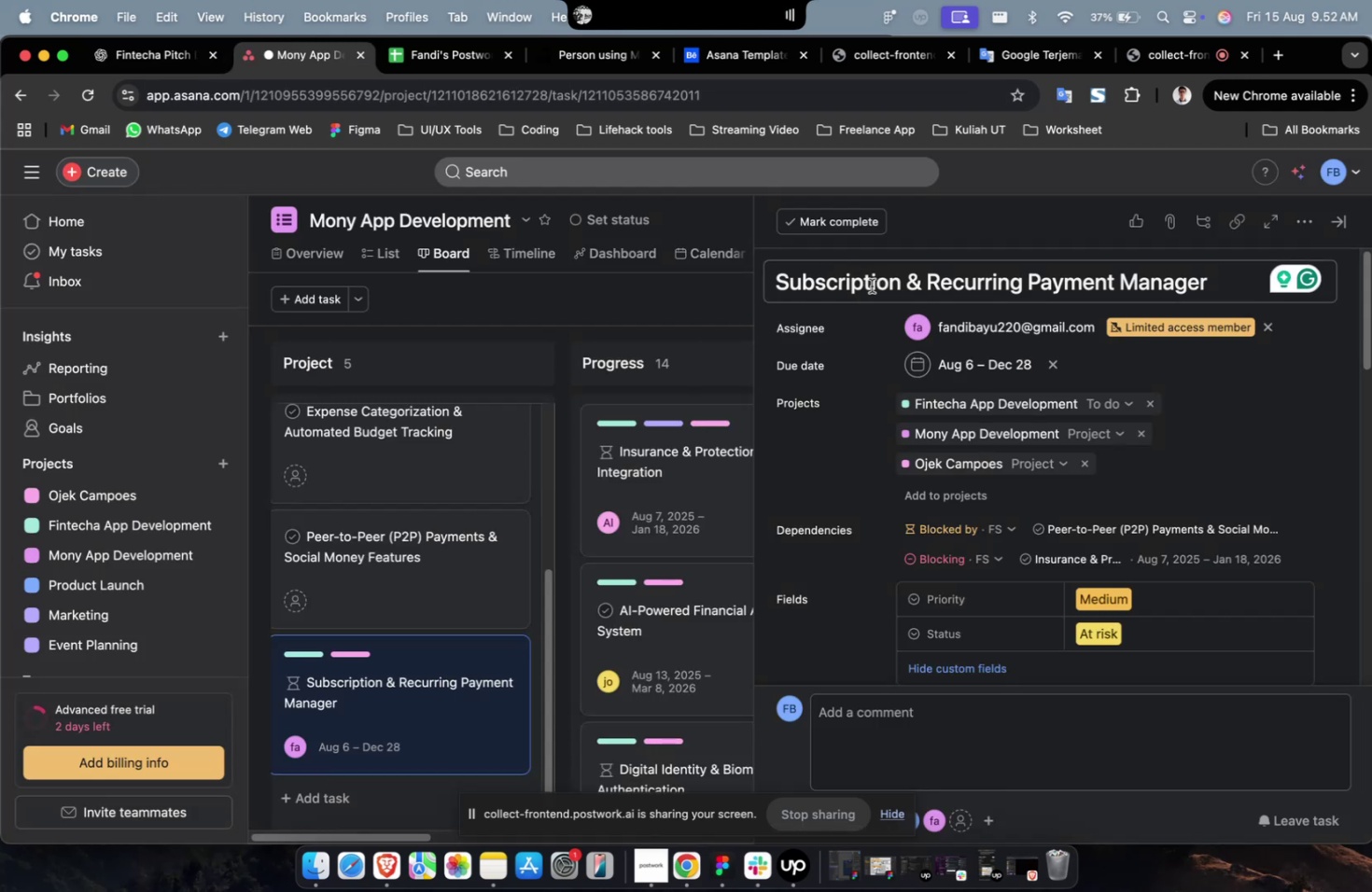 
left_click([871, 286])
 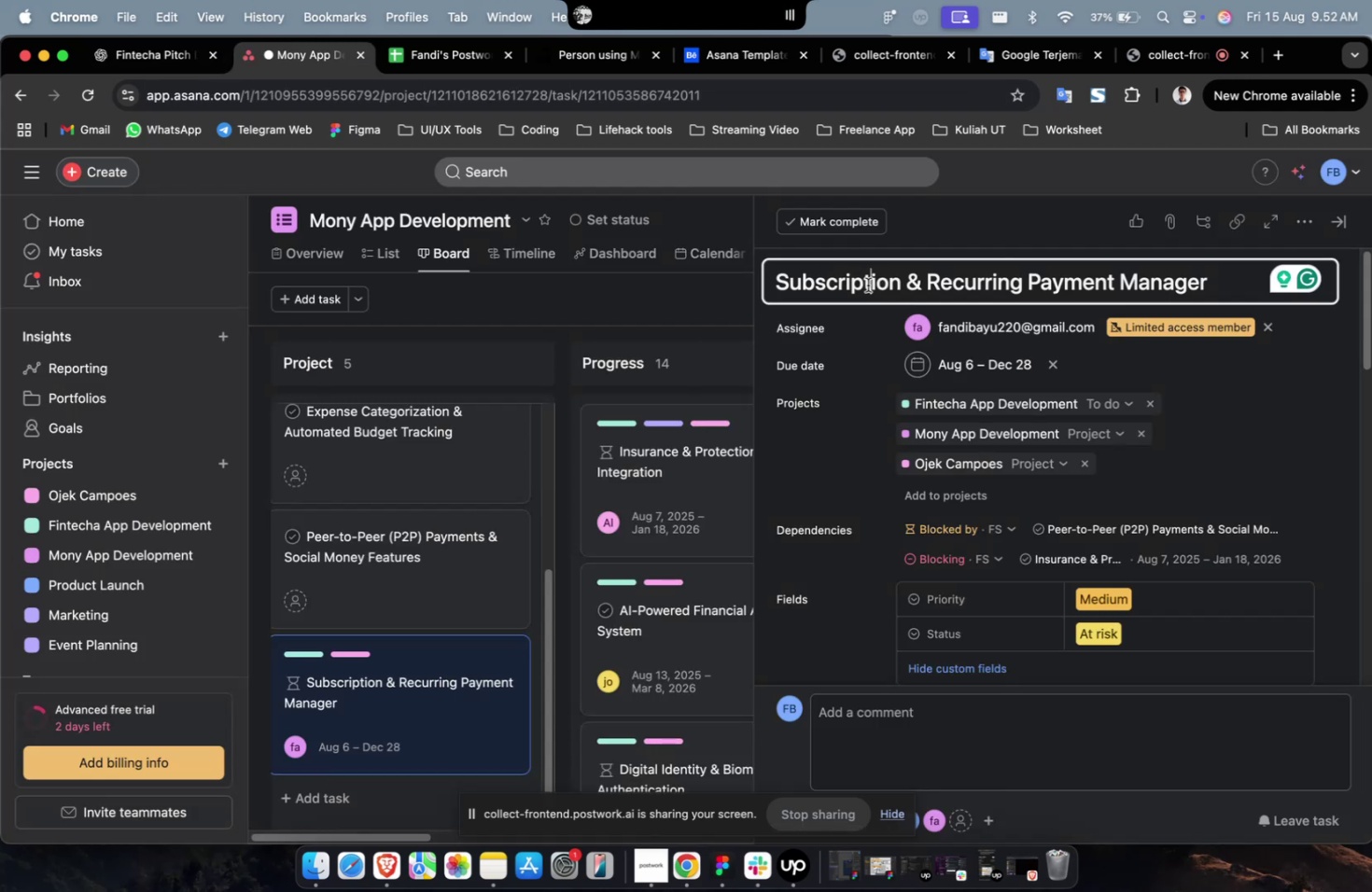 
key(Meta+A)
 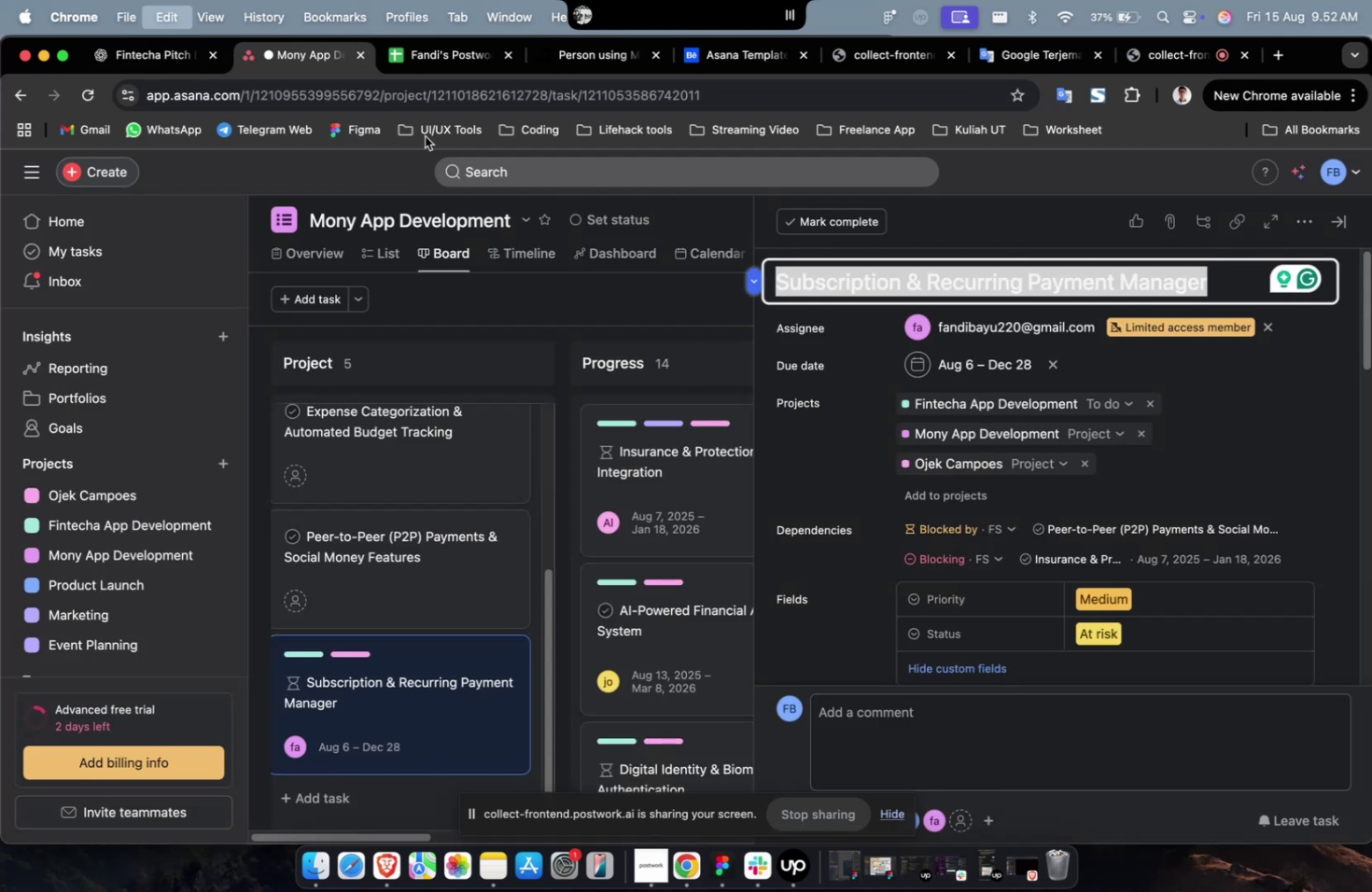 
key(Meta+C)
 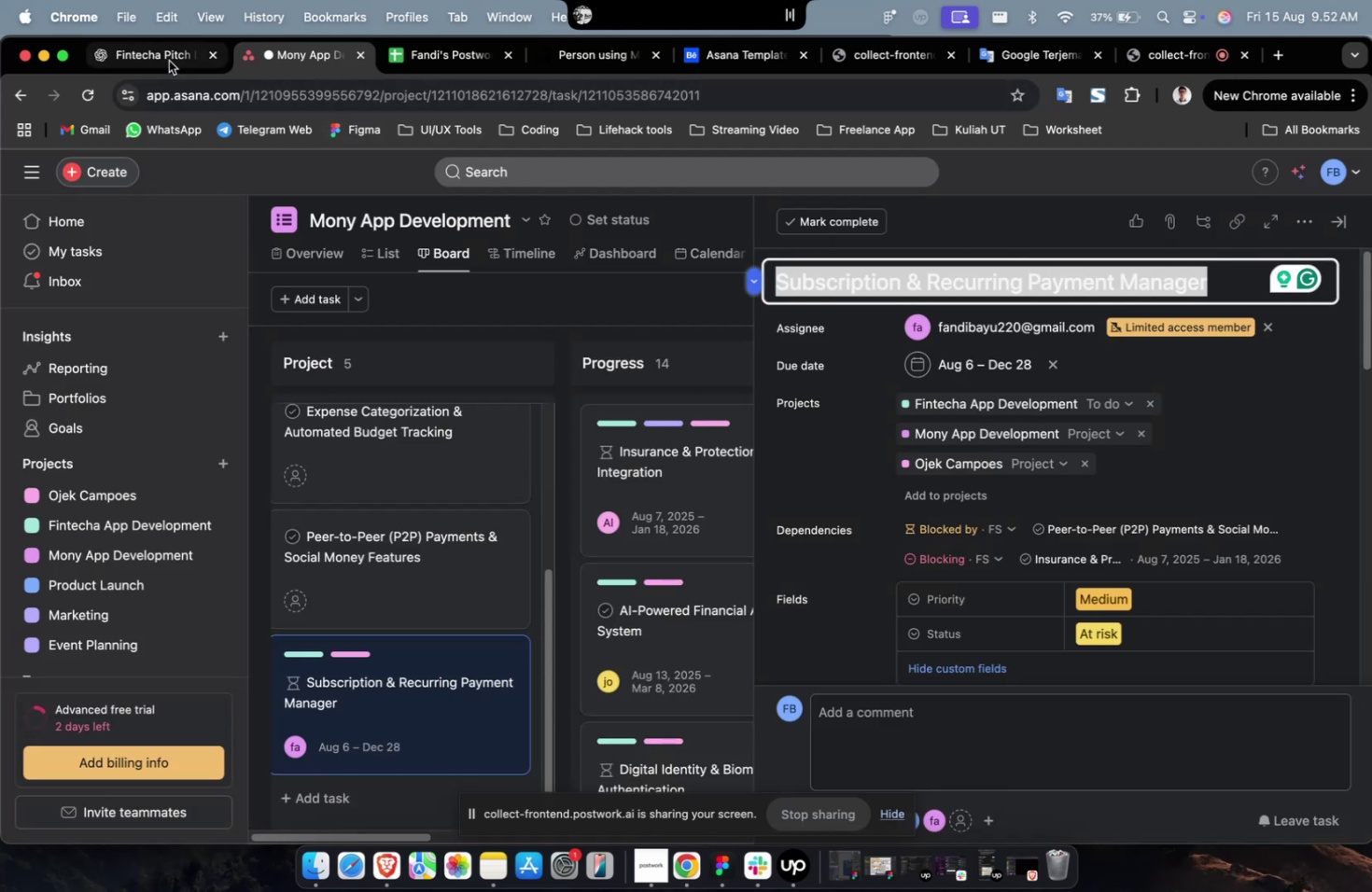 
left_click([169, 61])
 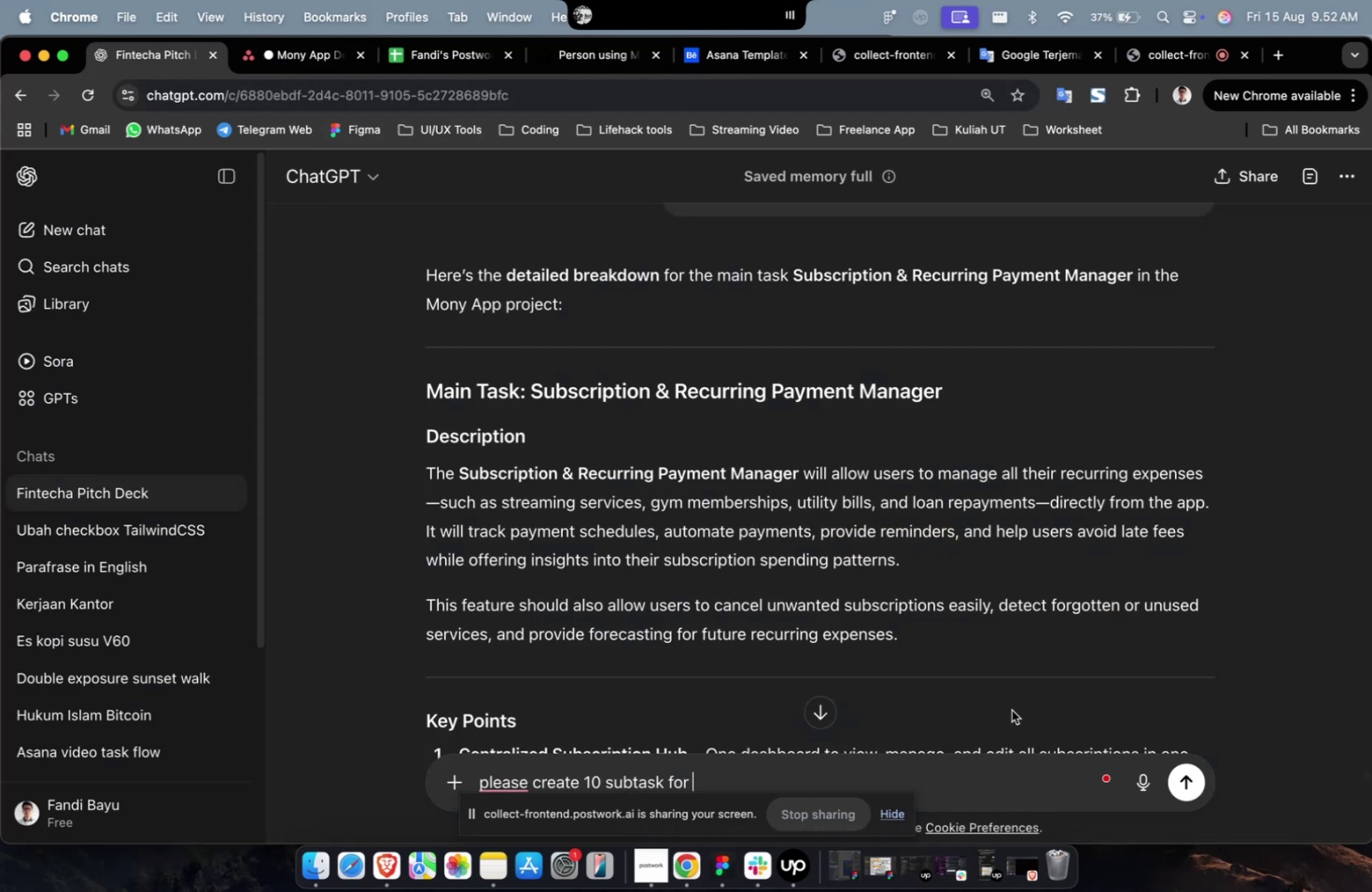 
key(Meta+V)
 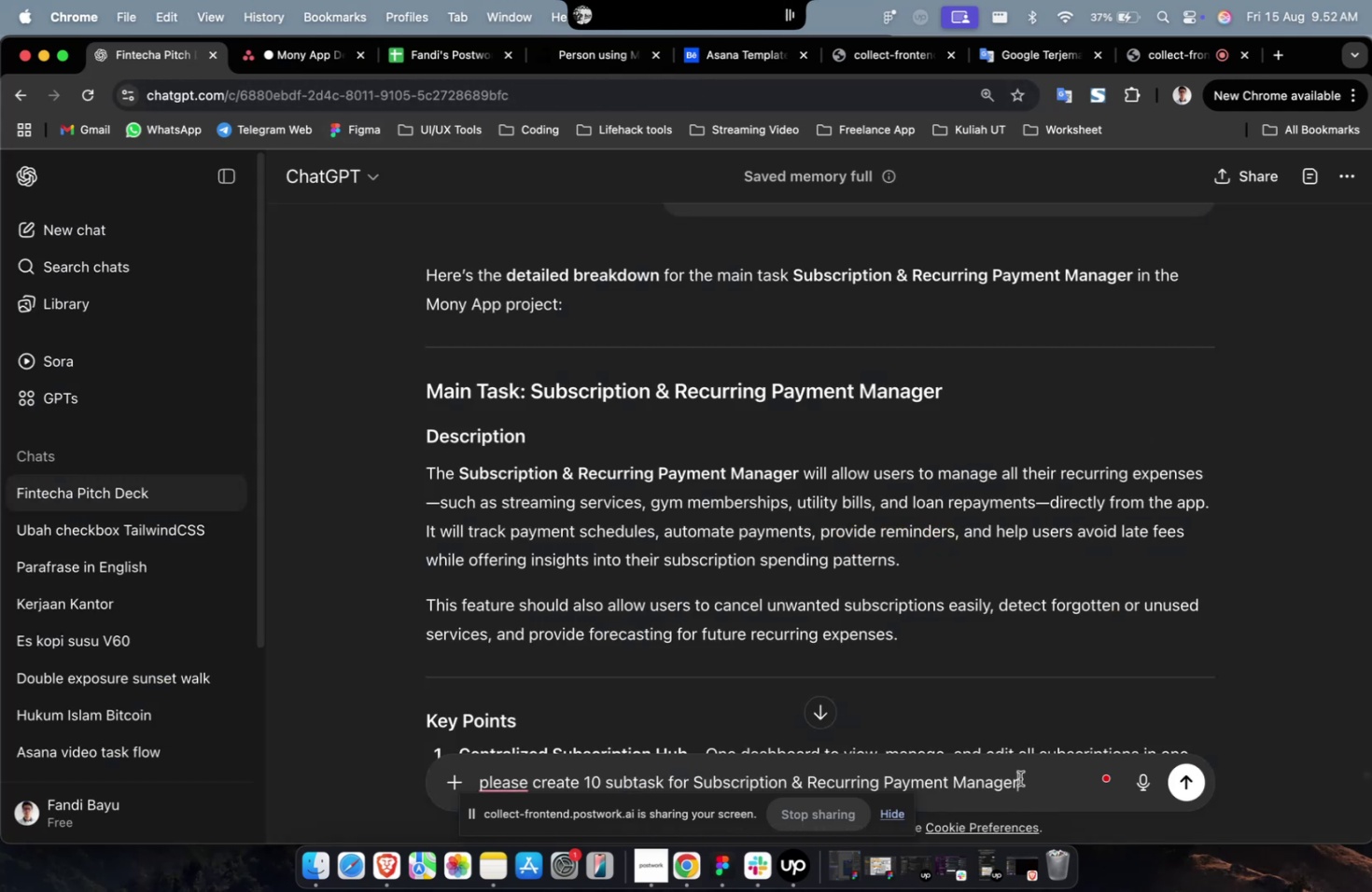 
key(Enter)
 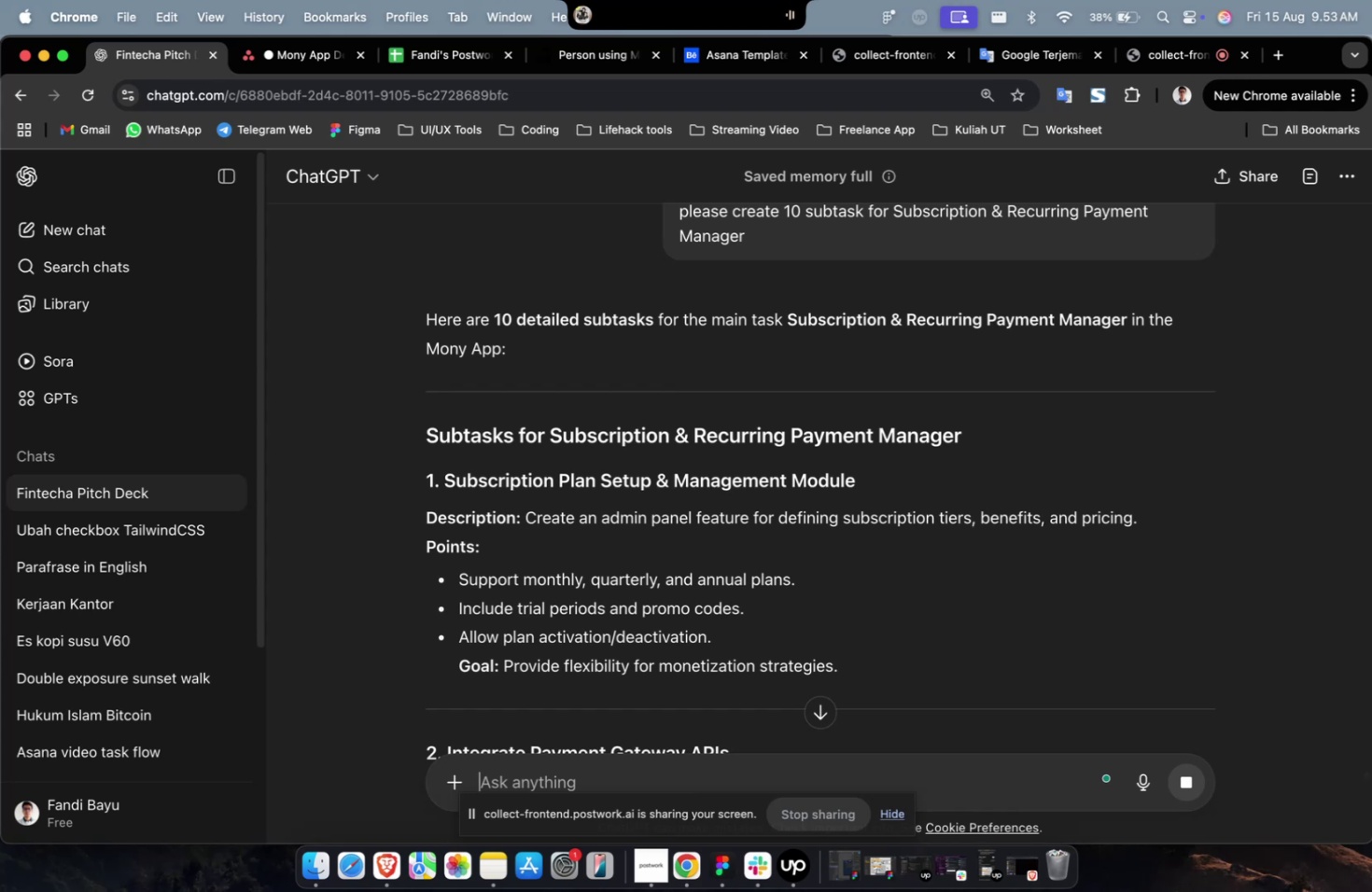 
wait(53.69)
 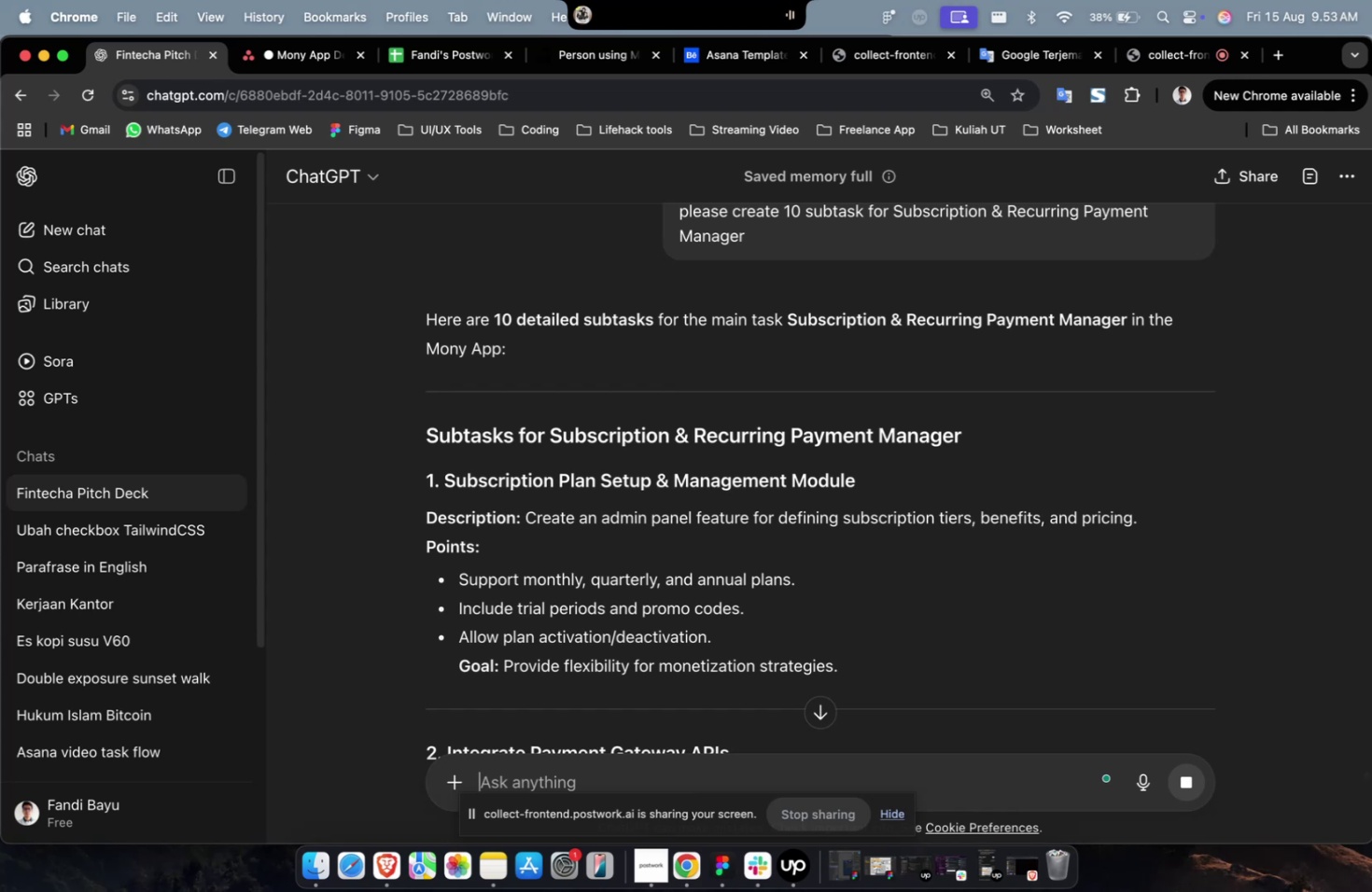 
scroll: coordinate [1099, 633], scroll_direction: down, amount: 7.0
 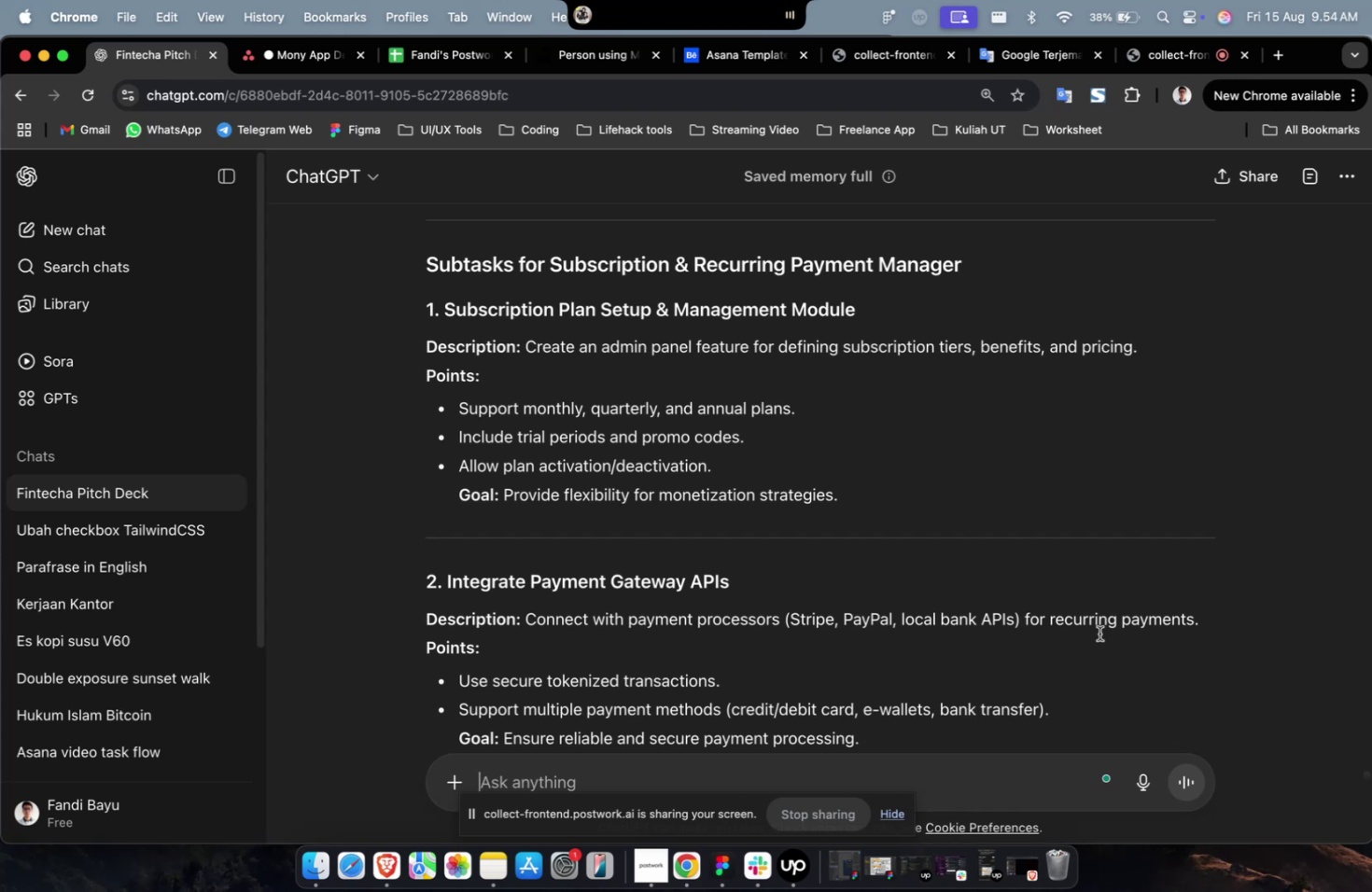 
wait(49.62)
 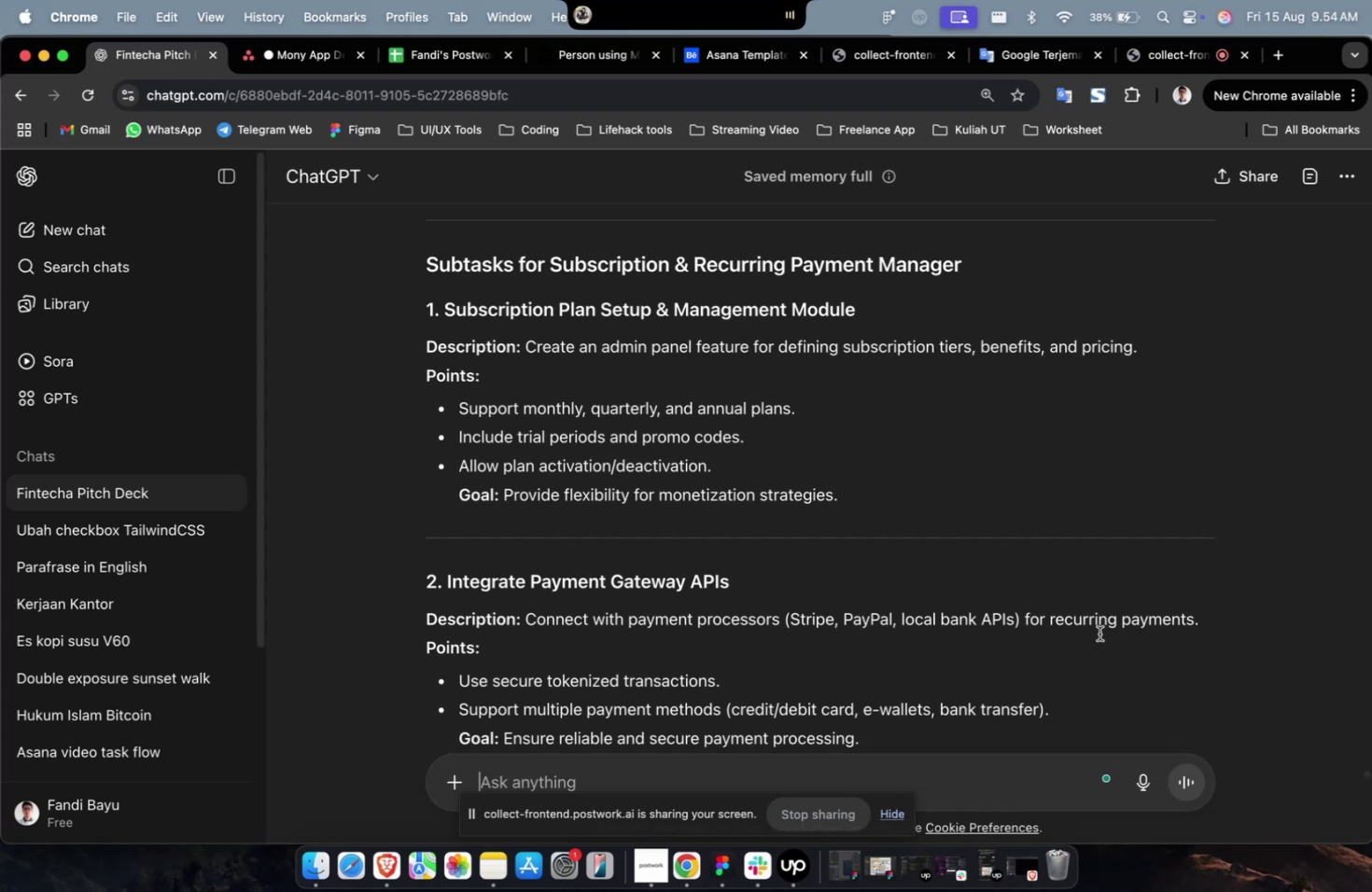 
scroll: coordinate [880, 636], scroll_direction: down, amount: 51.0
 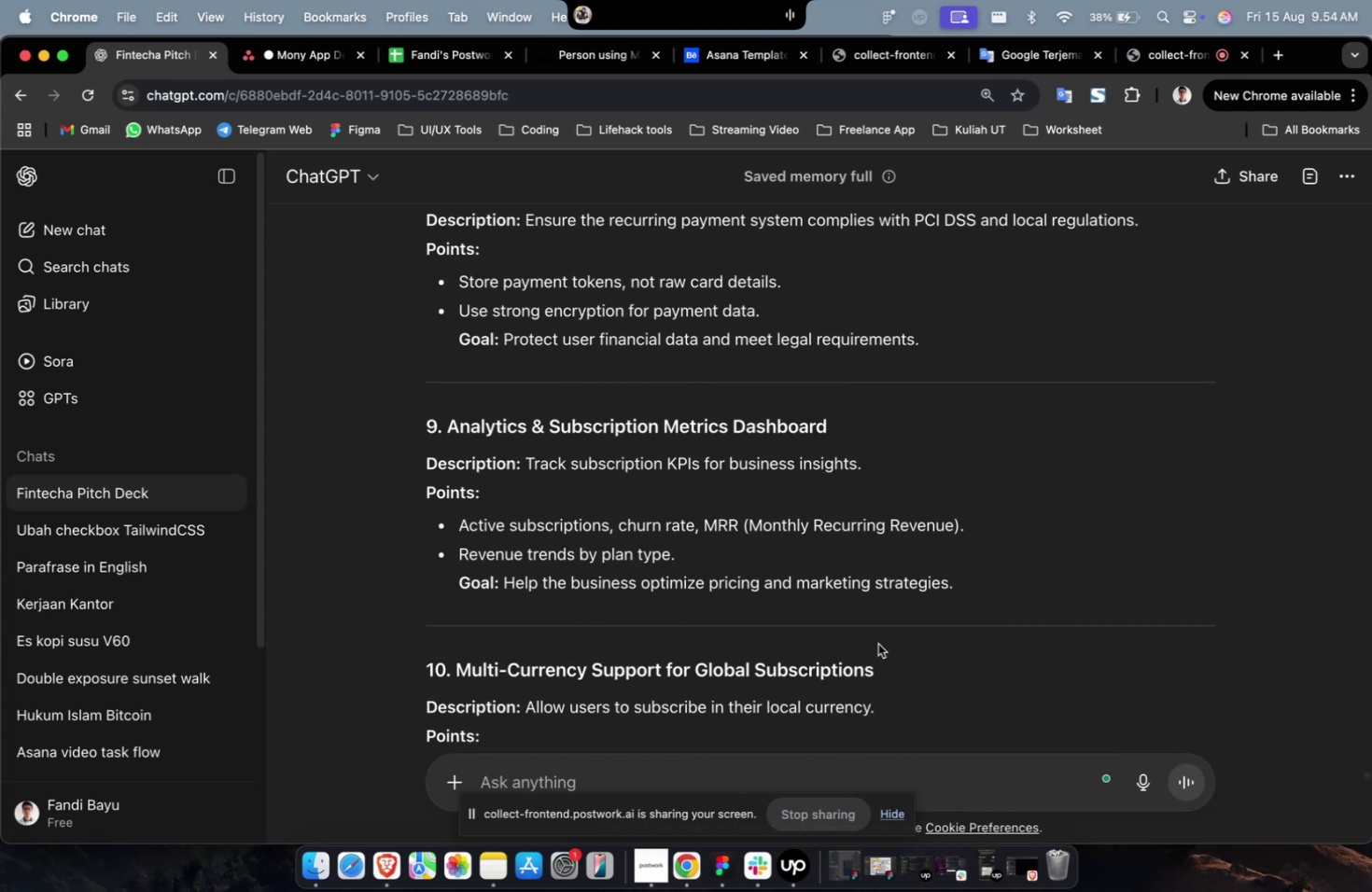 
scroll: coordinate [868, 634], scroll_direction: up, amount: 49.0
 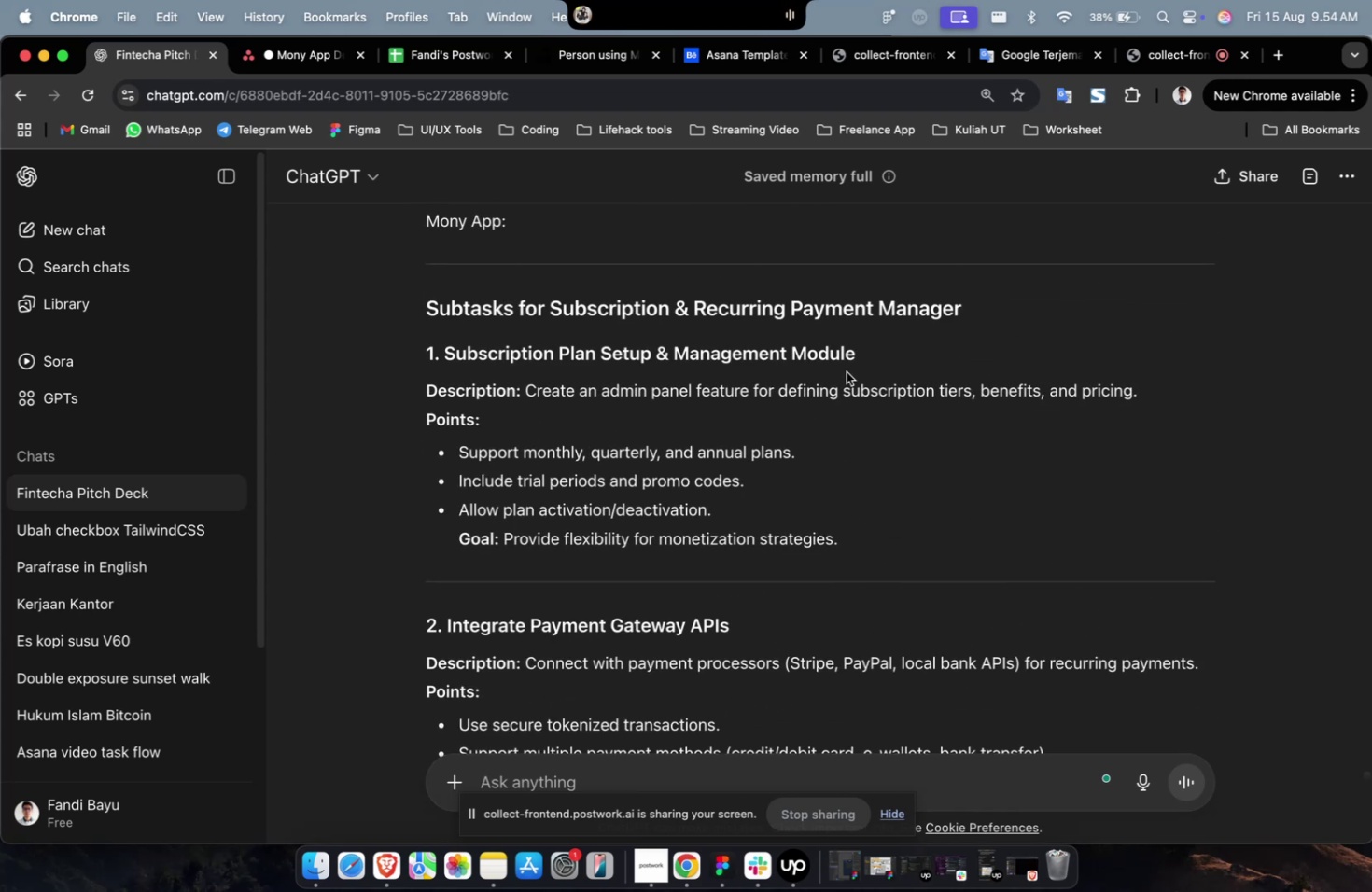 
left_click_drag(start_coordinate=[872, 358], to_coordinate=[447, 360])
 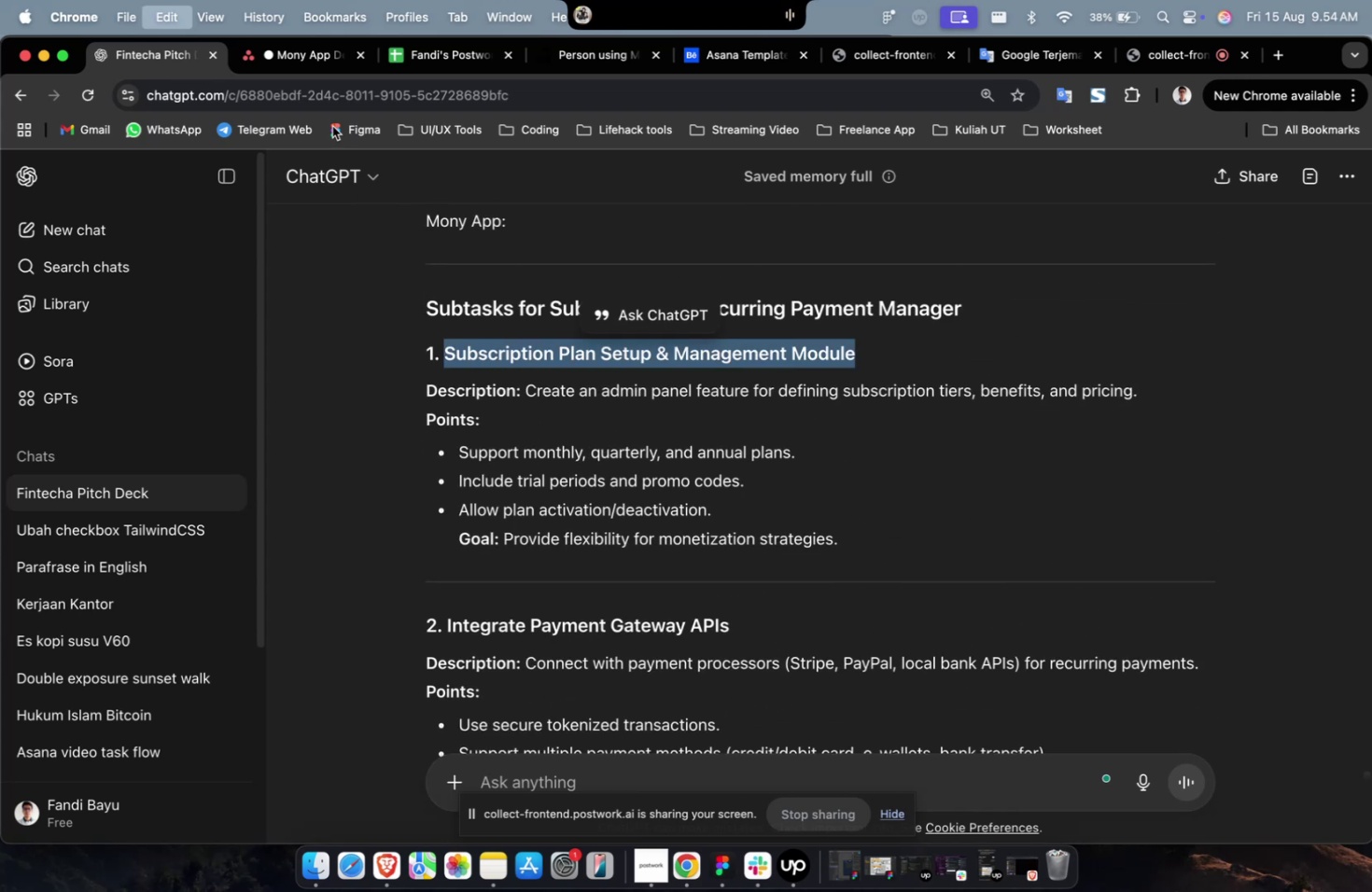 
key(Meta+C)
 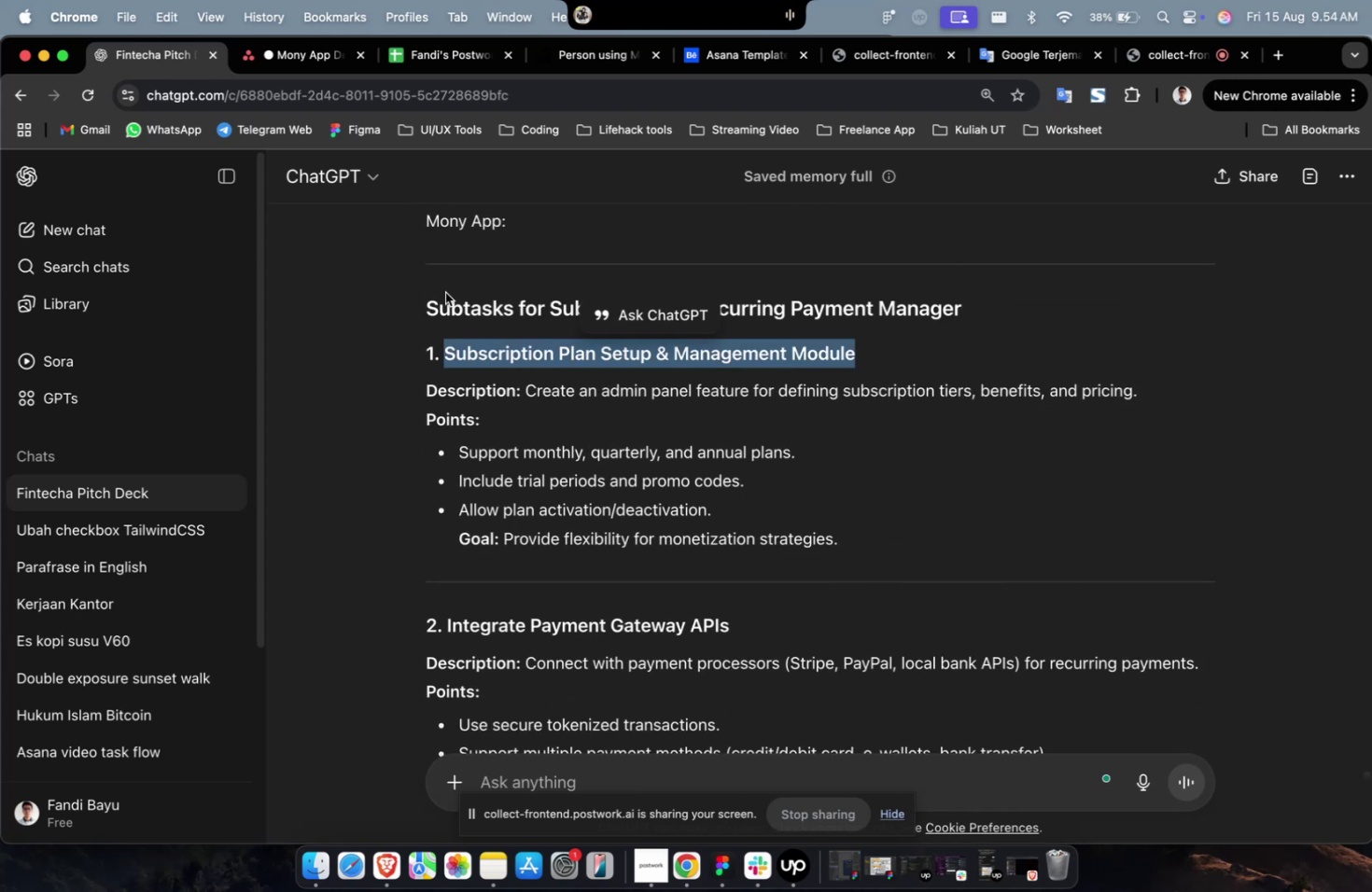 
key(Meta+C)
 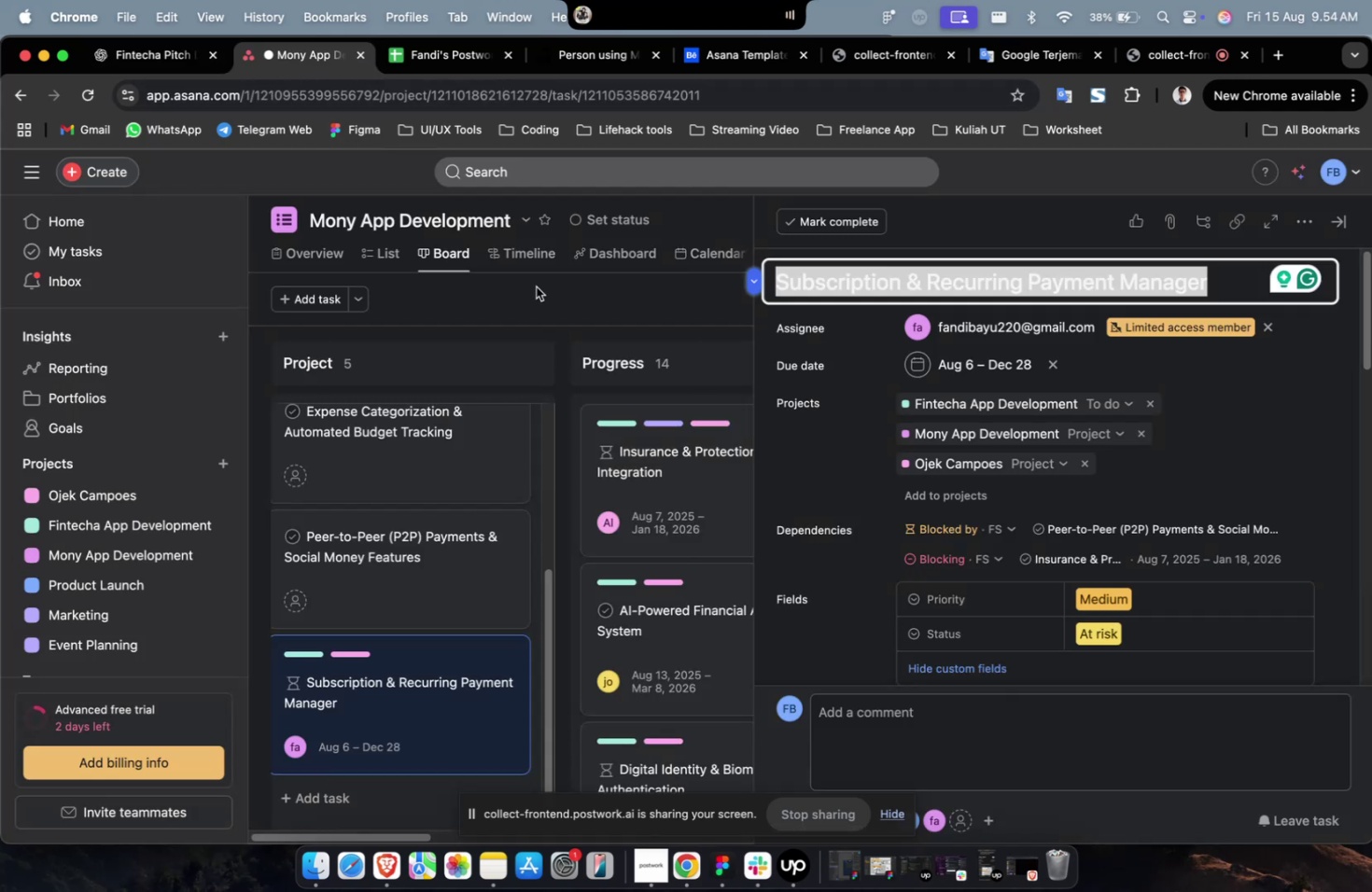 
scroll: coordinate [864, 554], scroll_direction: down, amount: 39.0
 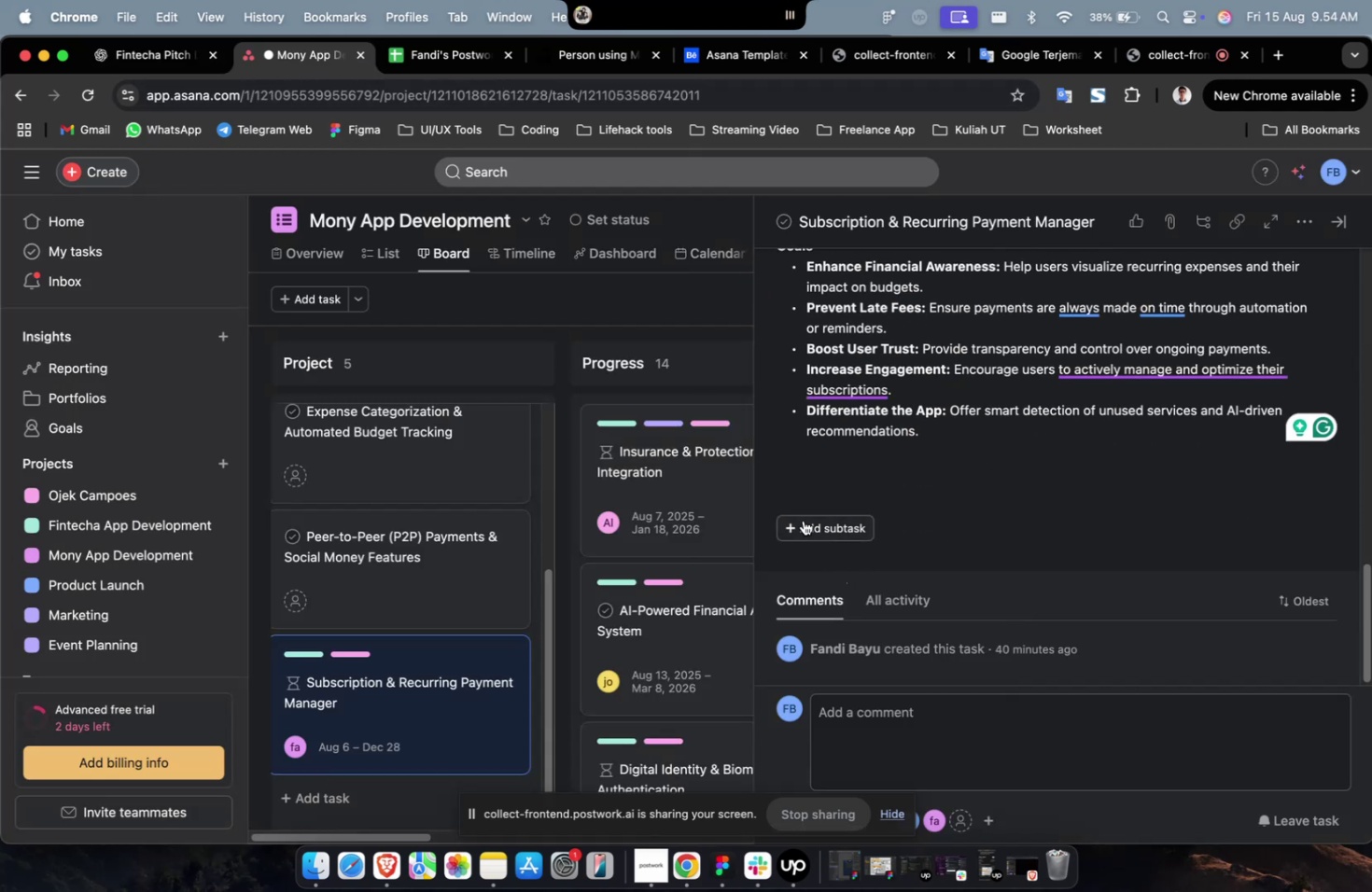 
left_click([804, 516])
 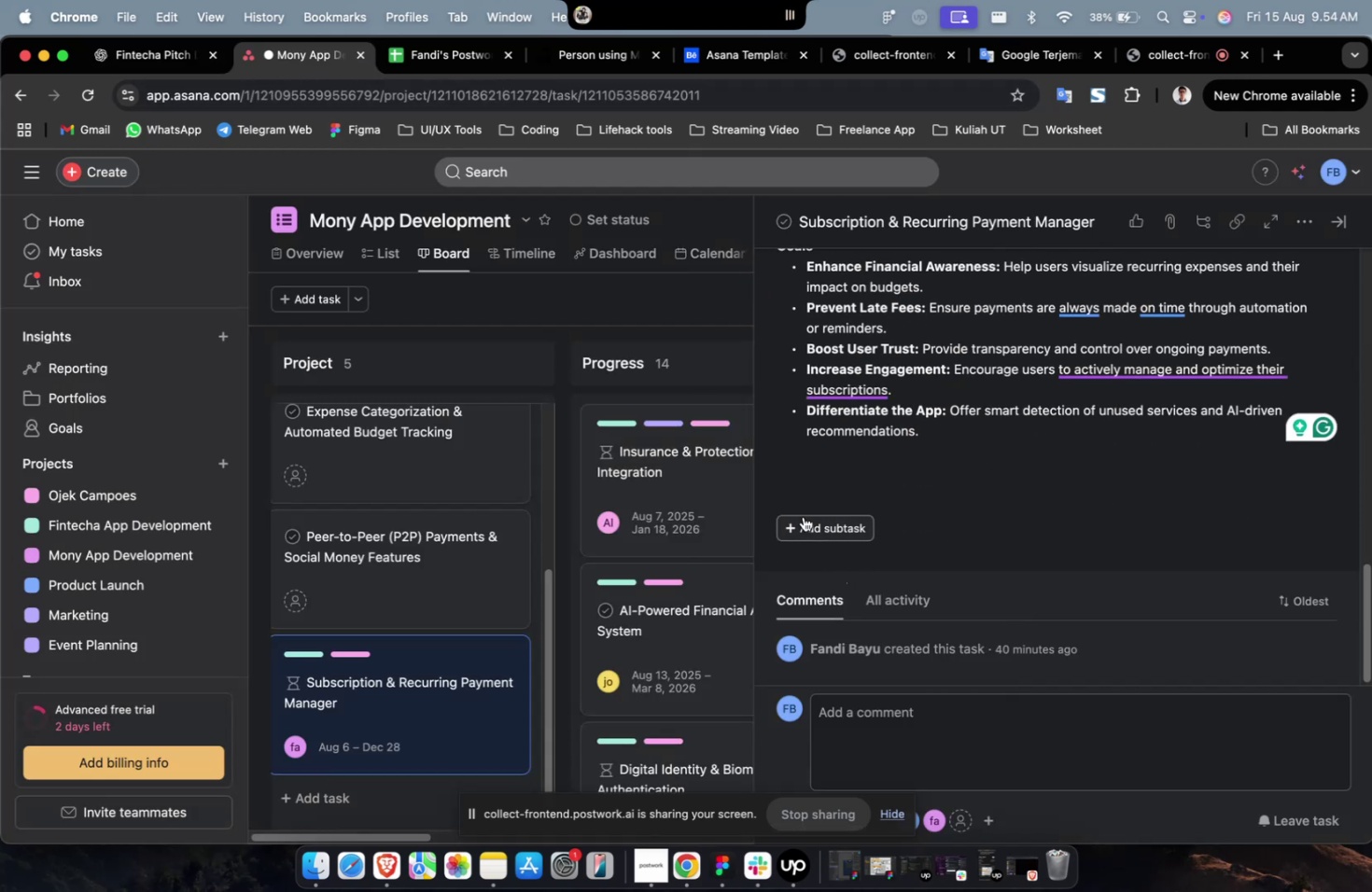 
key(Meta+V)
 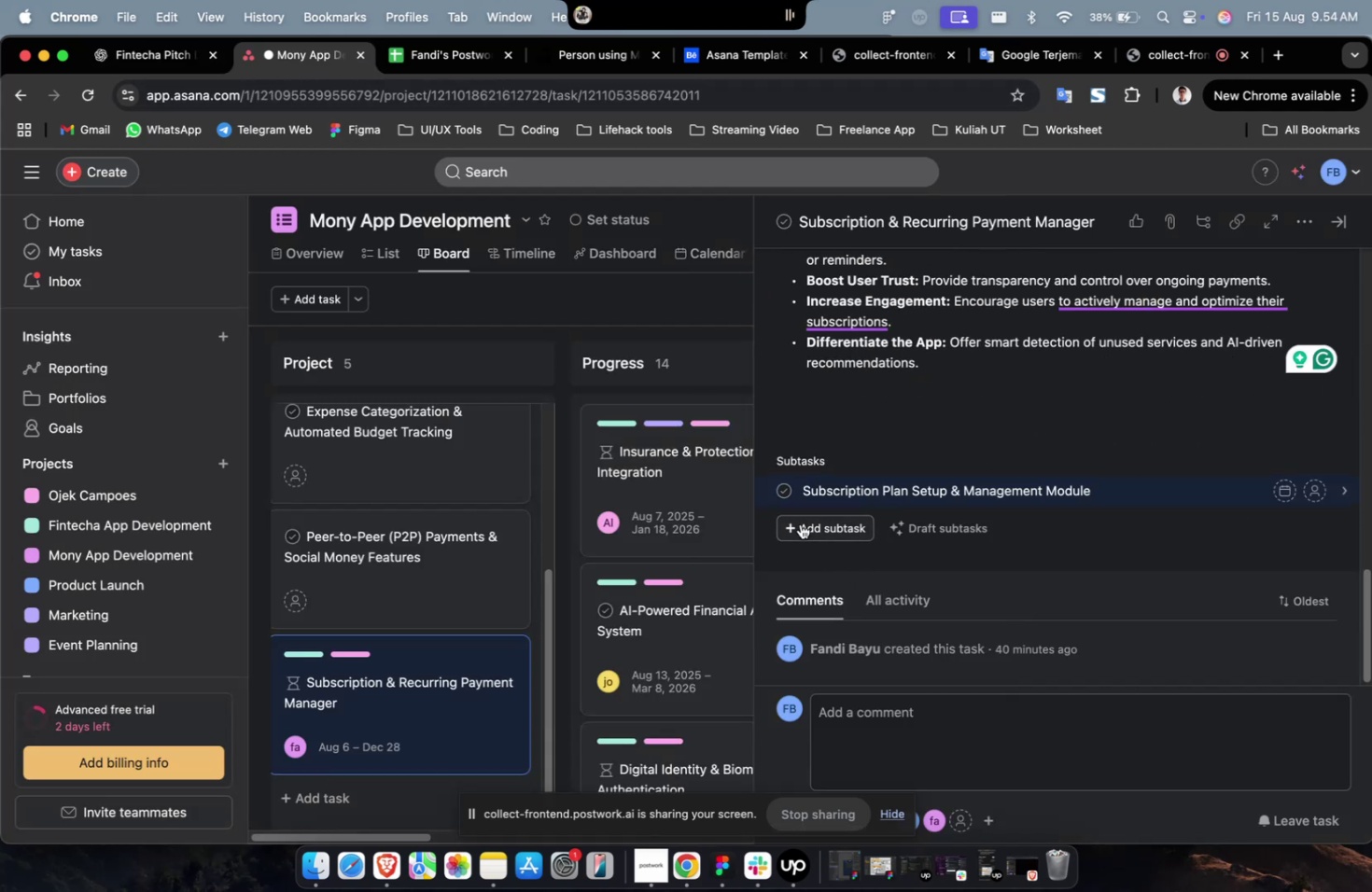 
double_click([800, 523])
 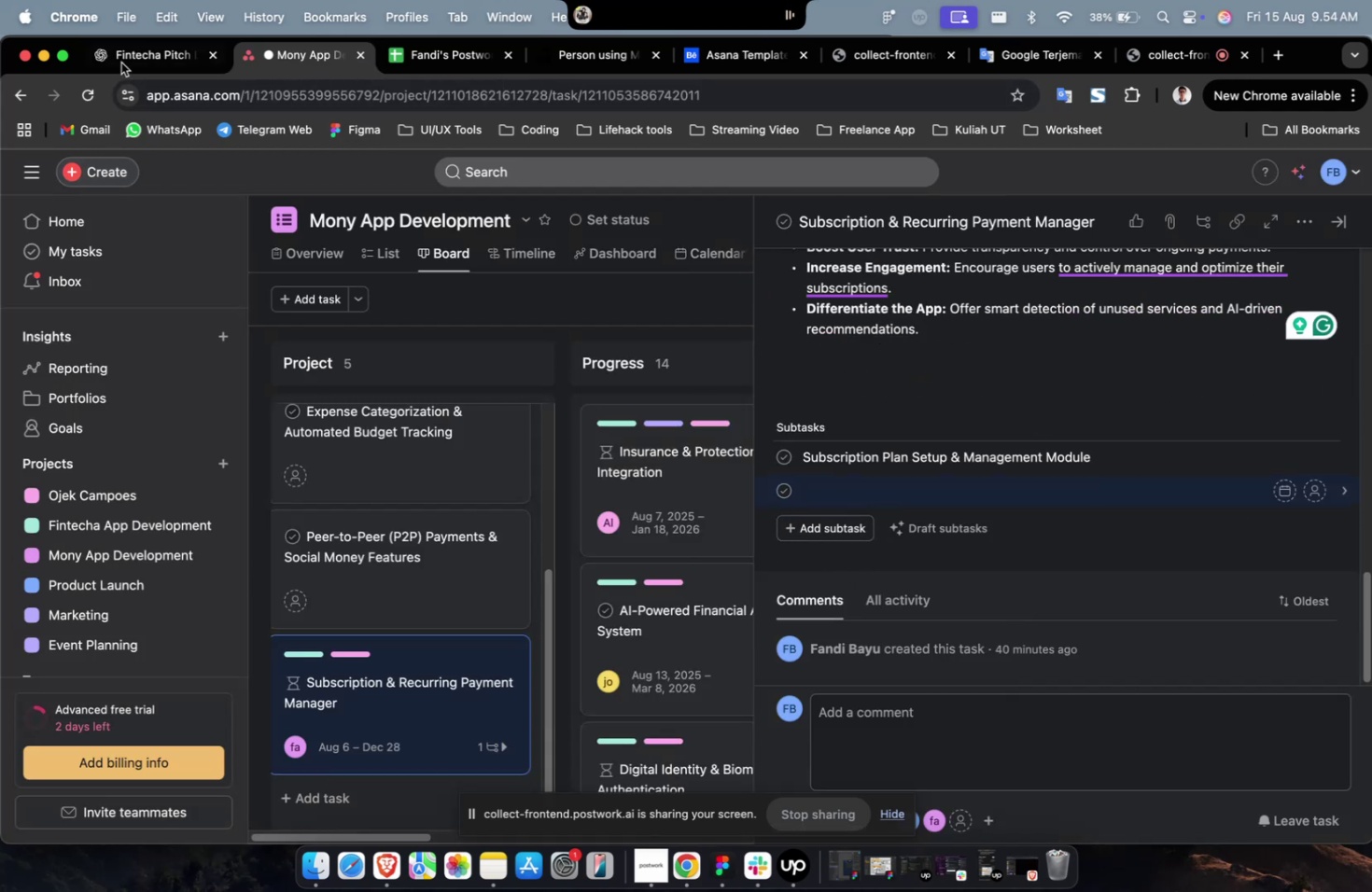 
left_click([123, 60])
 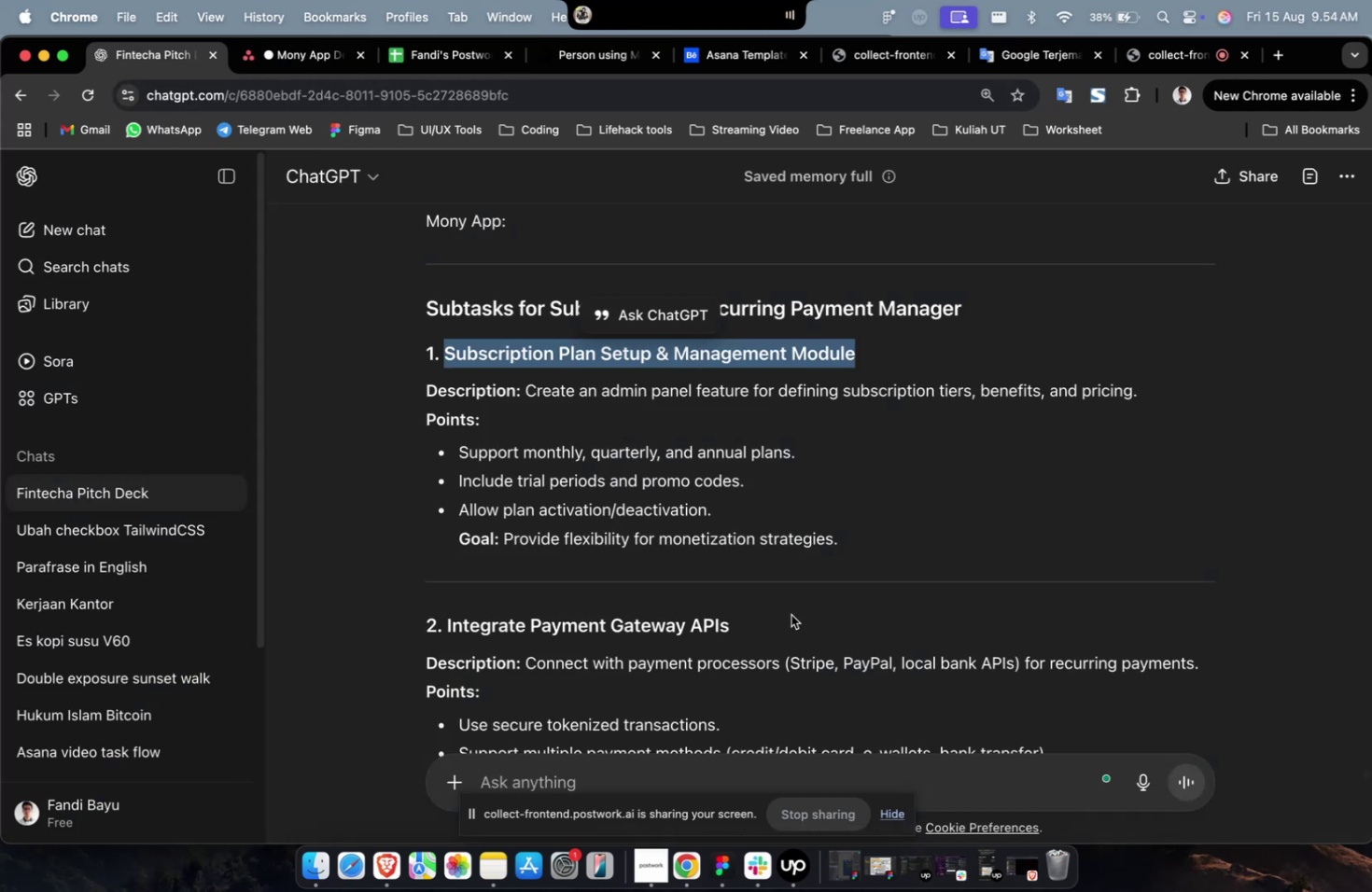 
left_click_drag(start_coordinate=[763, 620], to_coordinate=[449, 618])
 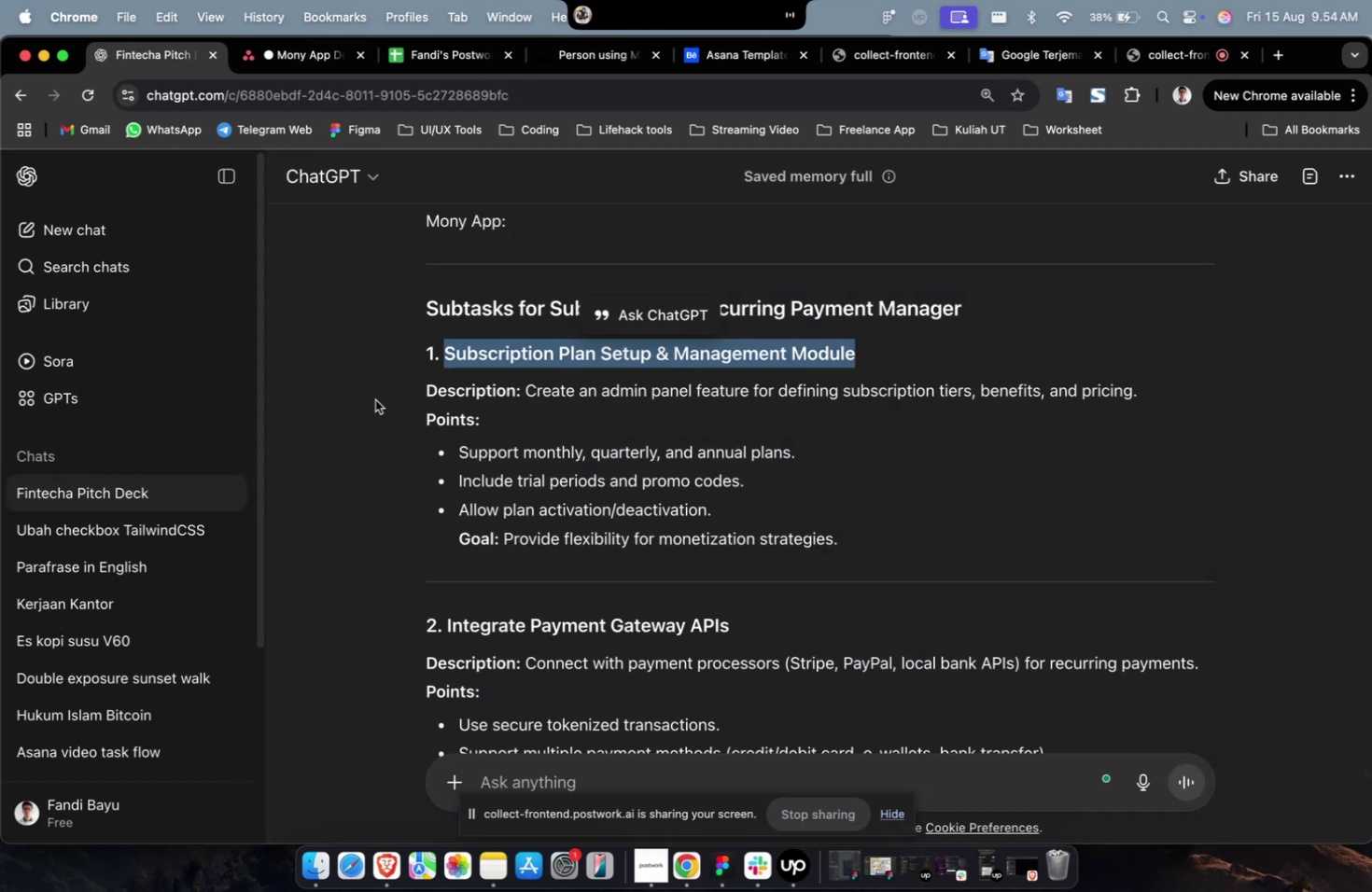 
hold_key(key=CommandLeft, duration=0.34)
 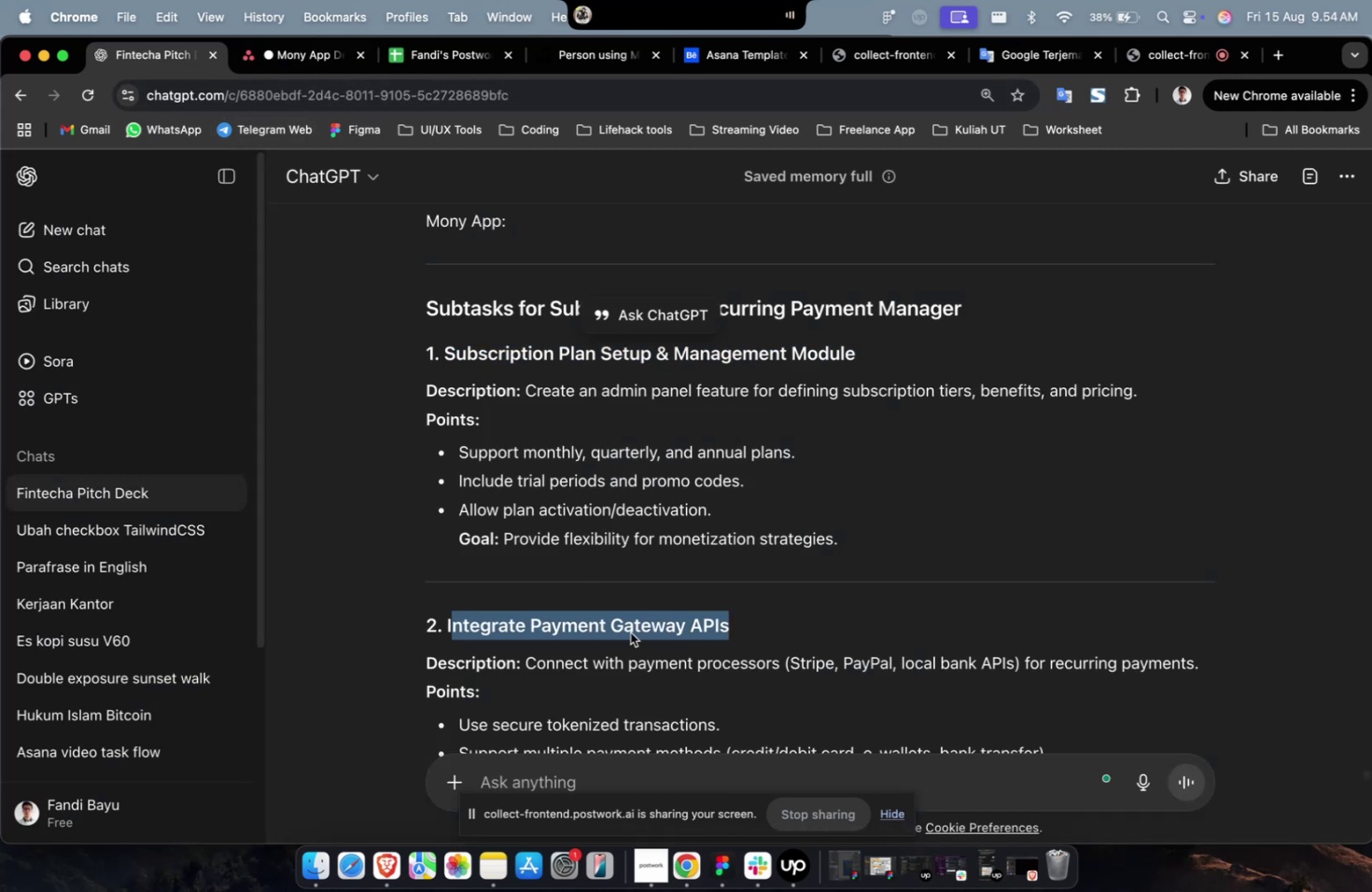 
key(Meta+CommandLeft)
 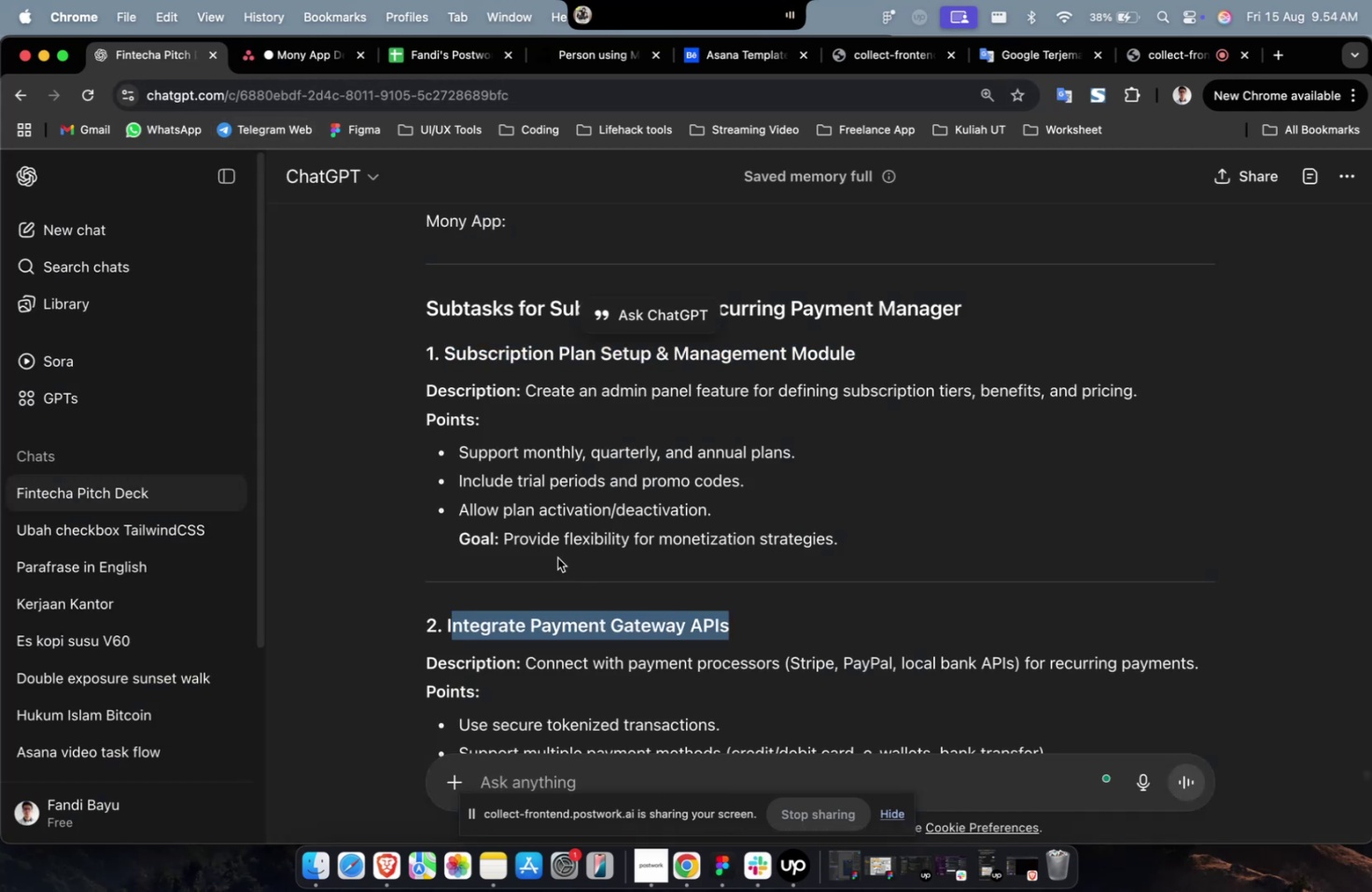 
key(Meta+C)
 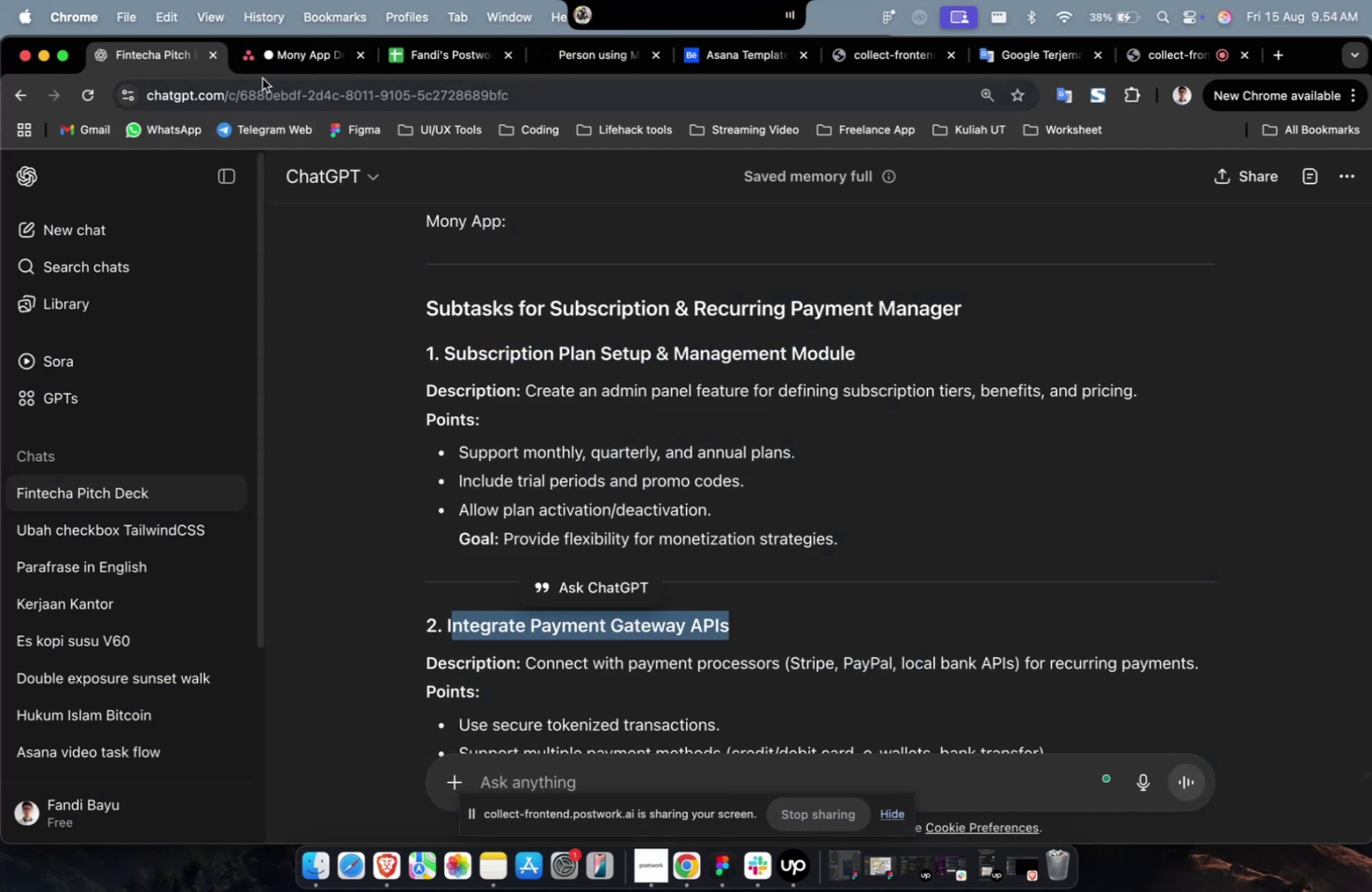 
left_click([263, 73])
 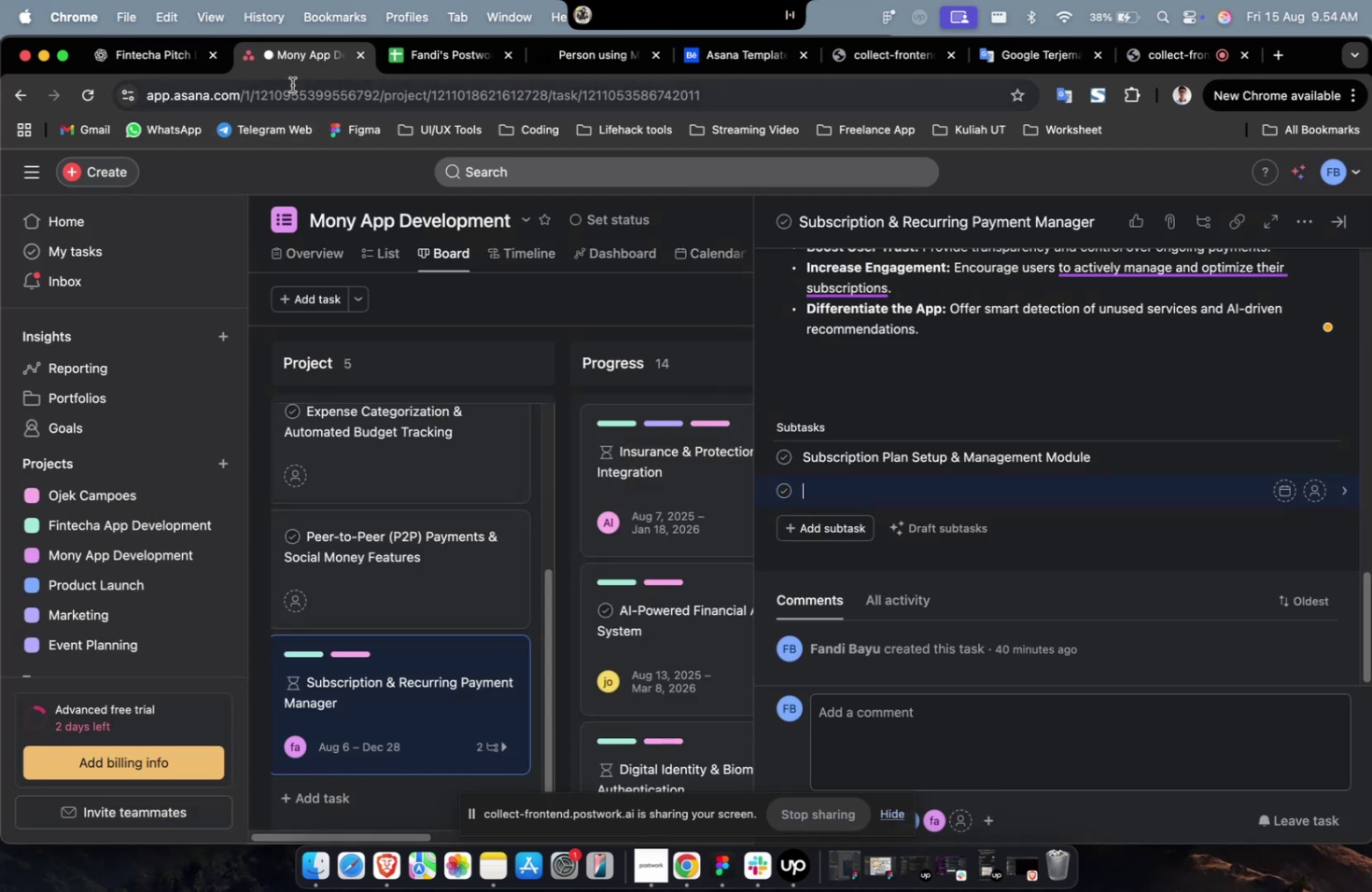 
key(CapsLock)
 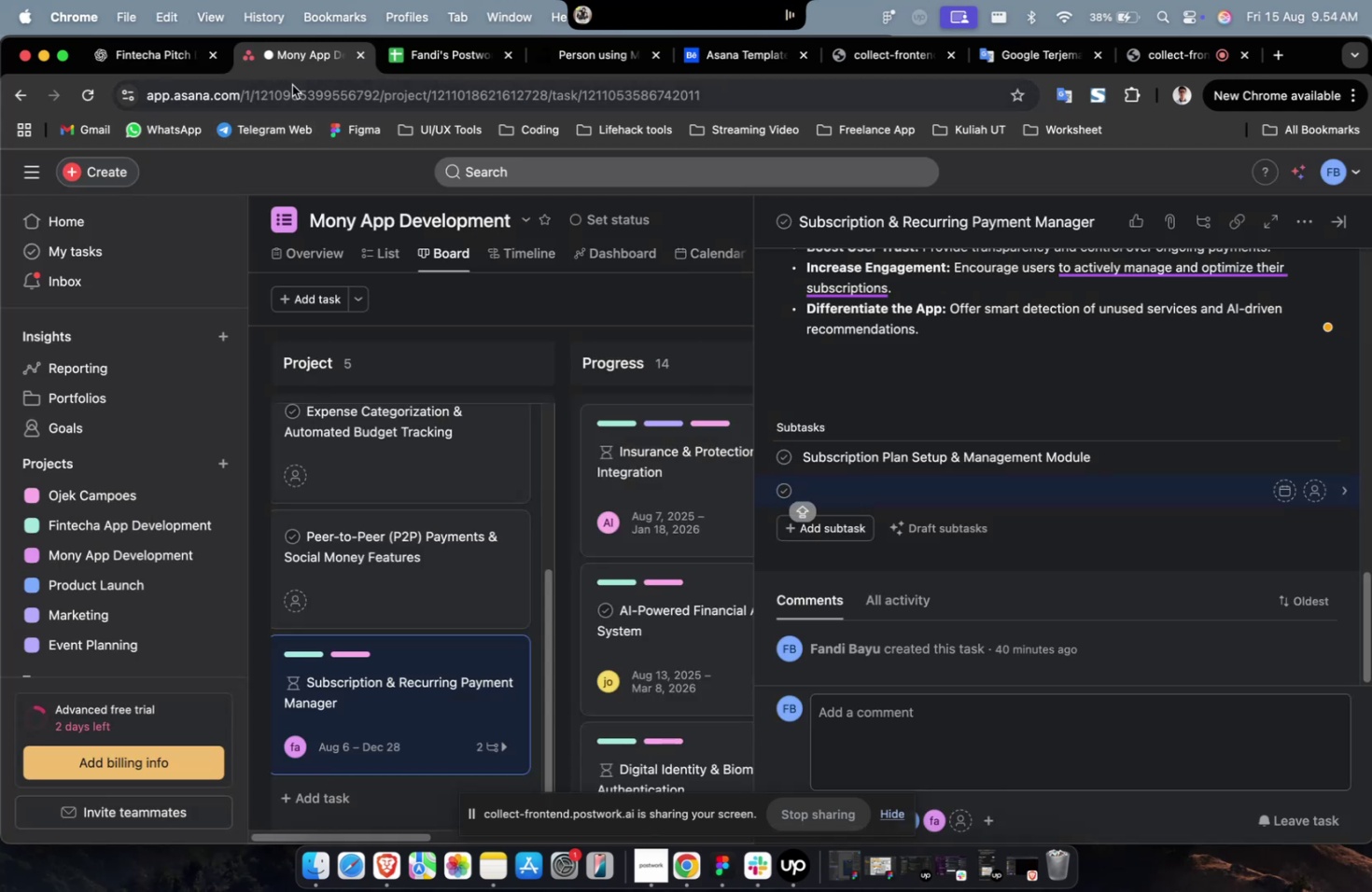 
key(I)
 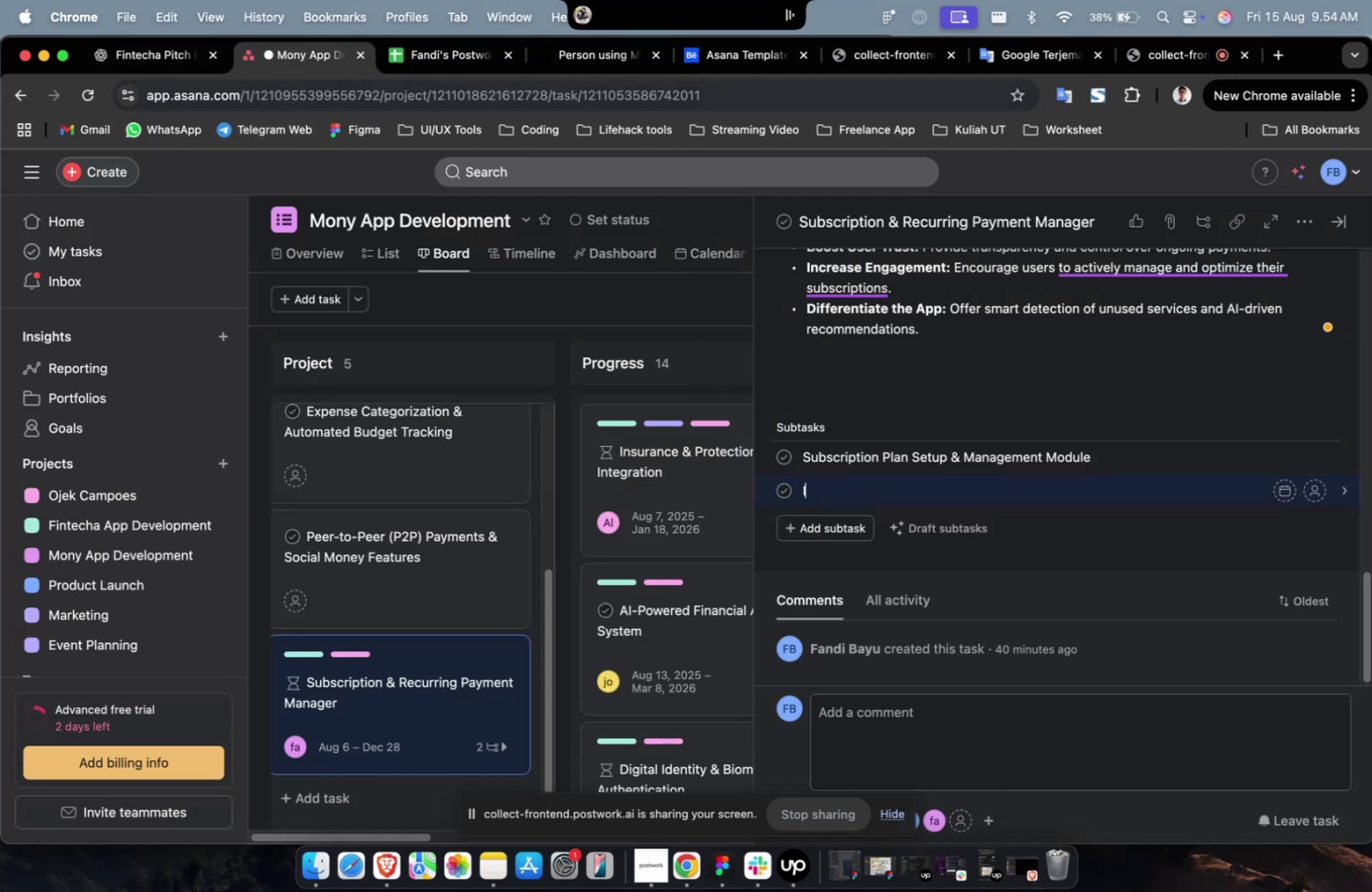 
key(Meta+CommandLeft)
 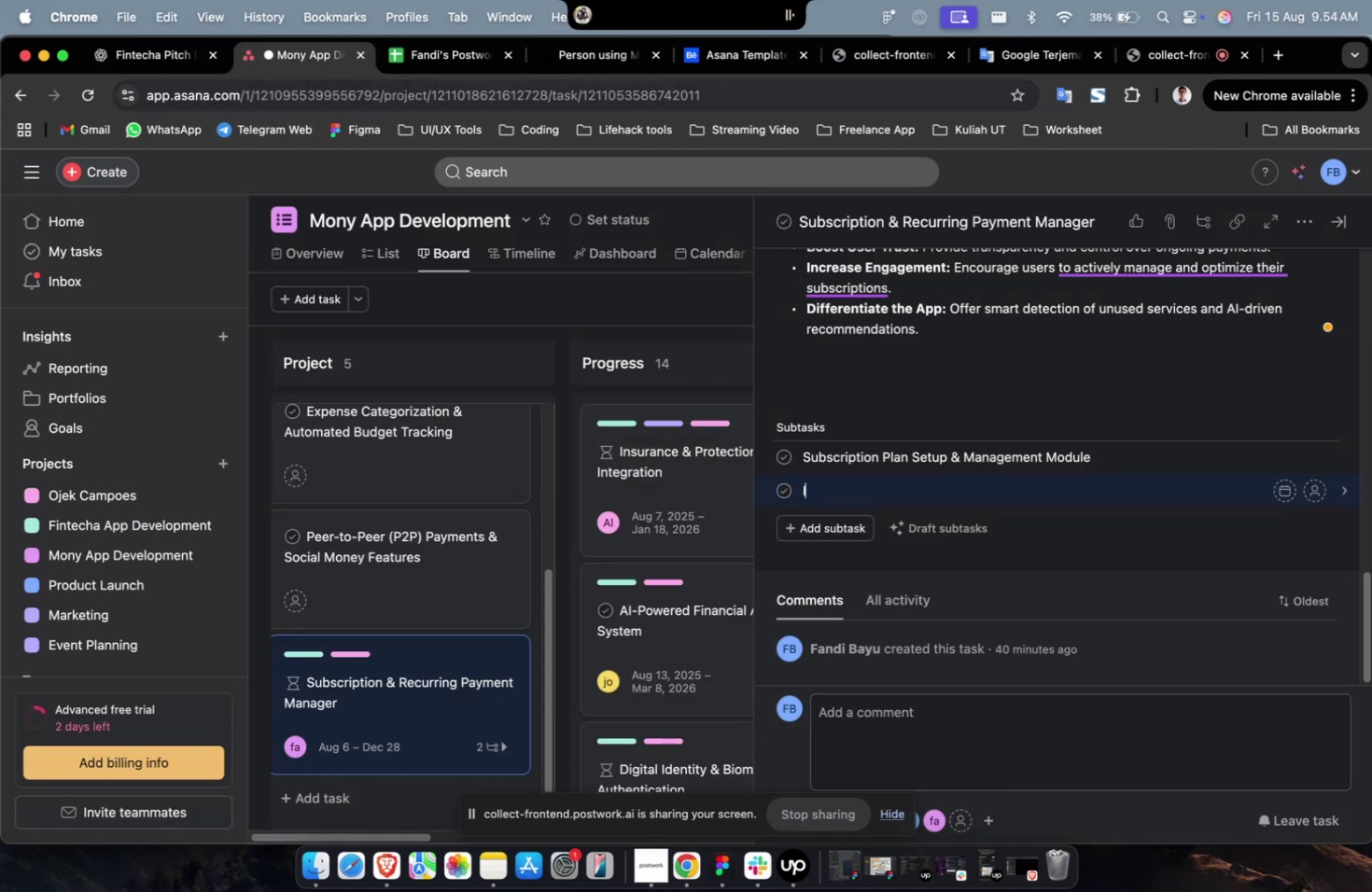 
key(Meta+V)
 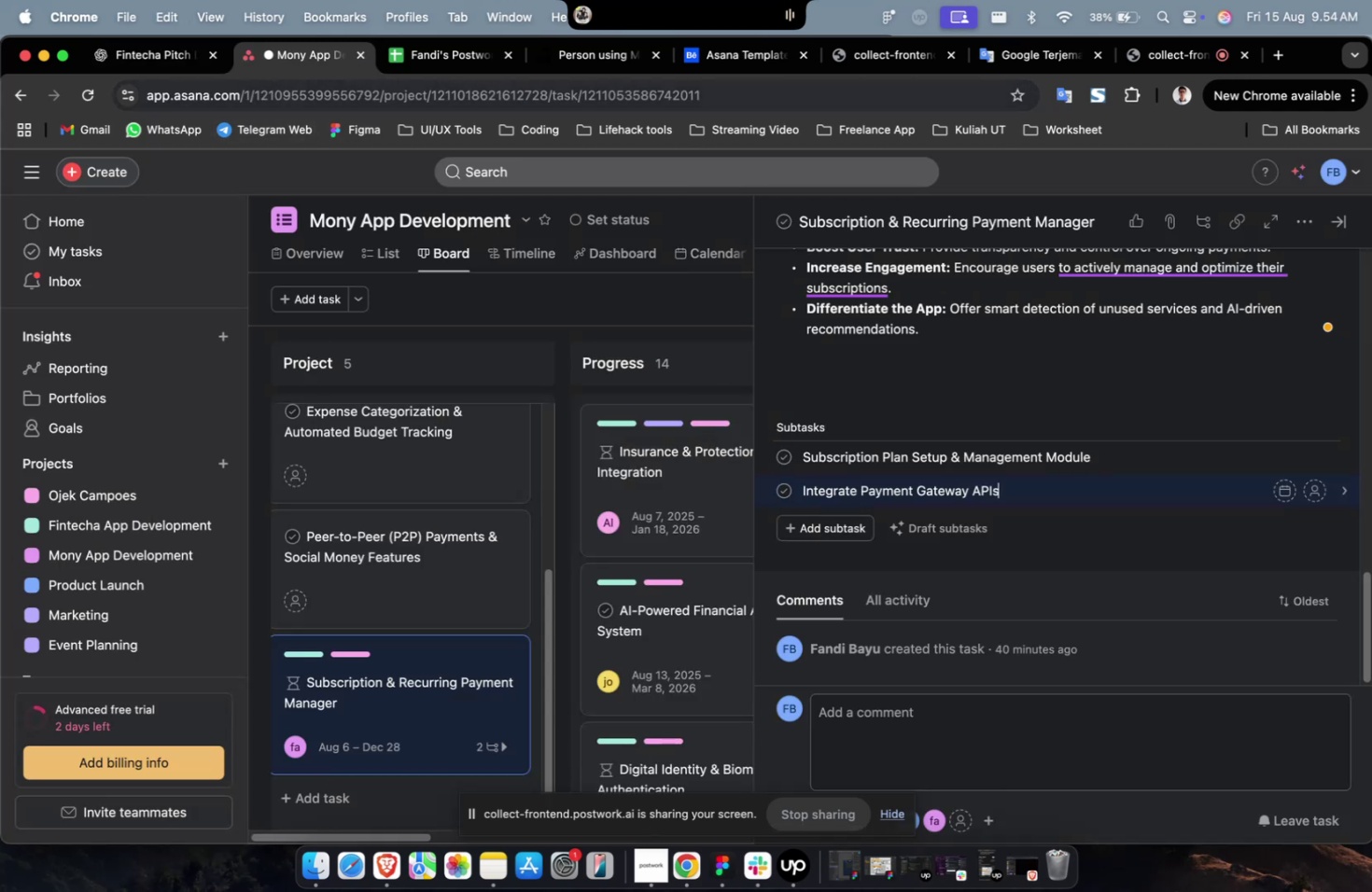 
key(CapsLock)
 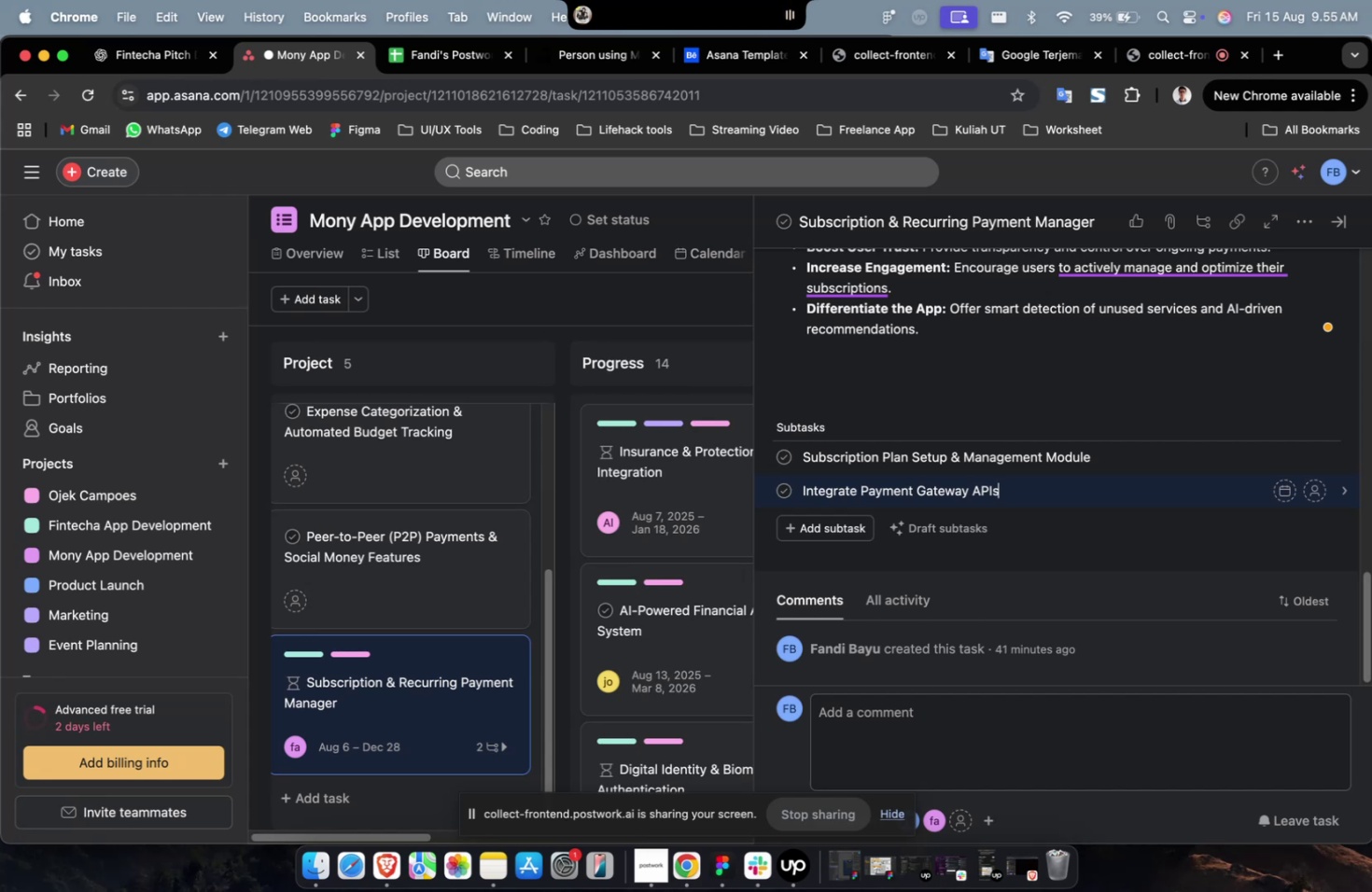 
wait(62.9)
 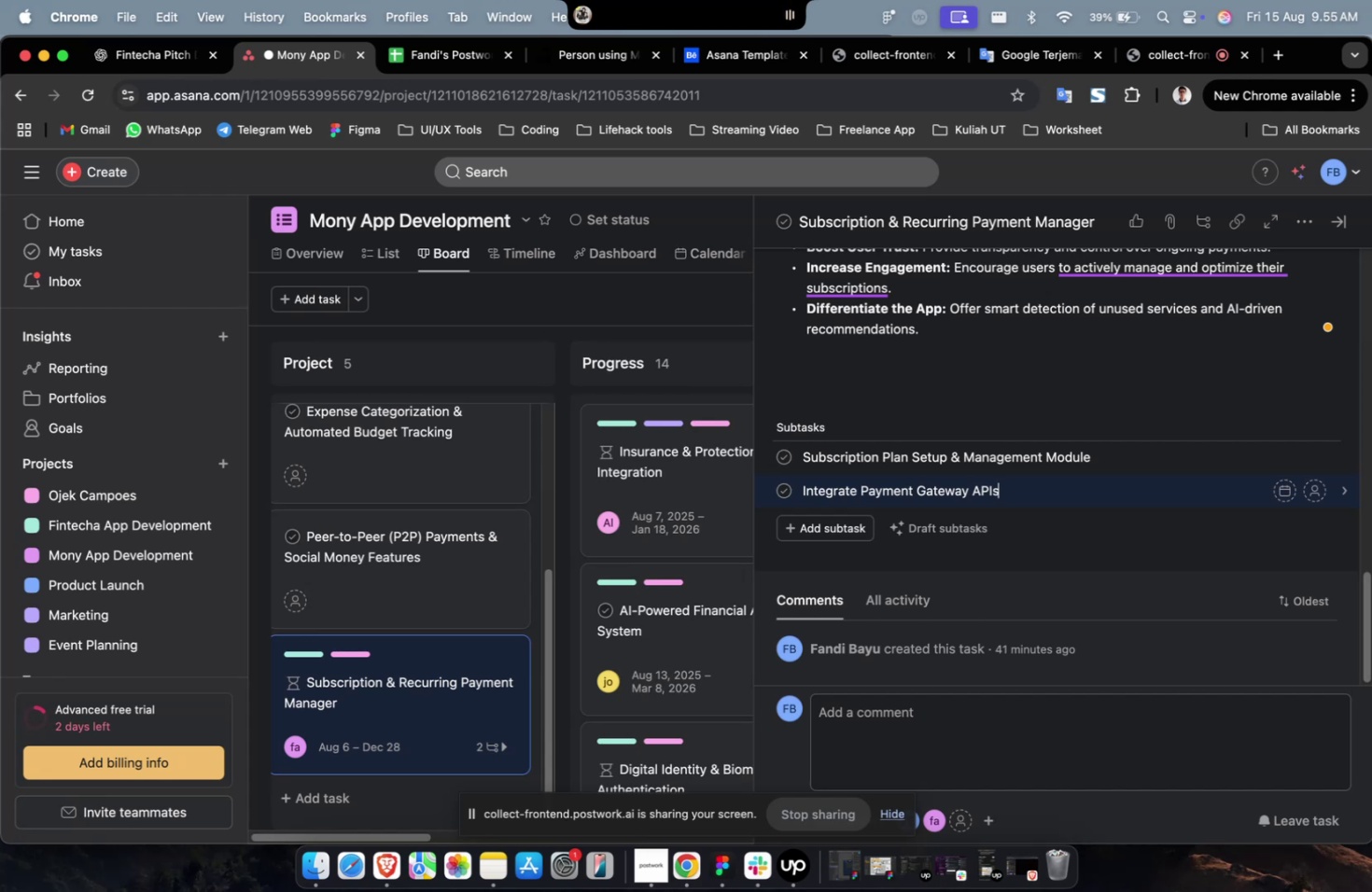 
scroll: coordinate [888, 460], scroll_direction: down, amount: 23.0
 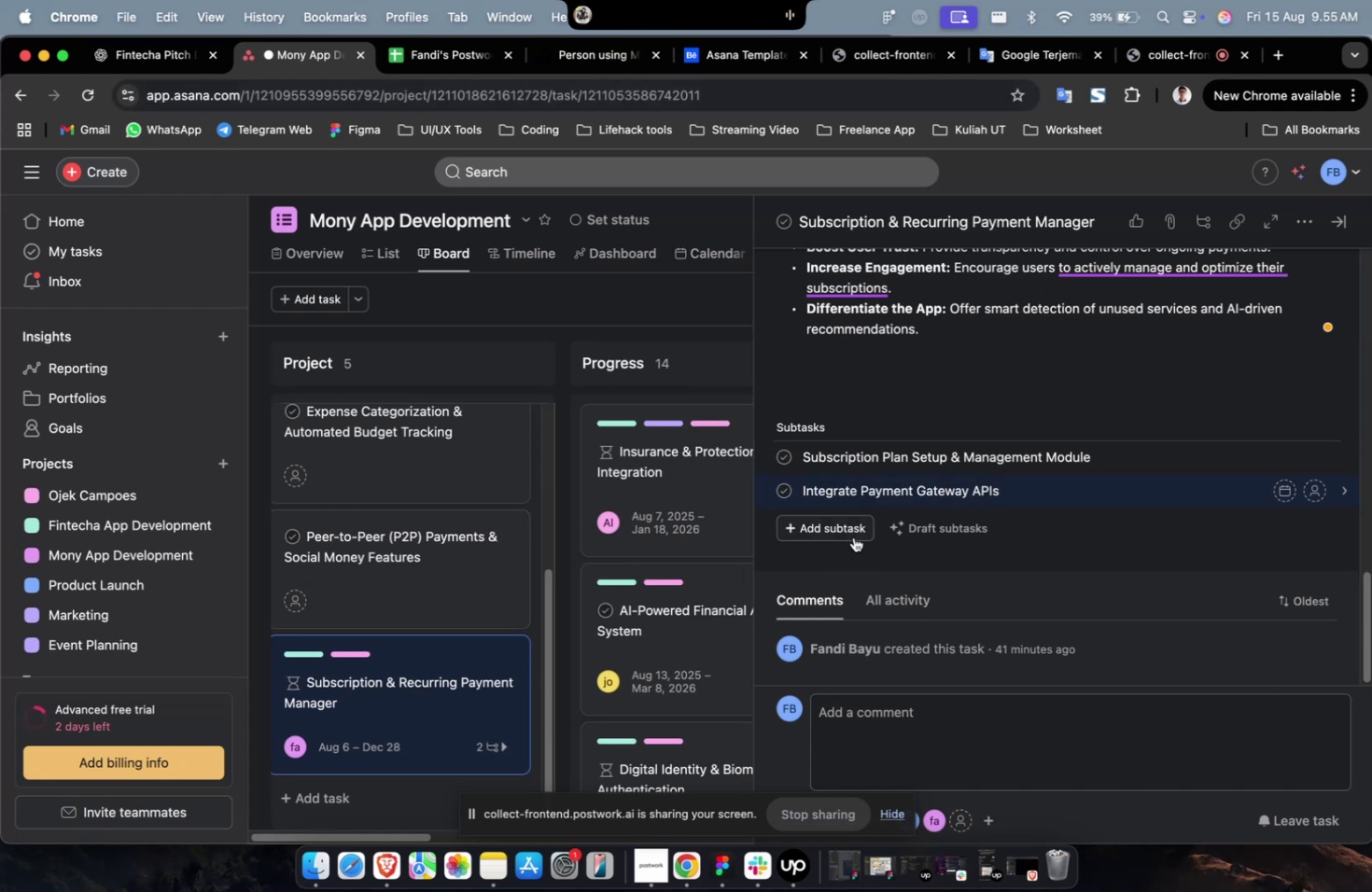 
left_click([856, 529])
 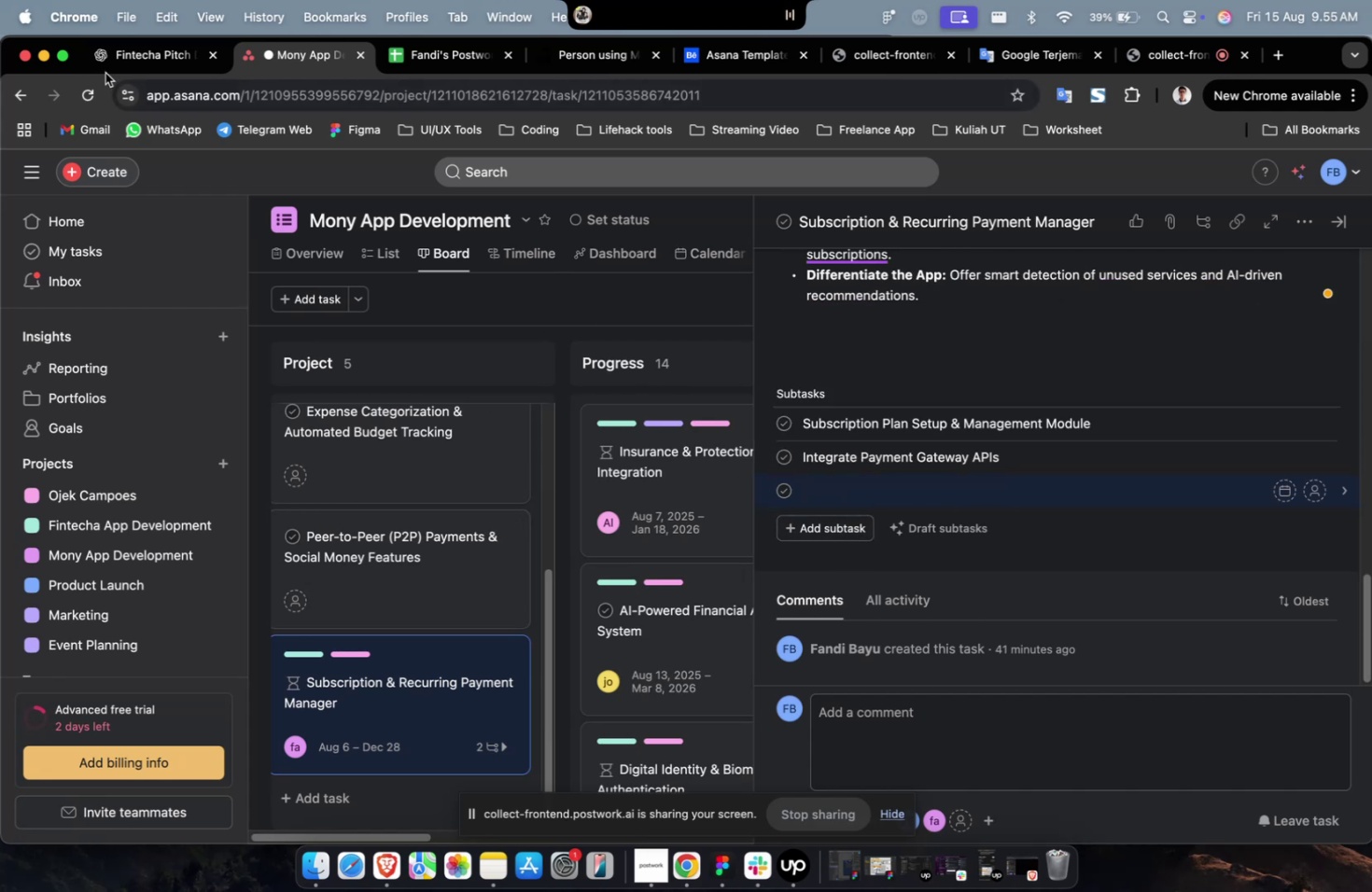 
left_click([120, 63])
 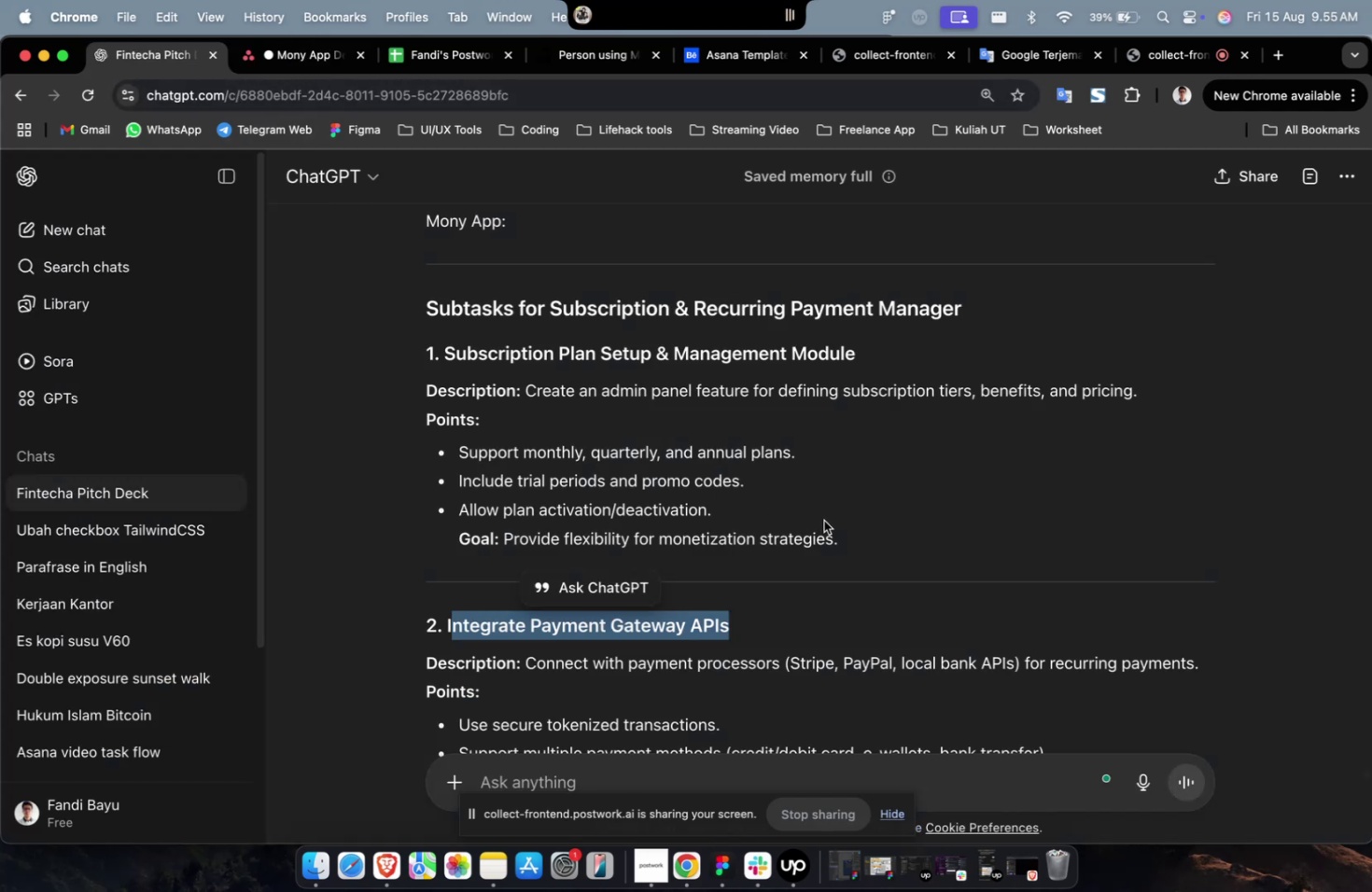 
scroll: coordinate [807, 523], scroll_direction: down, amount: 4.0
 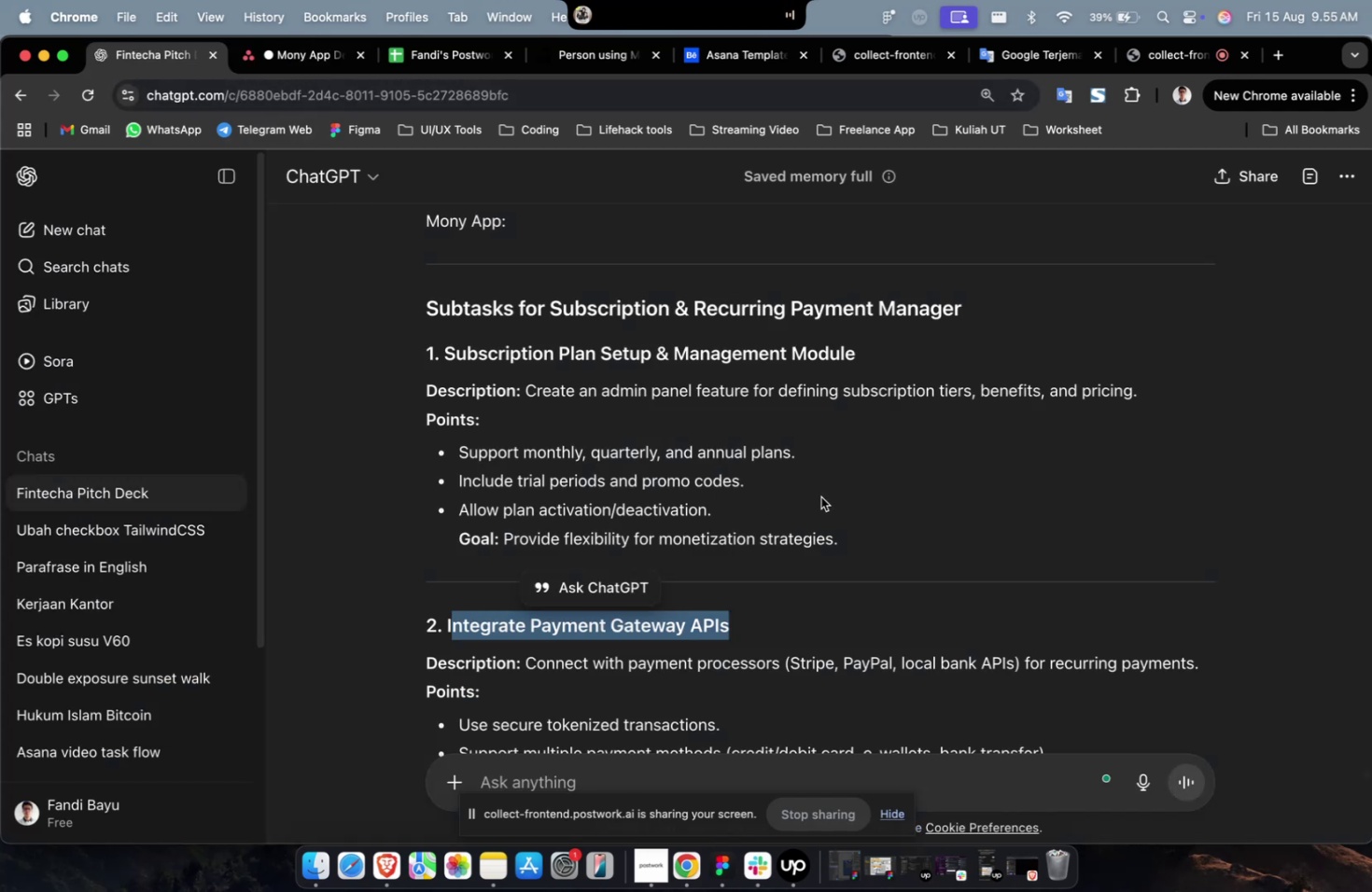 
left_click([820, 496])
 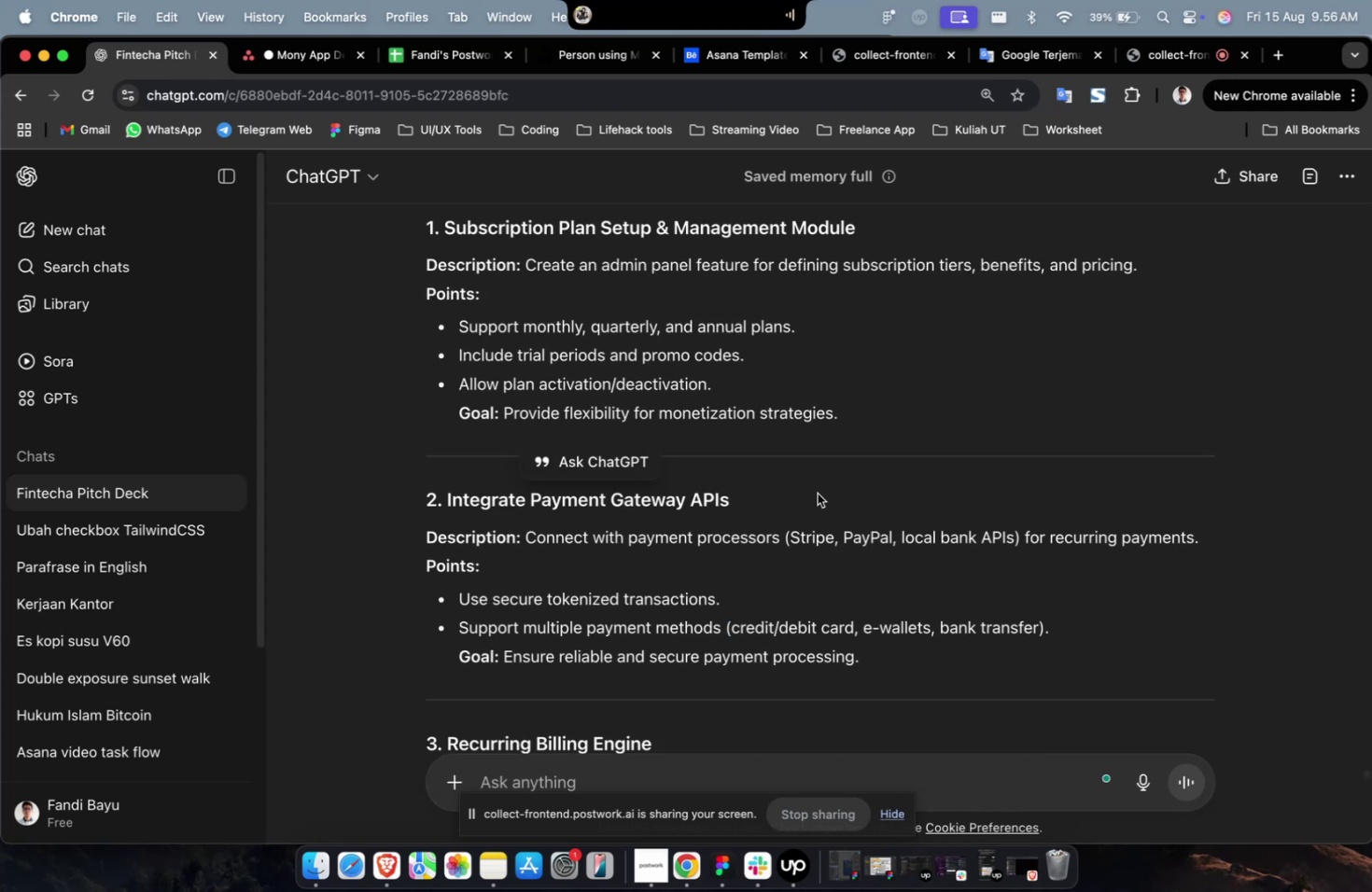 
scroll: coordinate [818, 494], scroll_direction: down, amount: 5.0
 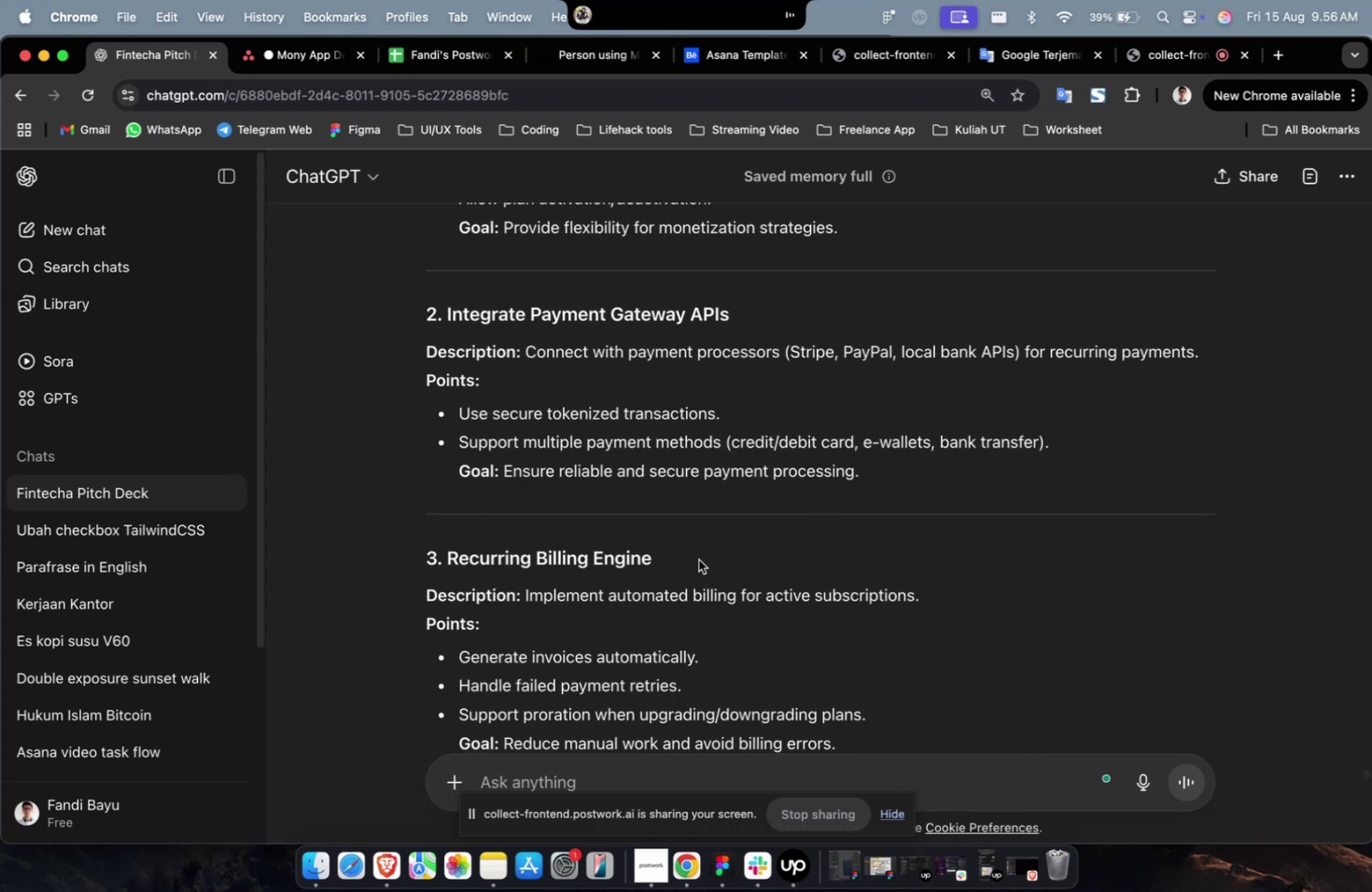 
left_click_drag(start_coordinate=[684, 555], to_coordinate=[452, 559])
 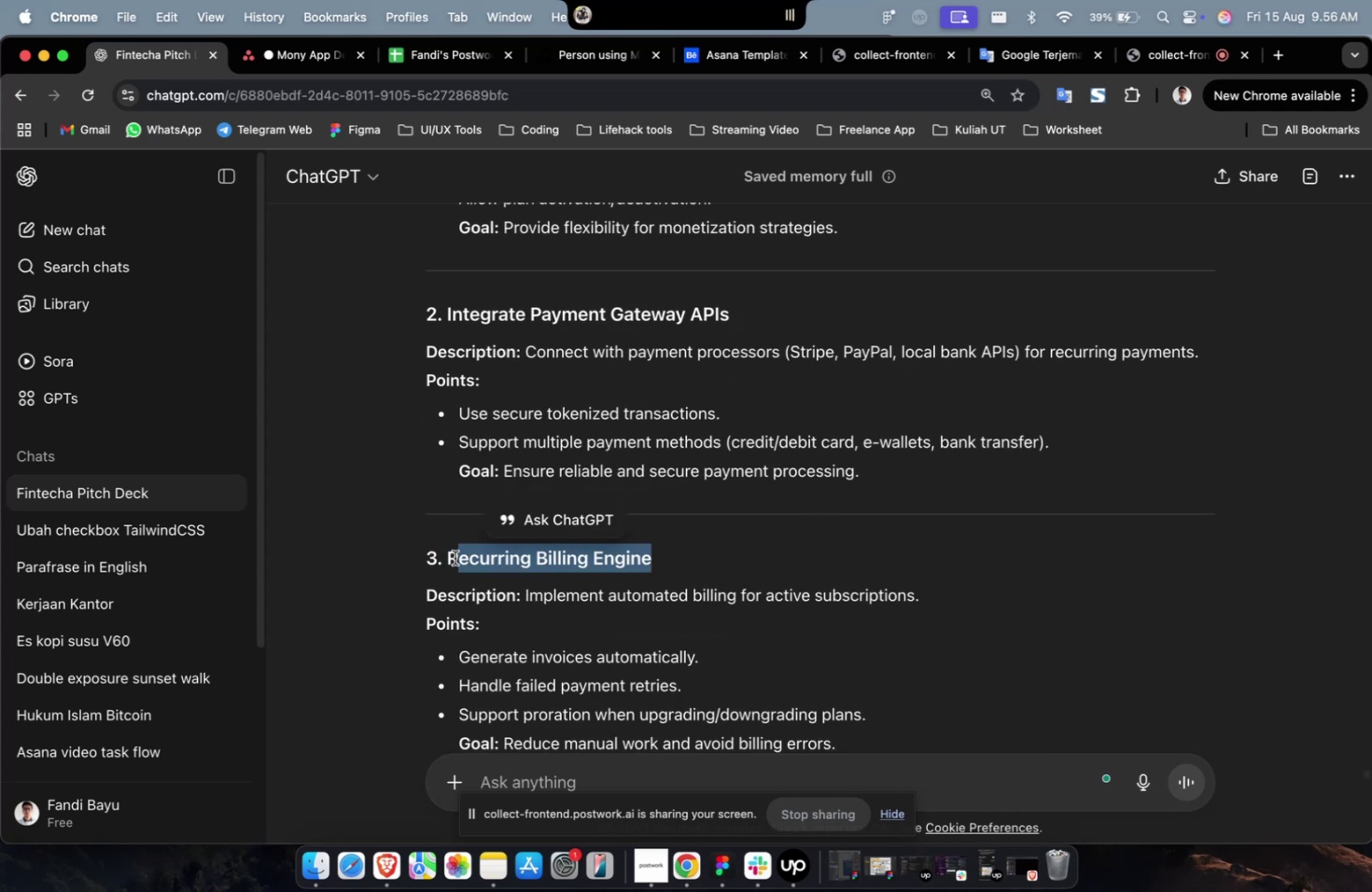 
key(Meta+C)
 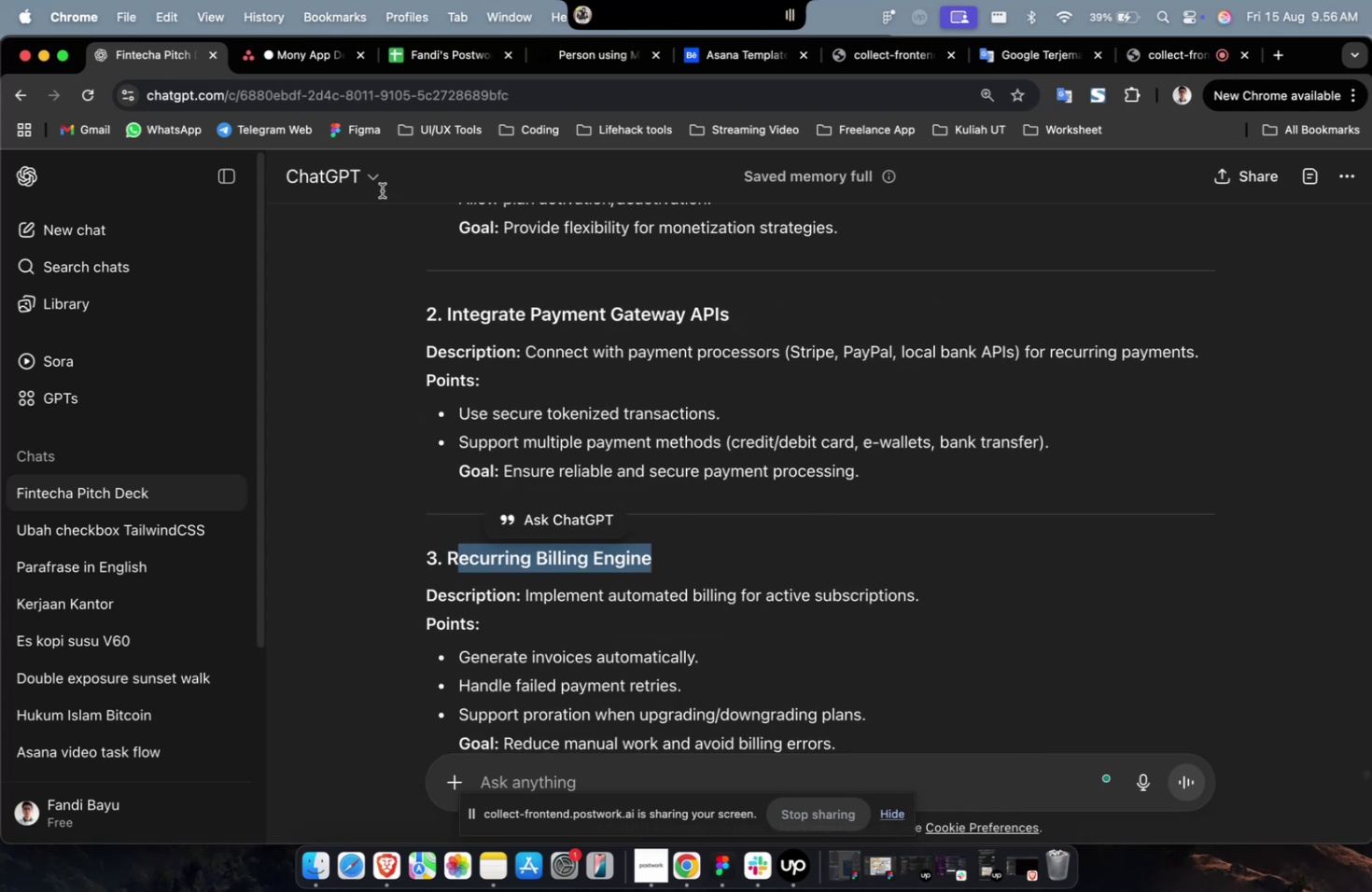 
key(Meta+C)
 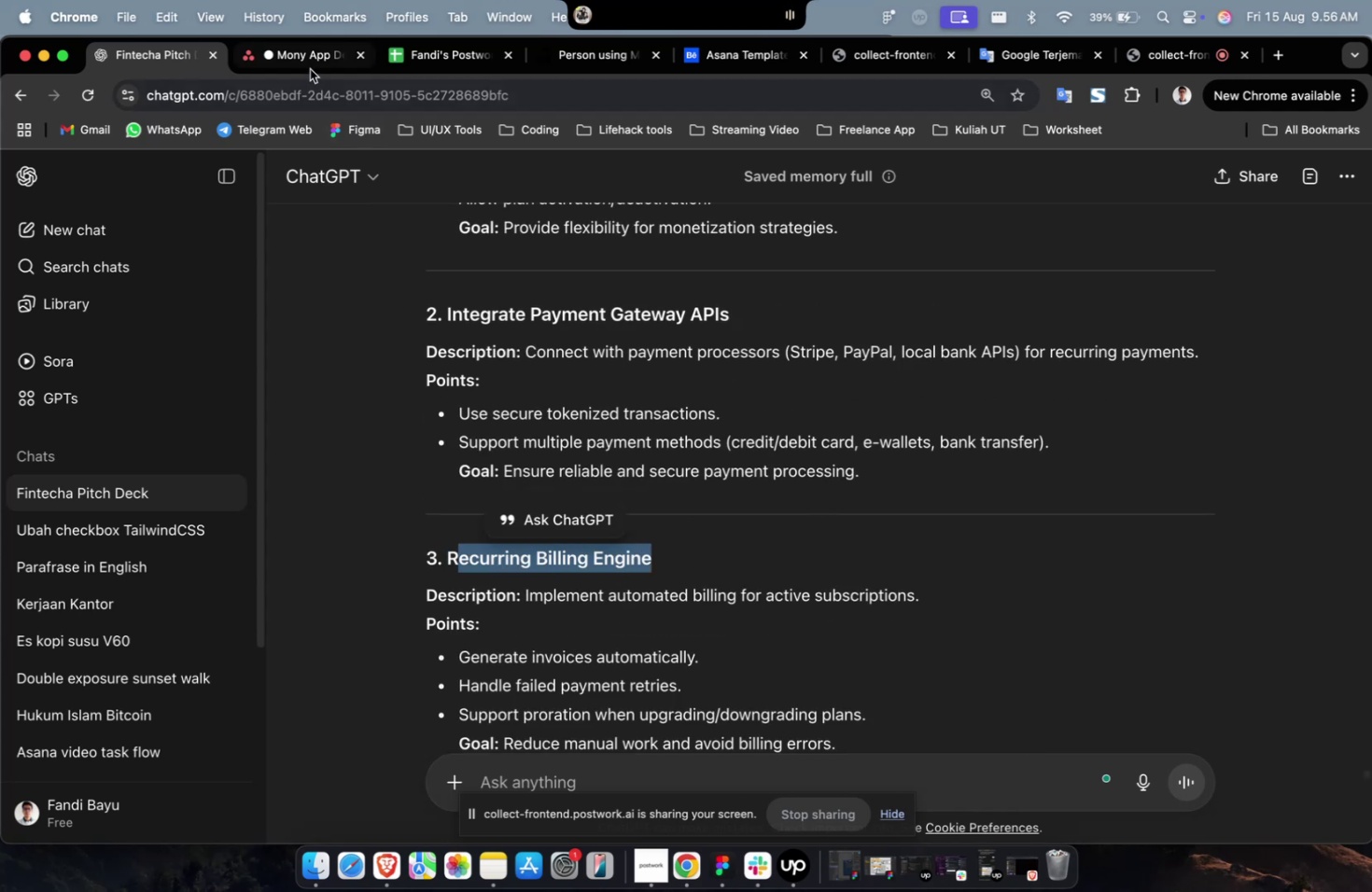 
left_click([310, 68])
 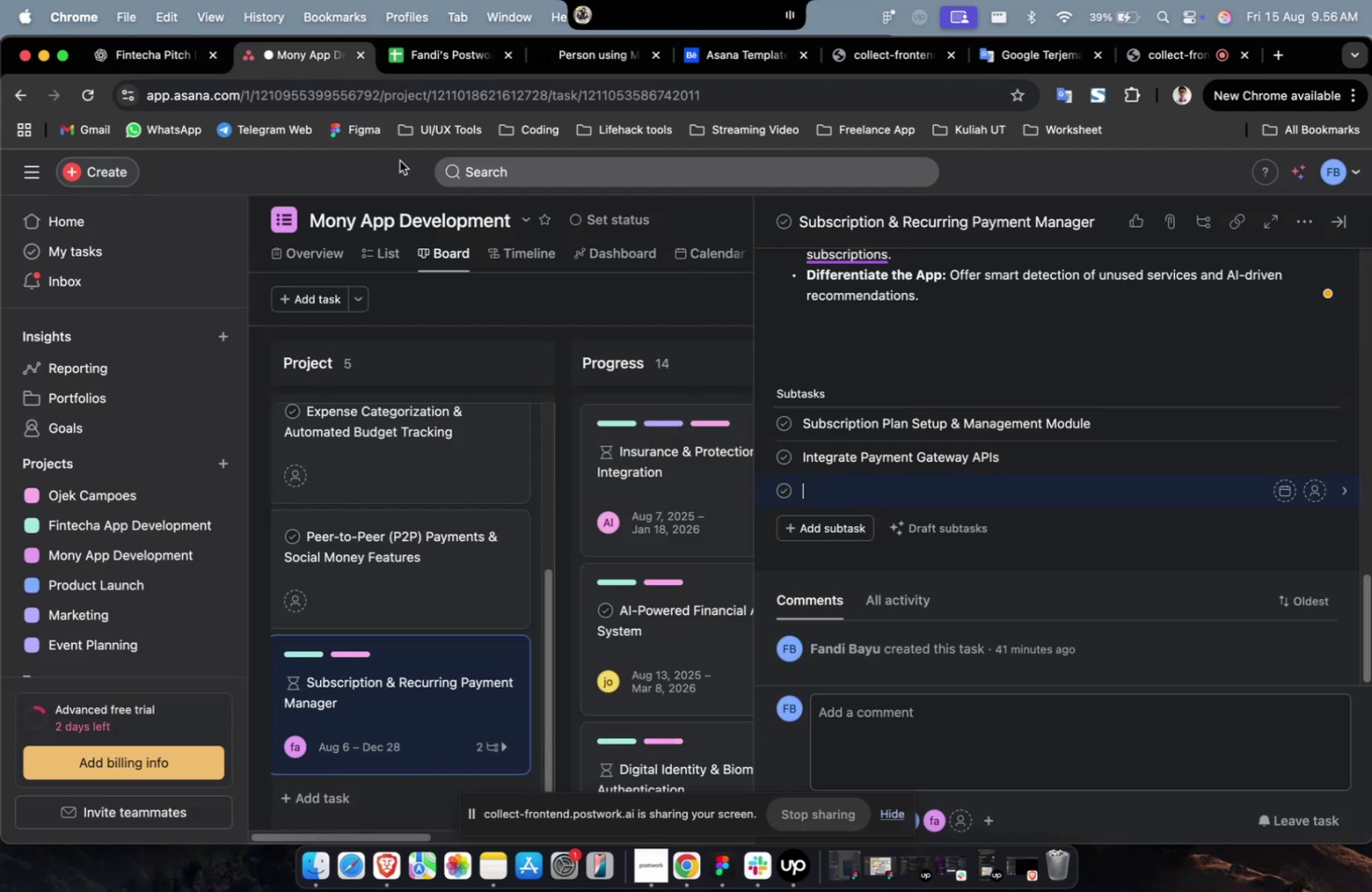 
key(Meta+V)
 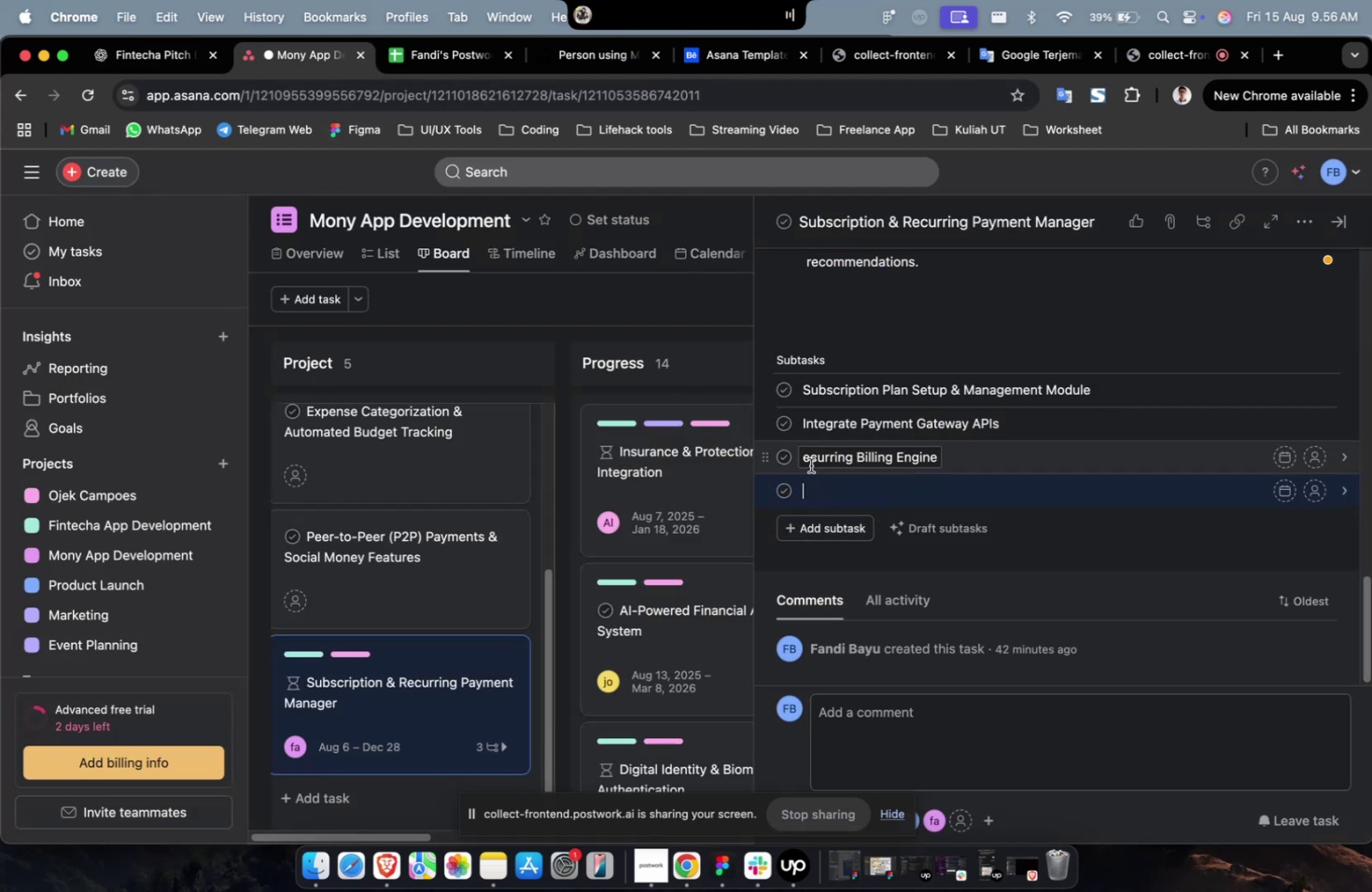 
left_click([804, 460])
 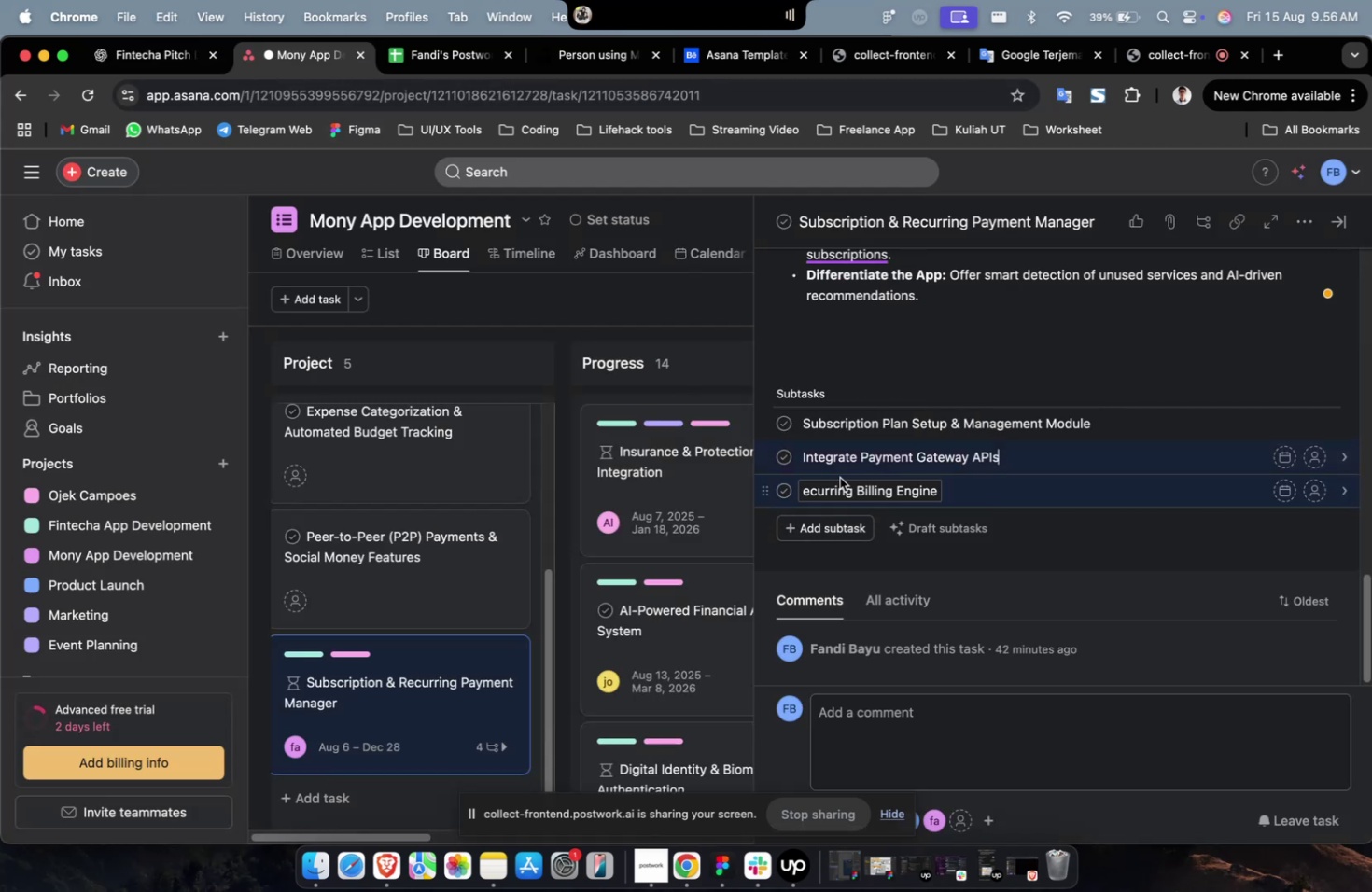 
key(CapsLock)
 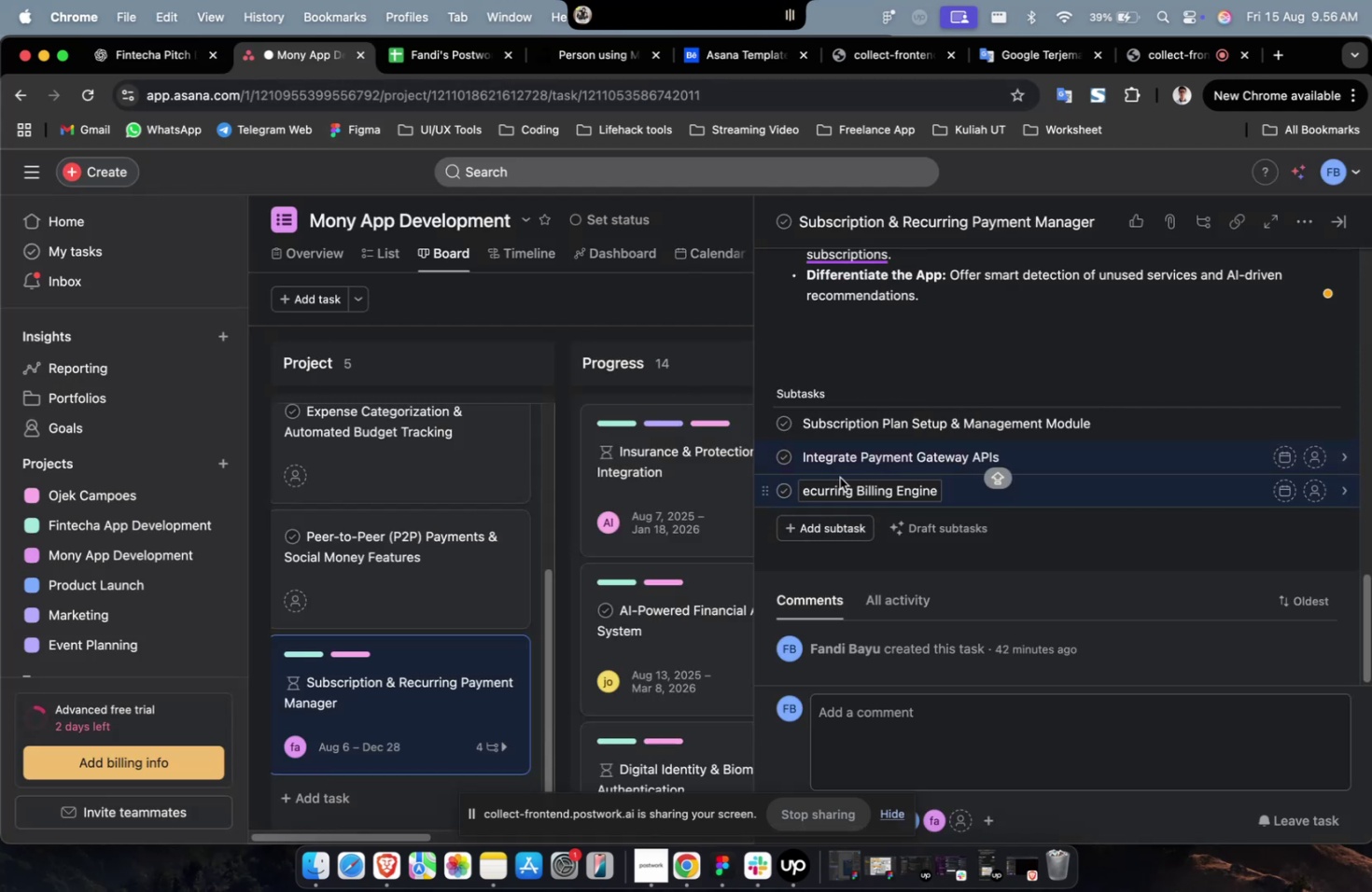 
key(R)
 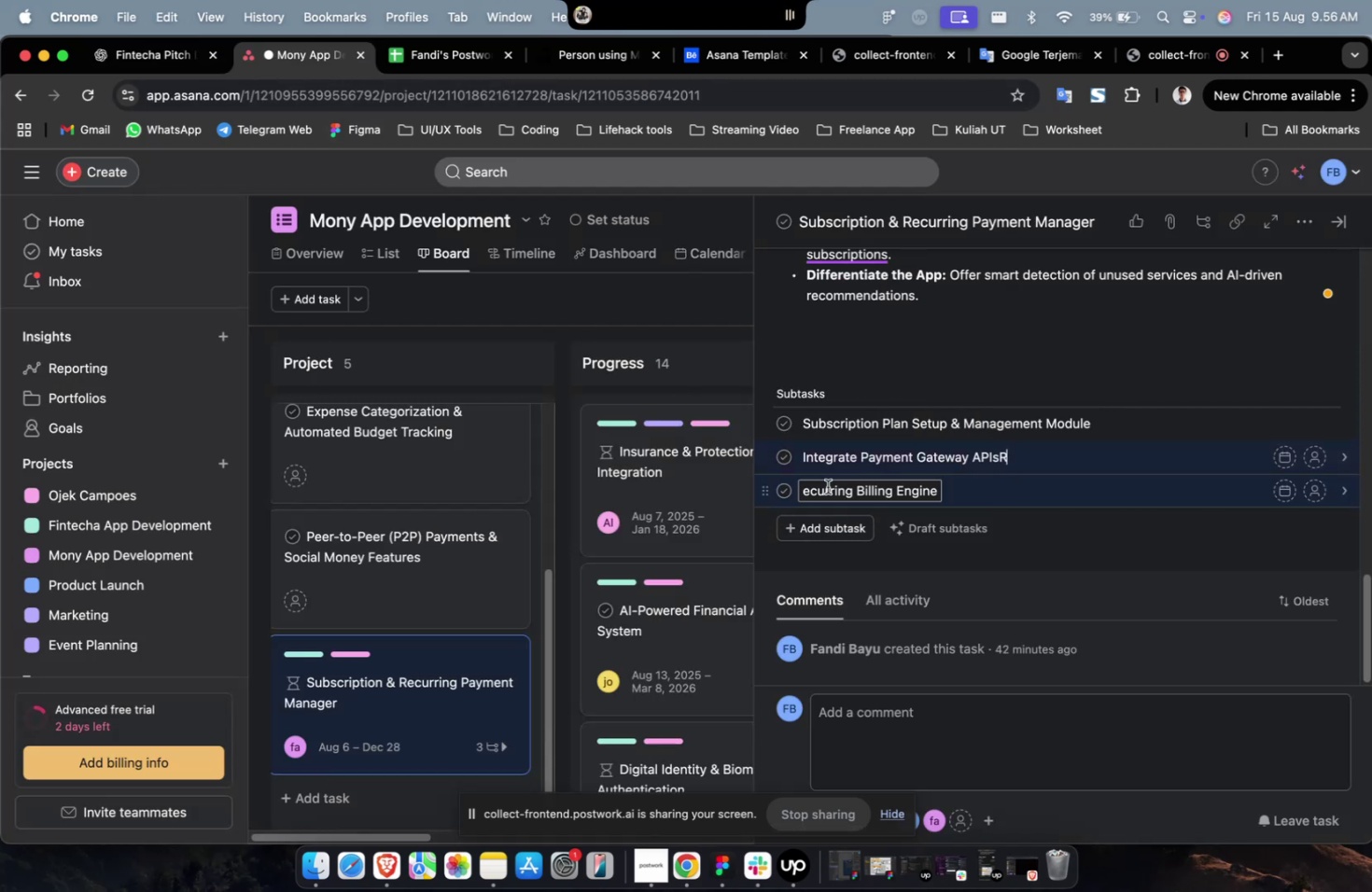 
key(Meta+Z)
 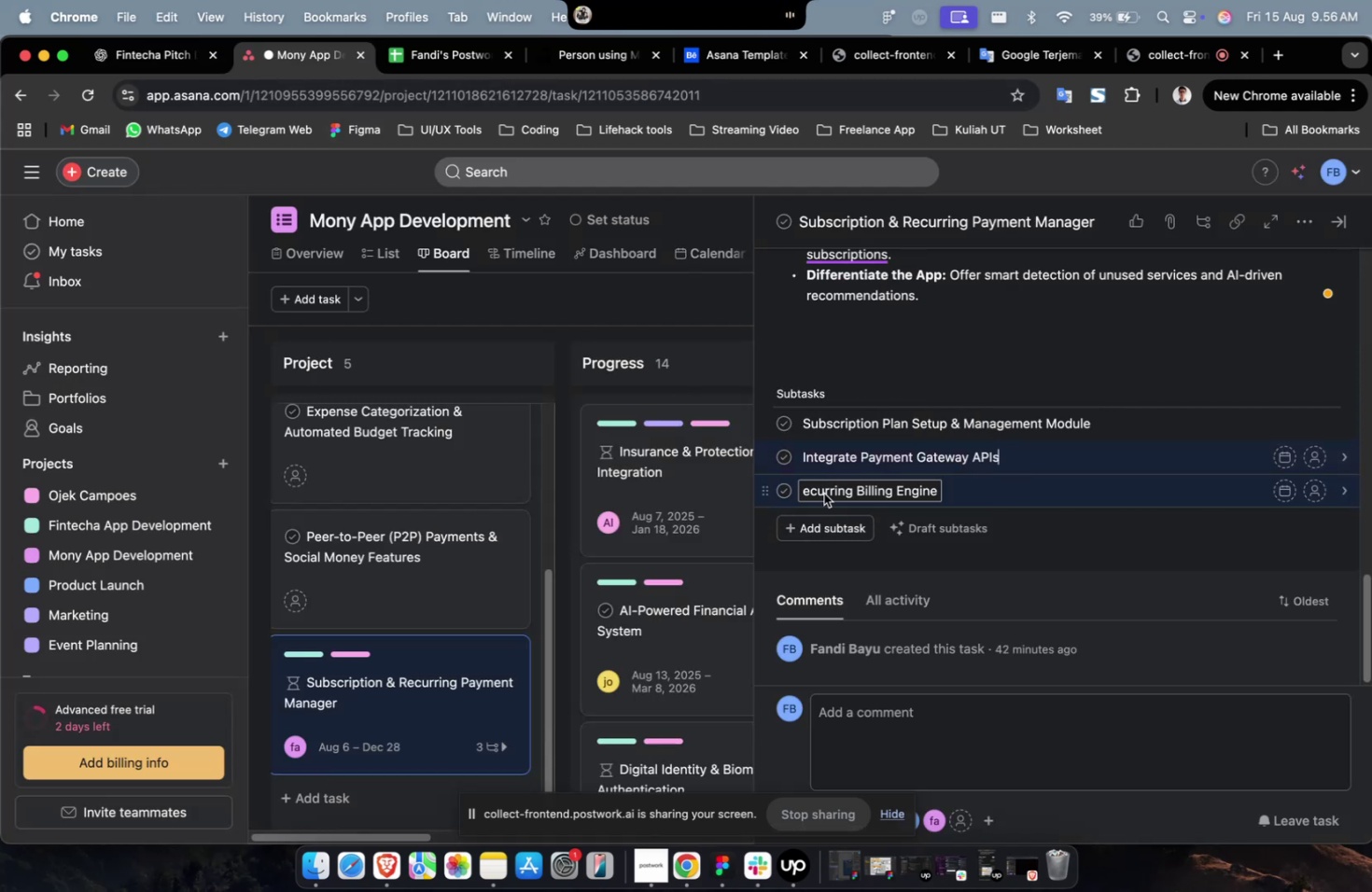 
left_click([823, 493])
 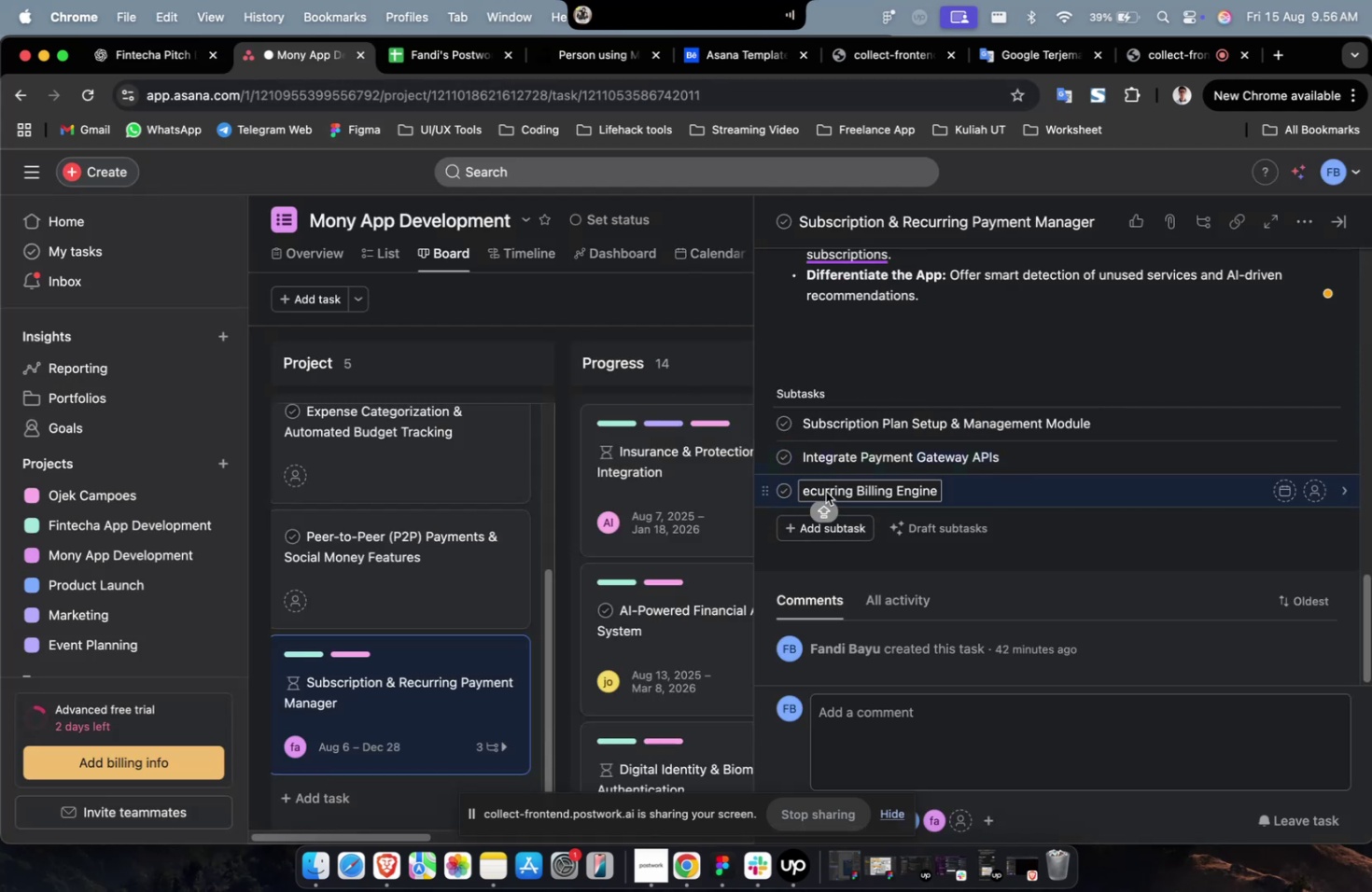 
key(ArrowLeft)
 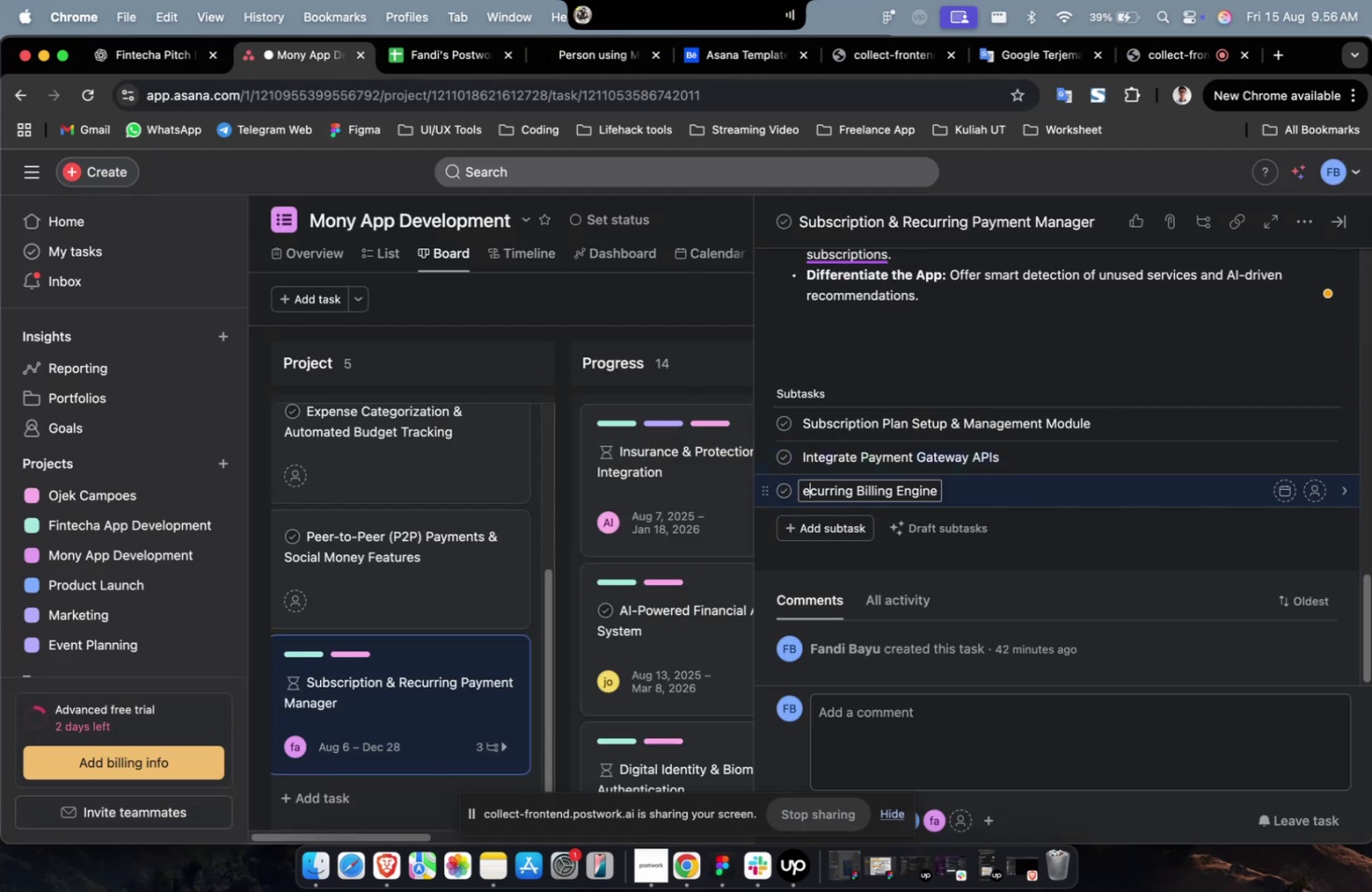 
key(ArrowLeft)
 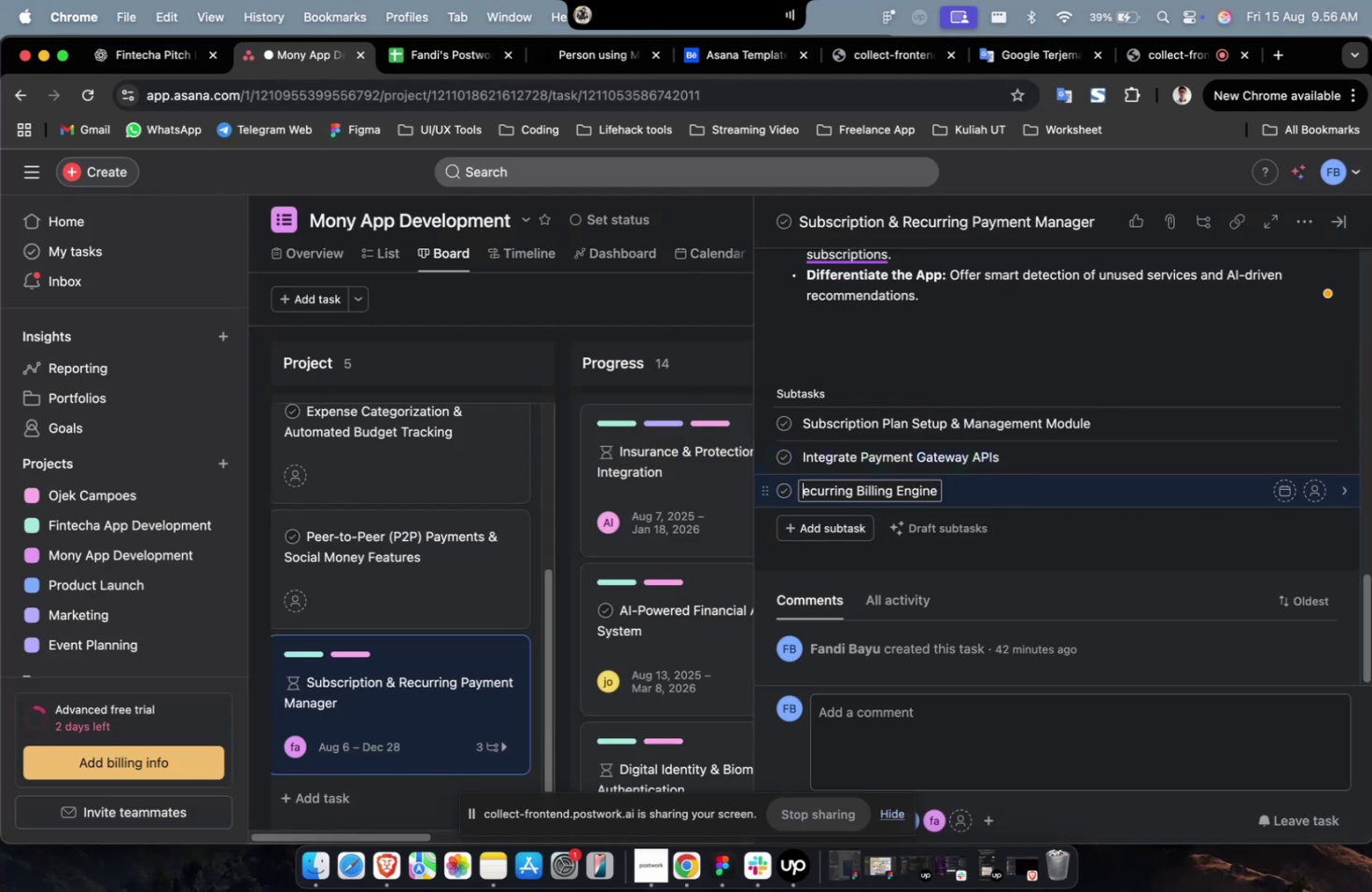 
key(ArrowLeft)
 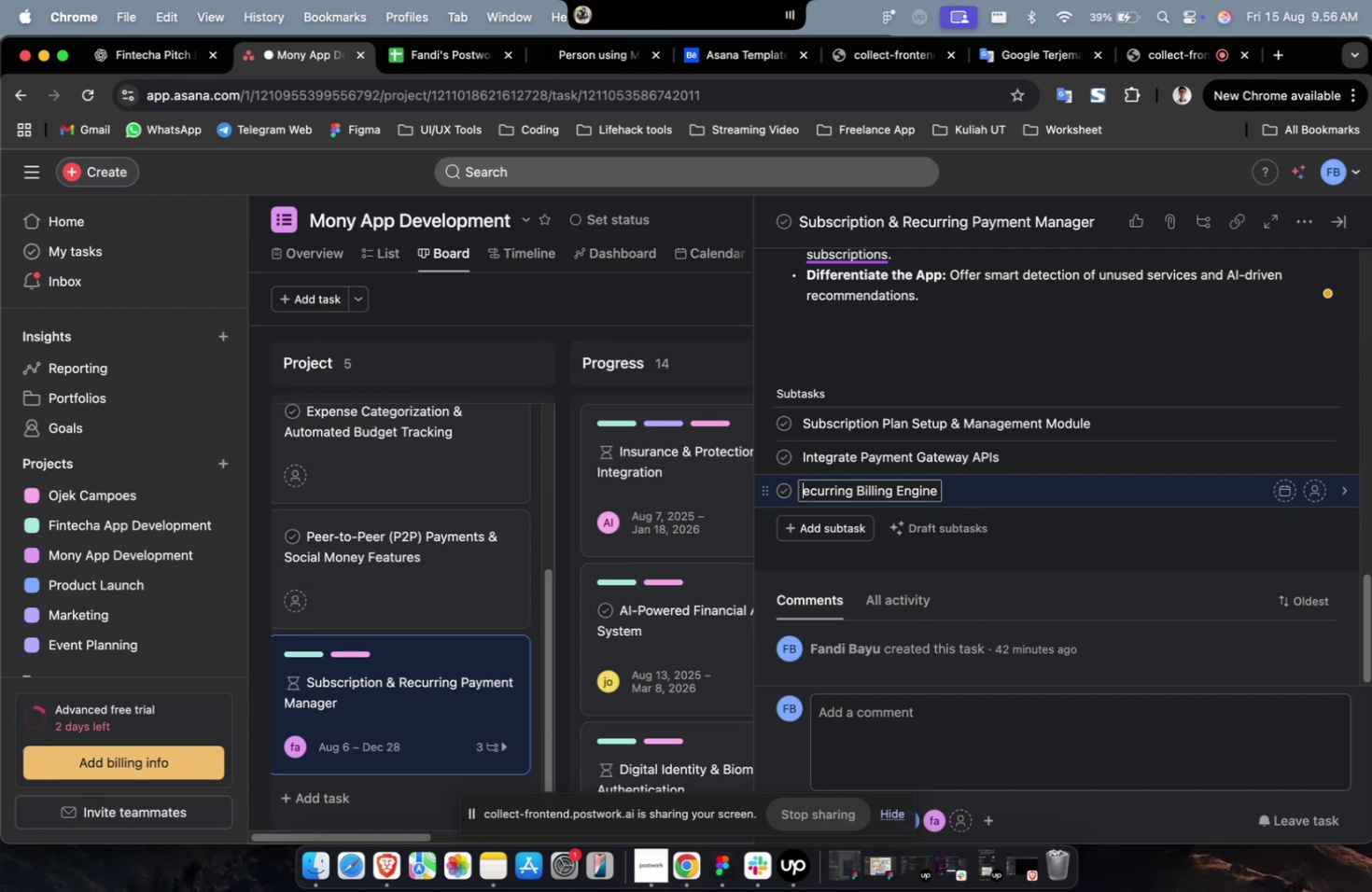 
key(ArrowLeft)
 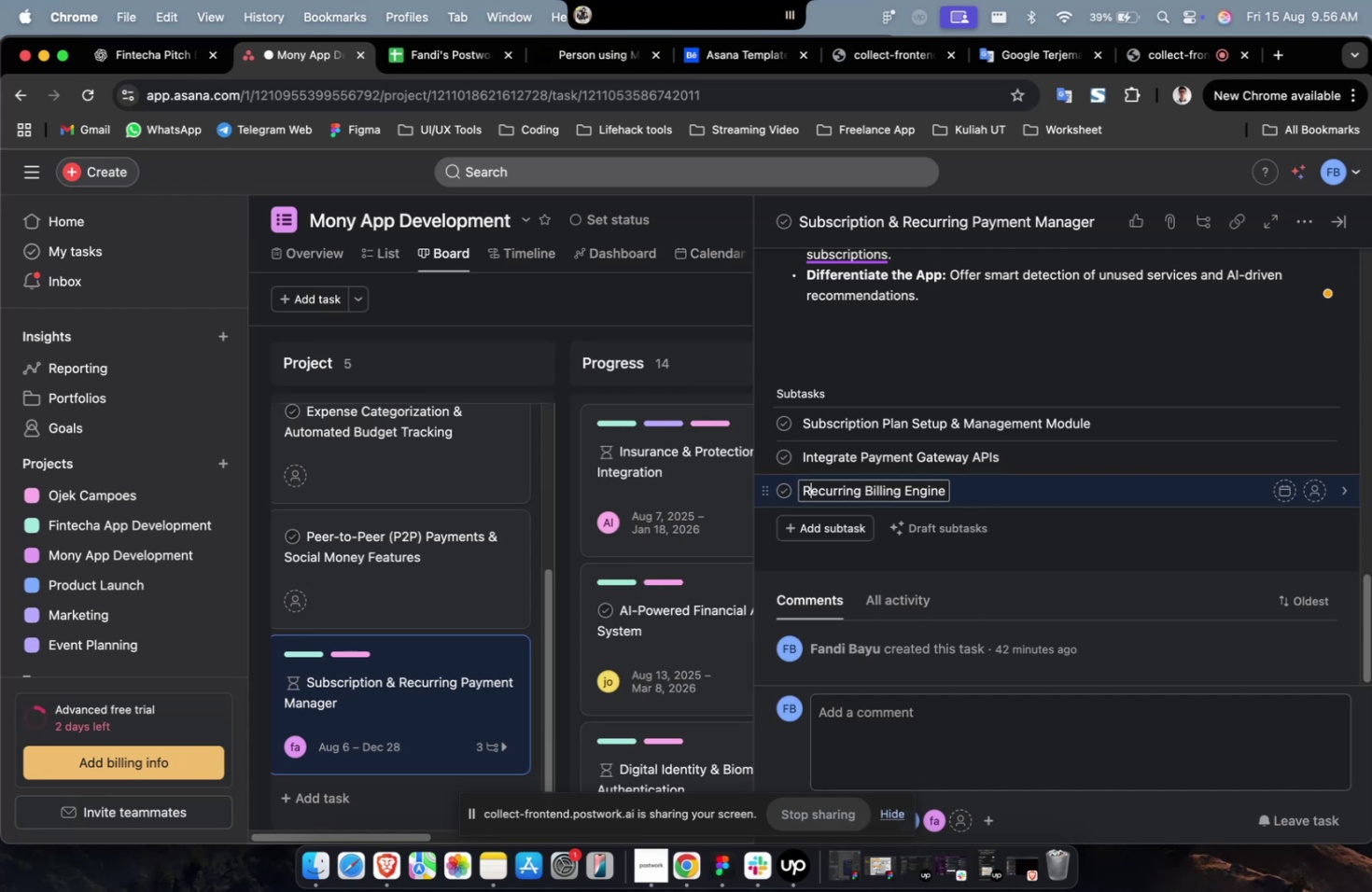 
key(R)
 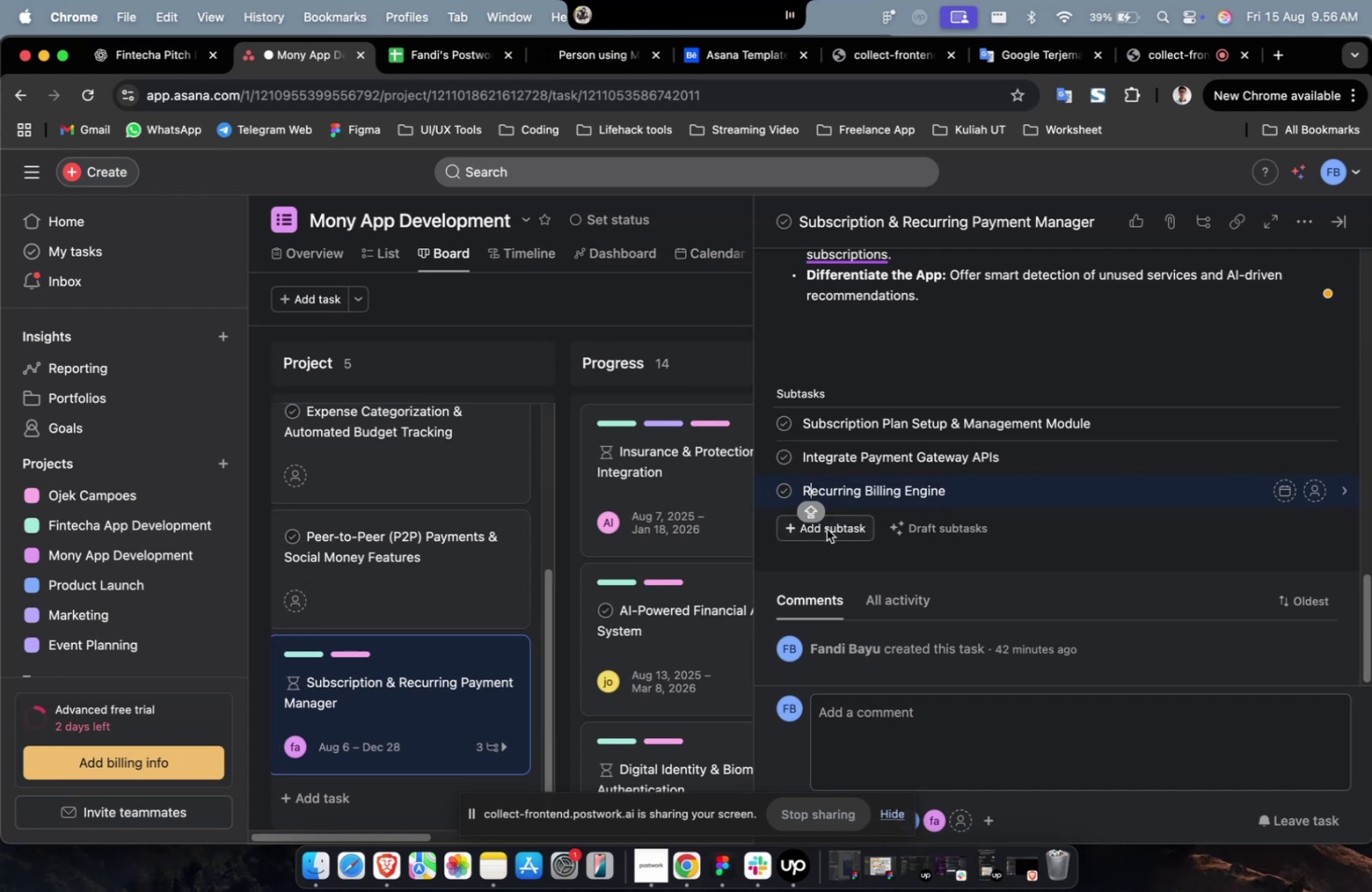 
left_click([854, 529])
 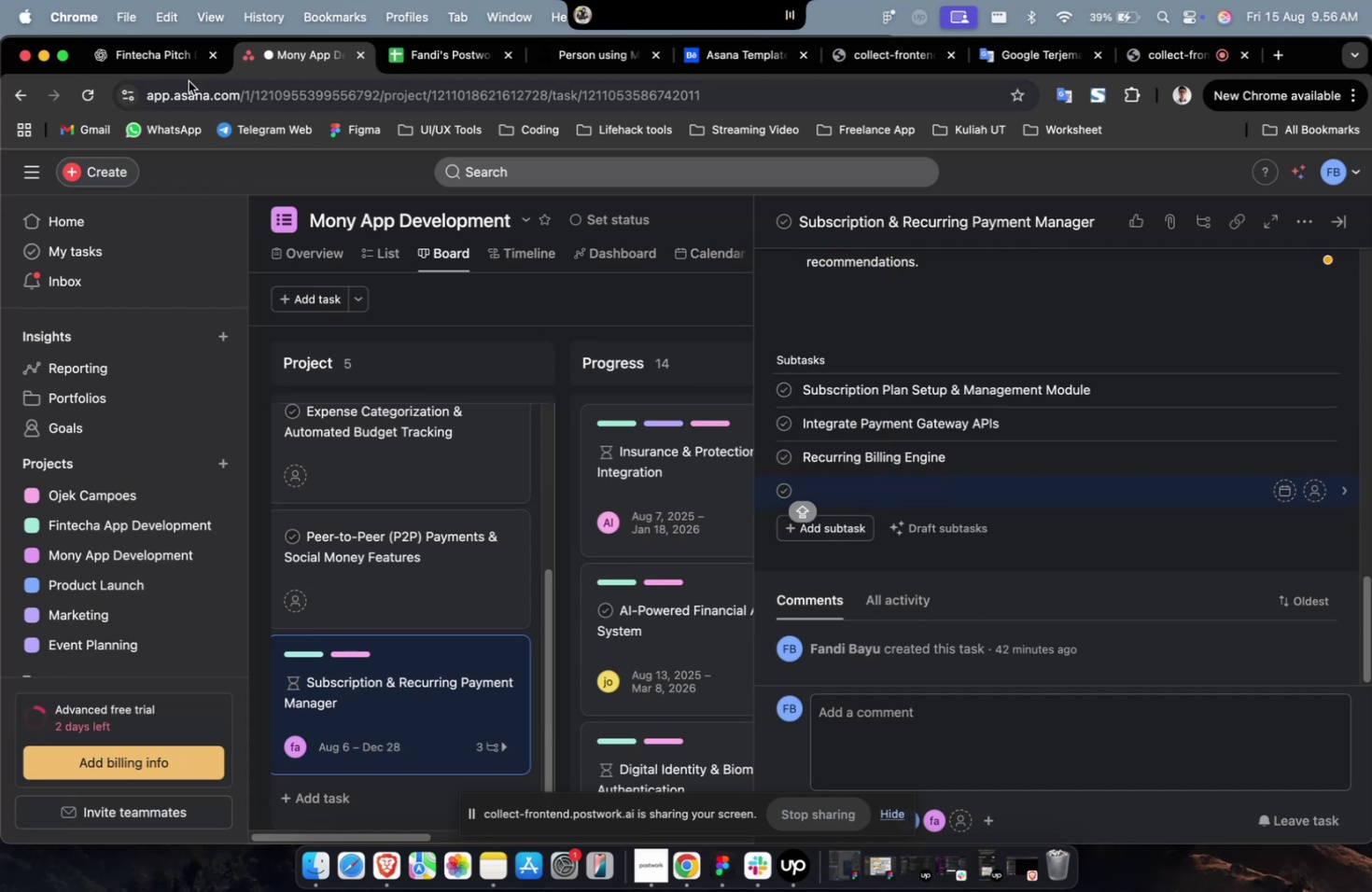 
left_click([180, 69])
 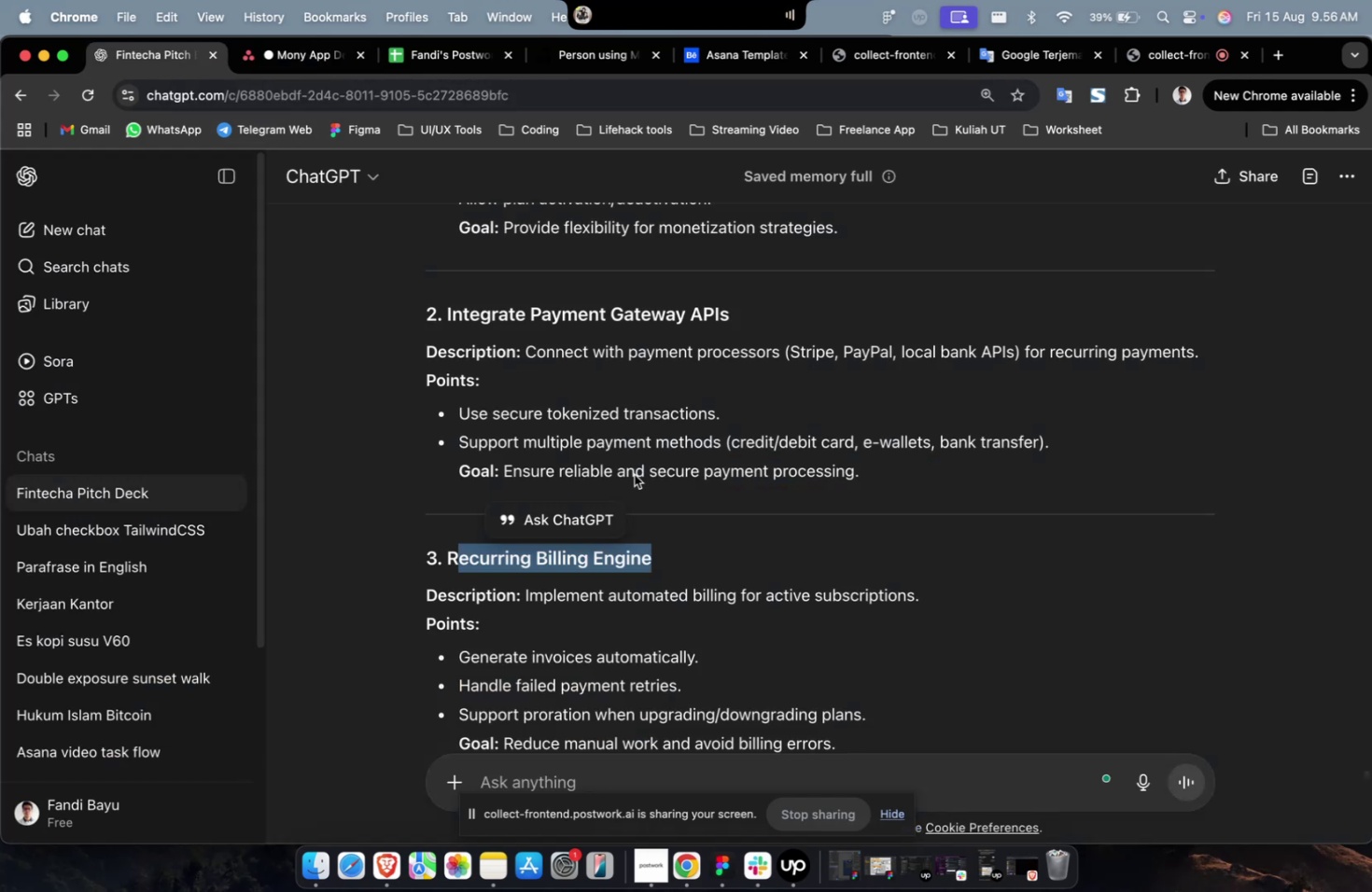 
scroll: coordinate [632, 475], scroll_direction: down, amount: 6.0
 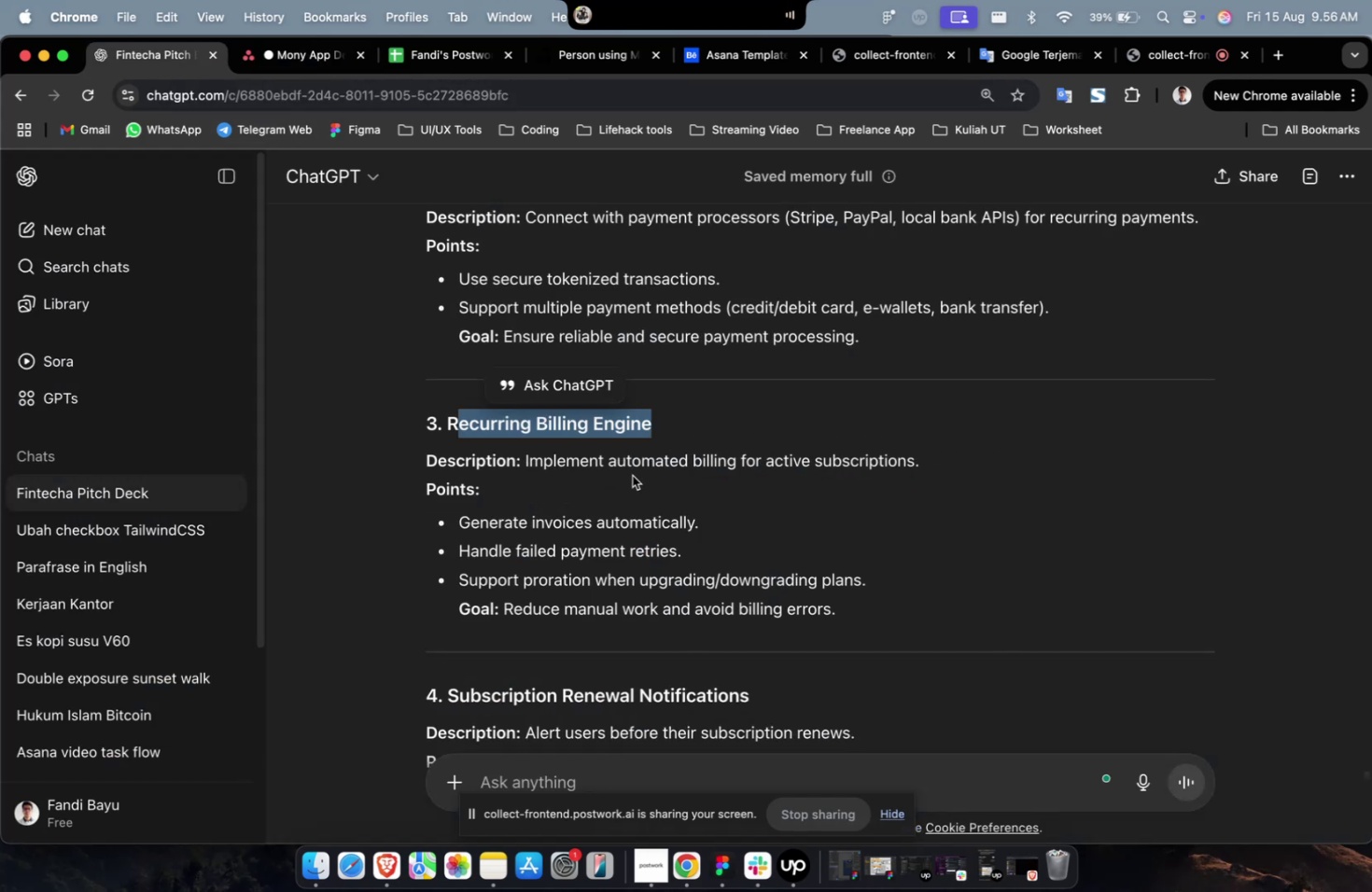 
scroll: coordinate [632, 475], scroll_direction: up, amount: 1.0
 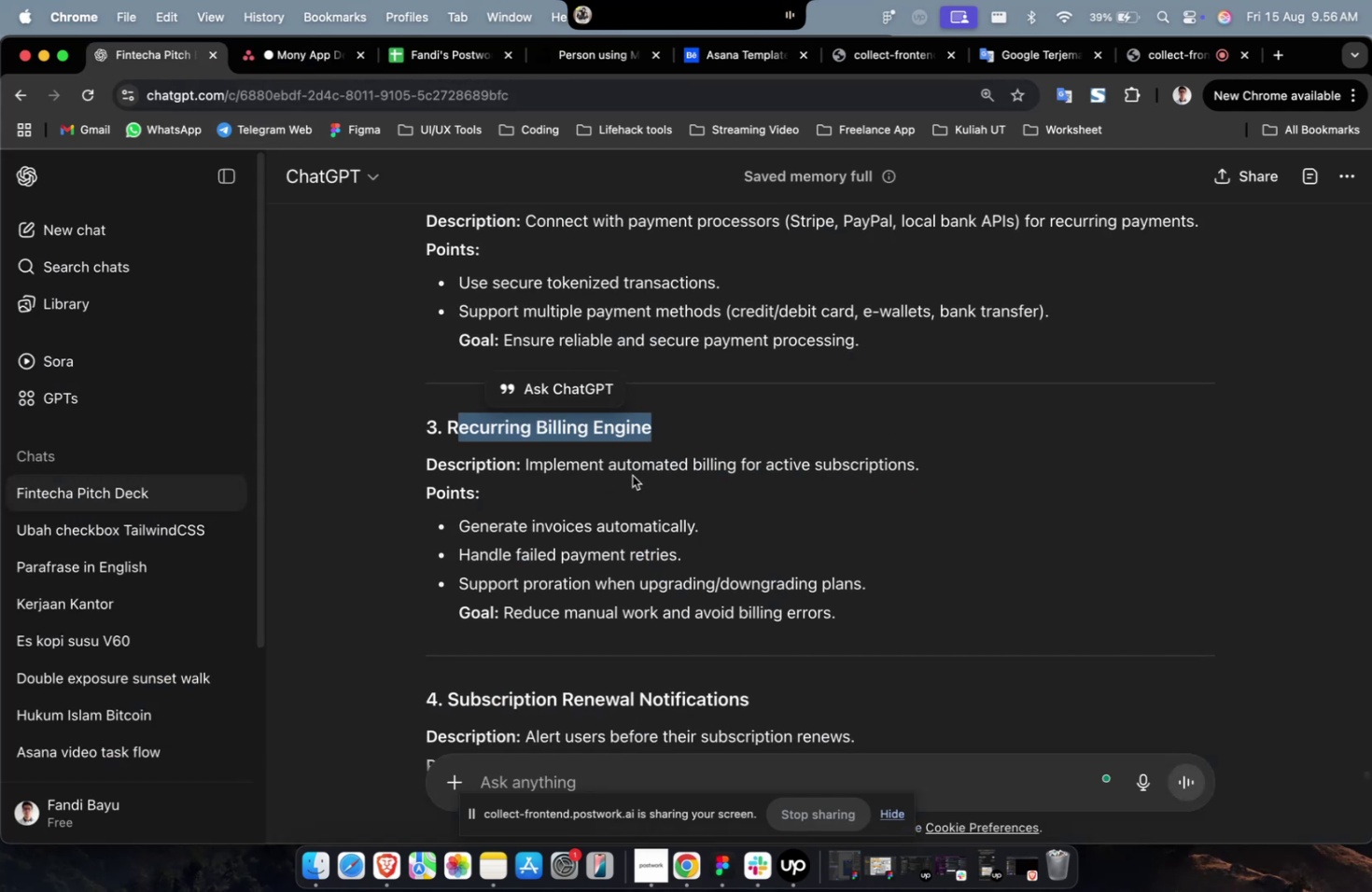 
scroll: coordinate [632, 475], scroll_direction: down, amount: 16.0
 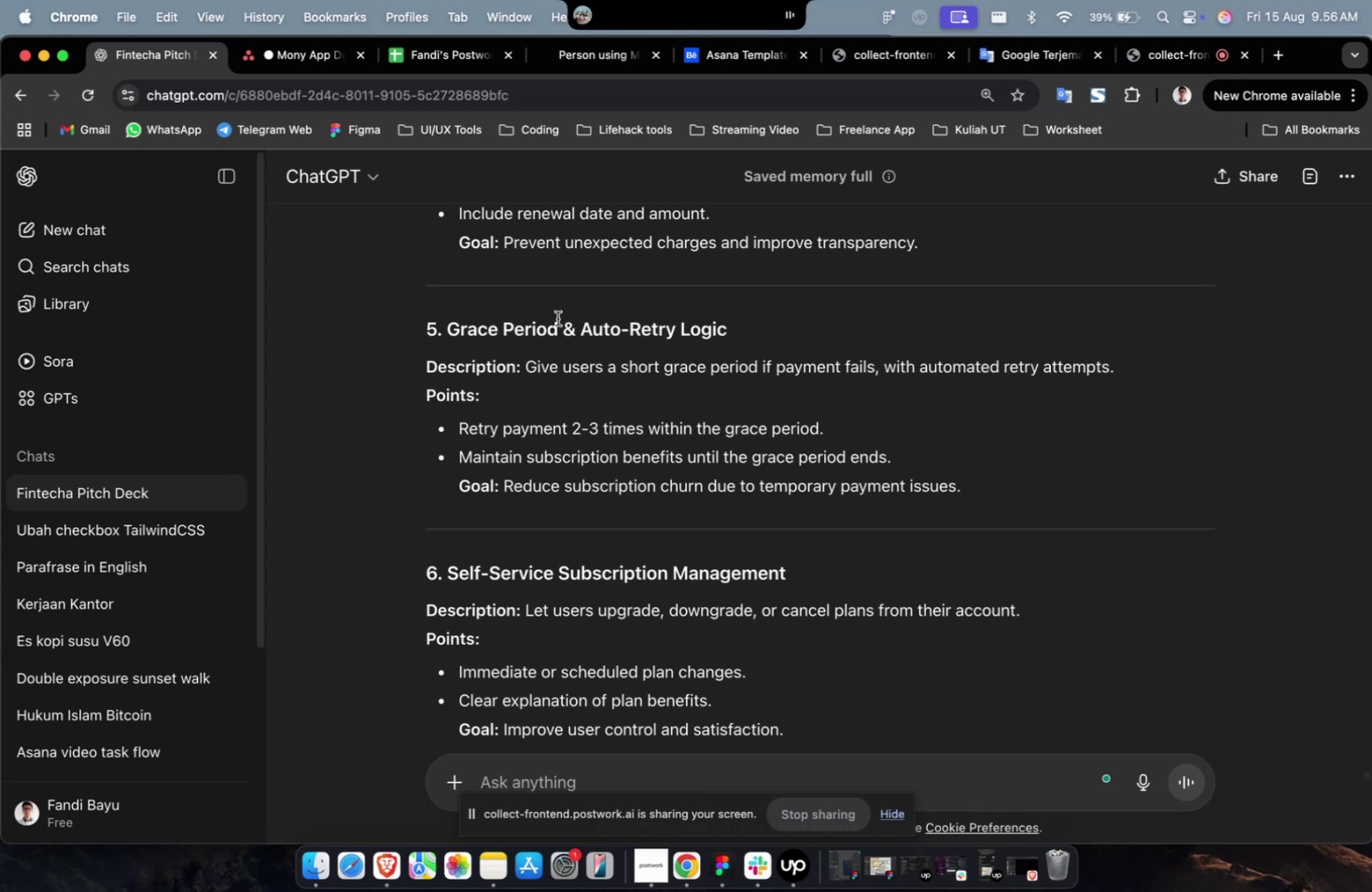 
wait(28.52)
 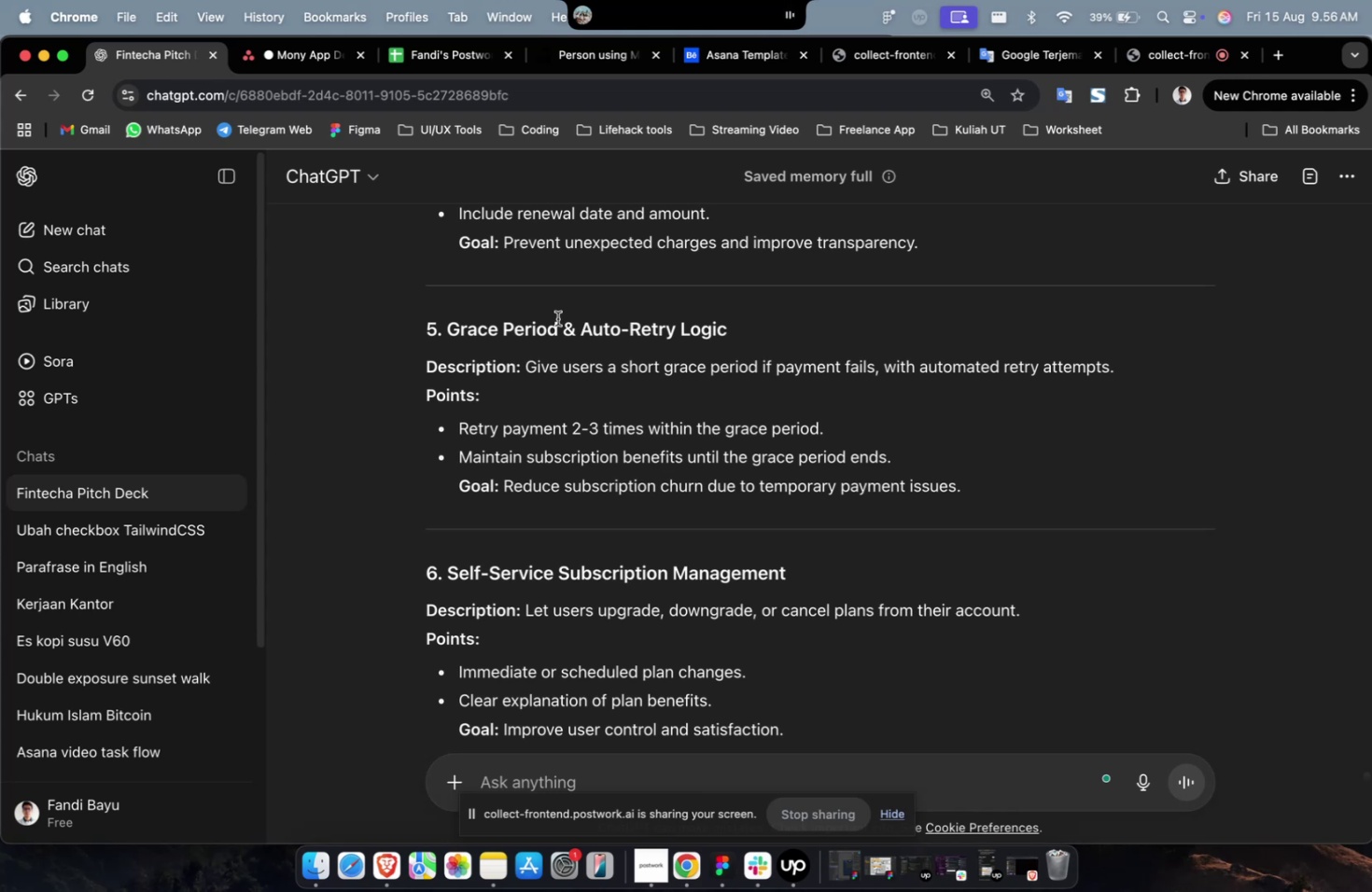 
scroll: coordinate [750, 373], scroll_direction: up, amount: 9.0
 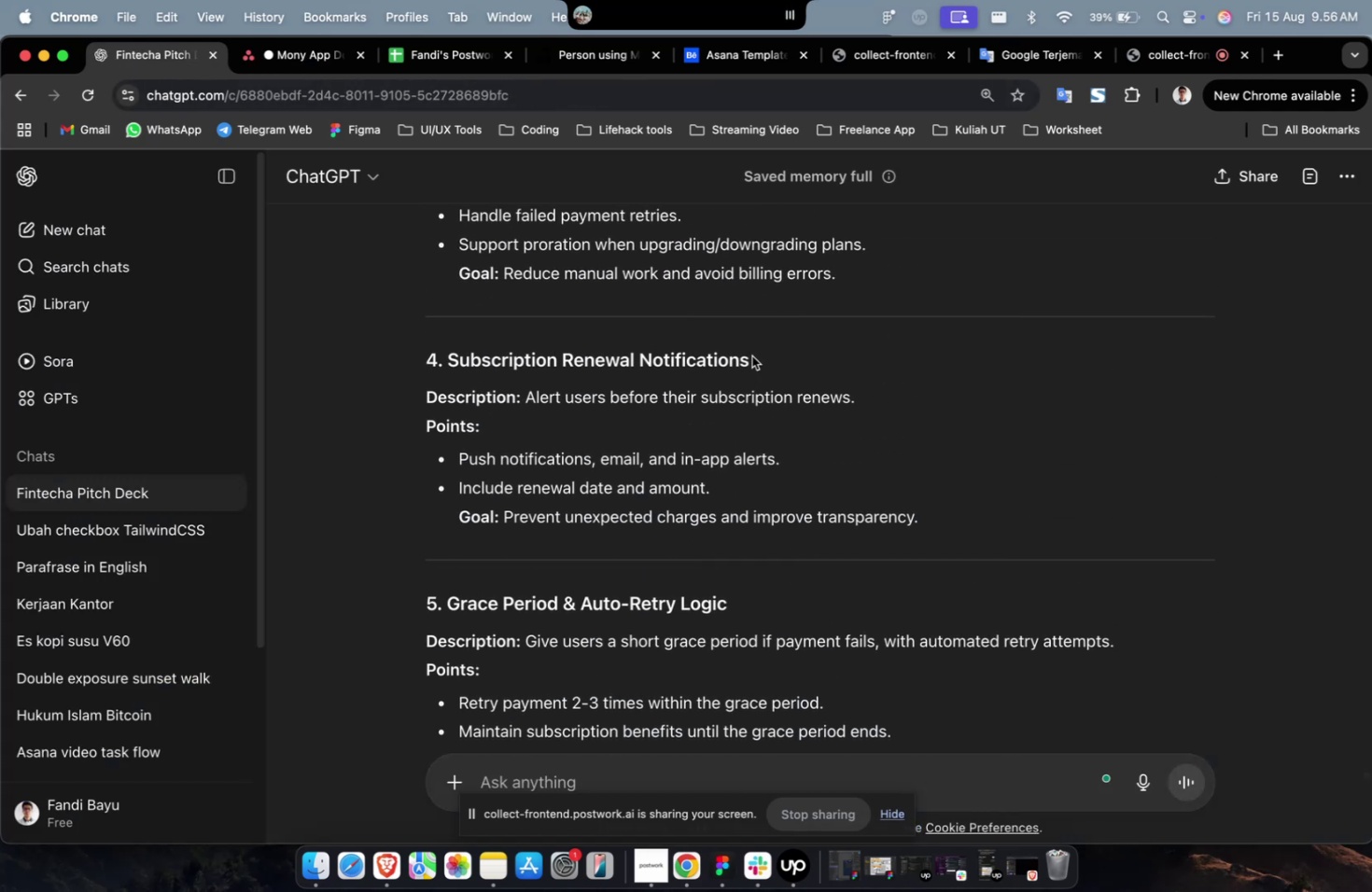 
left_click_drag(start_coordinate=[751, 355], to_coordinate=[452, 356])
 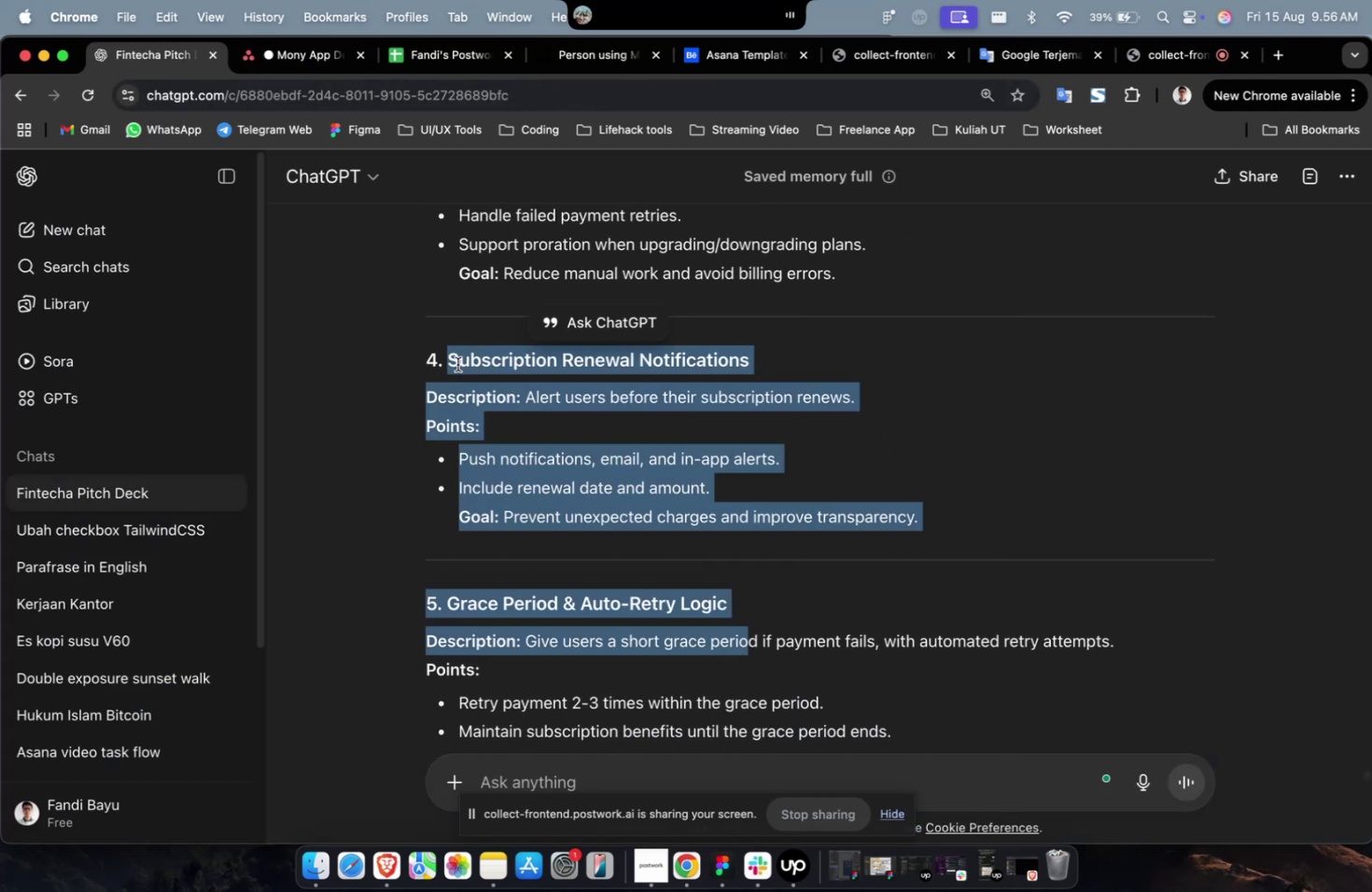 
left_click([457, 364])
 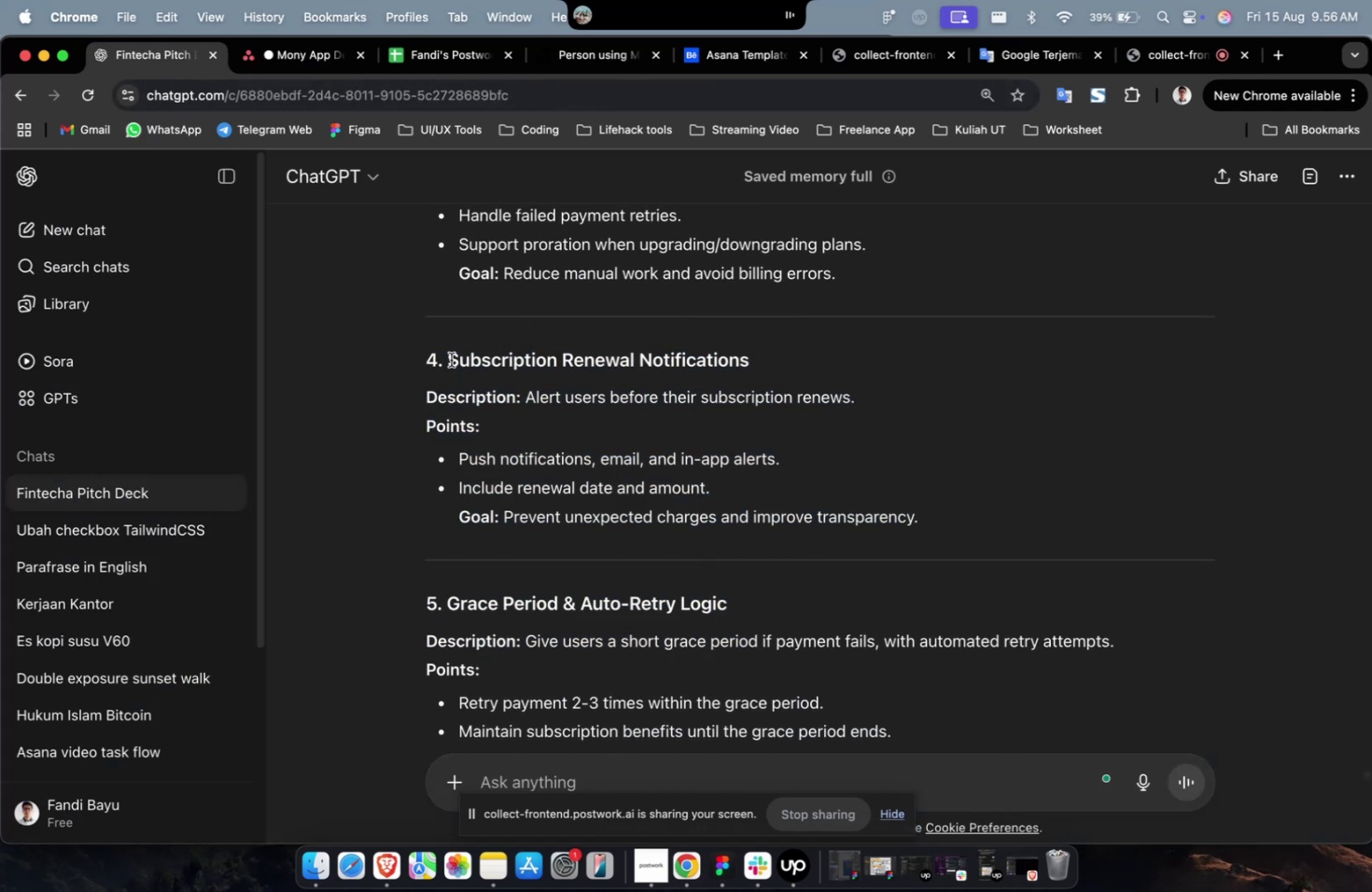 
left_click_drag(start_coordinate=[451, 359], to_coordinate=[855, 359])
 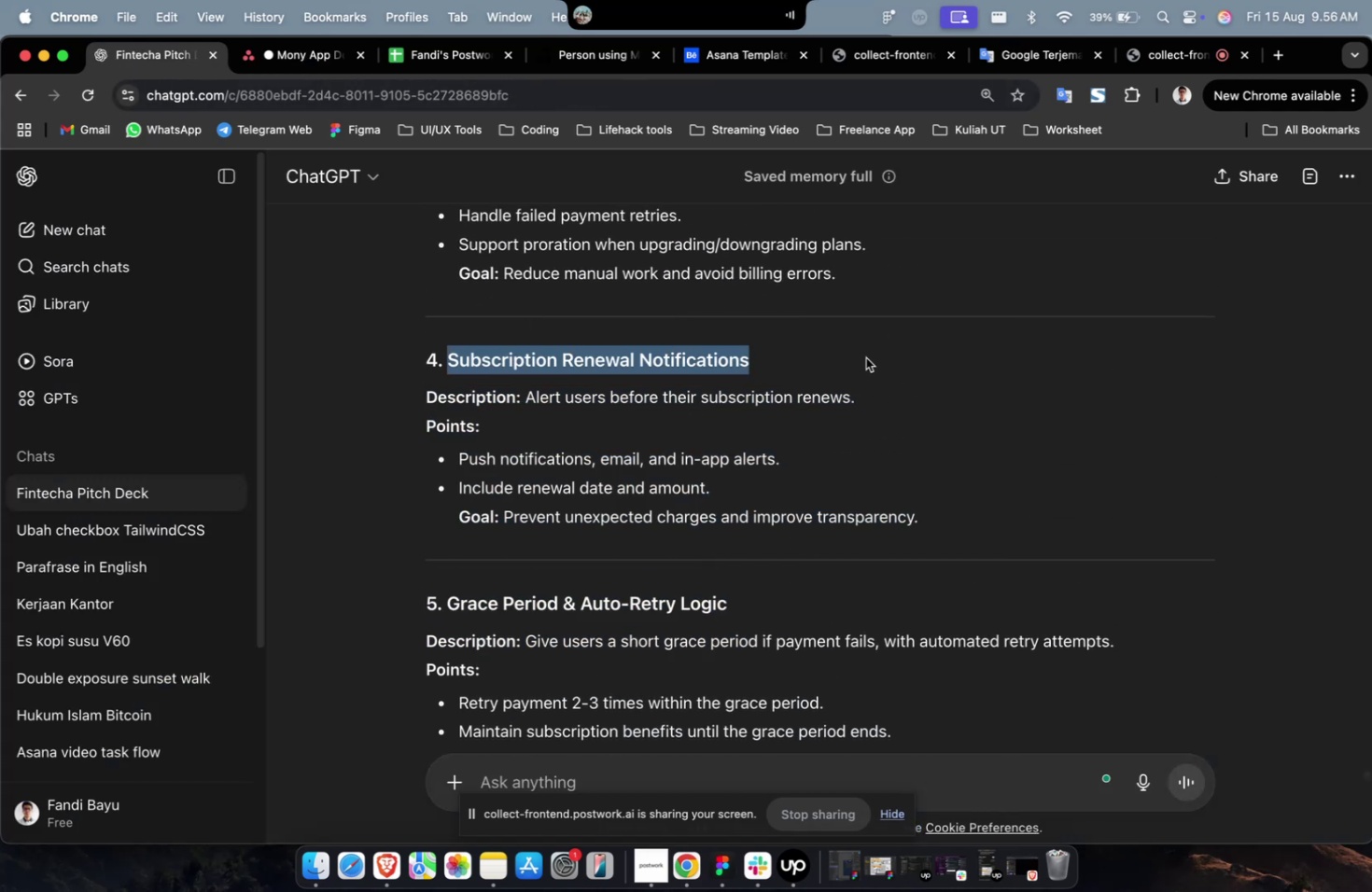 
key(Meta+D)
 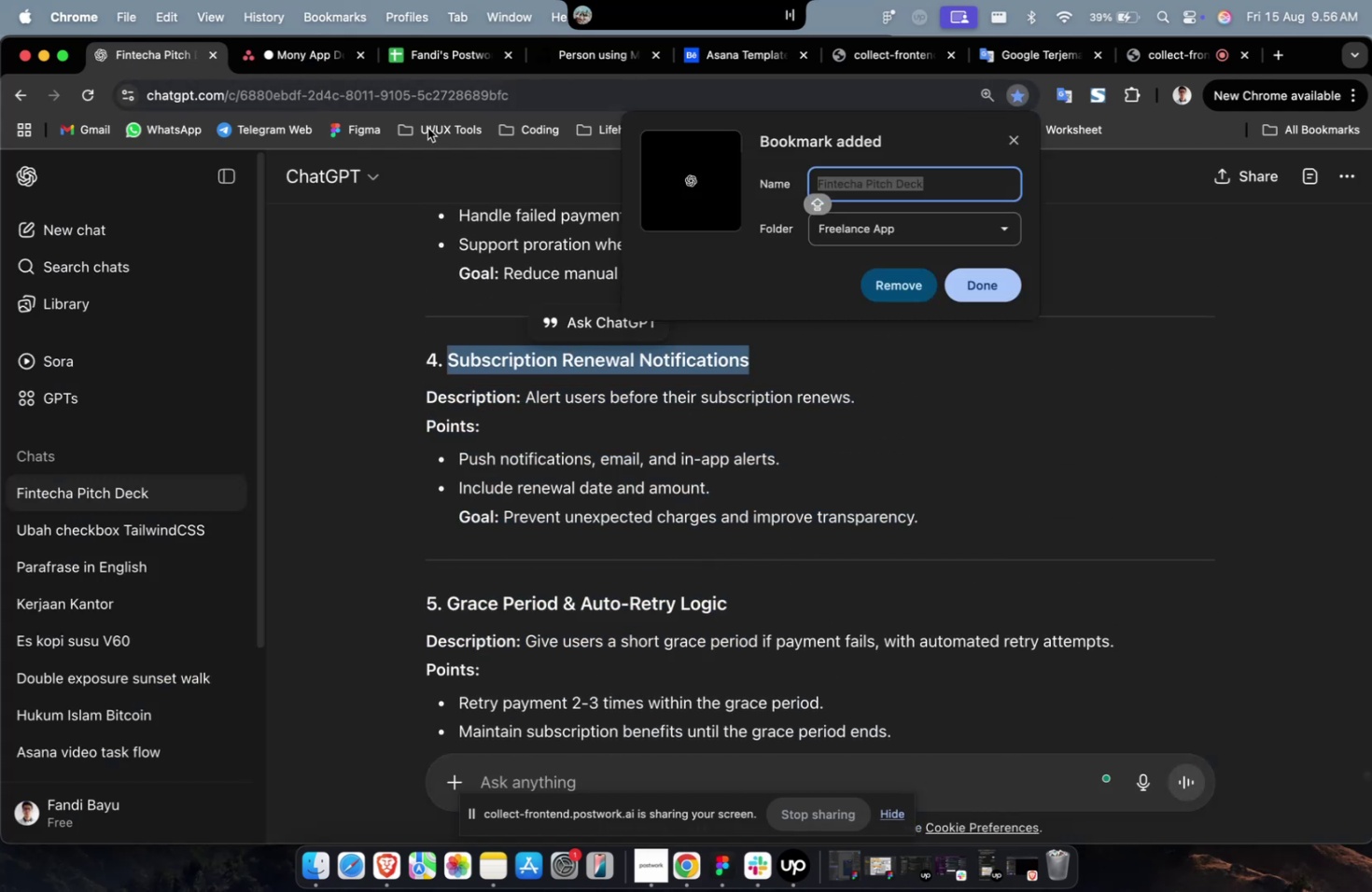 
key(Escape)
 